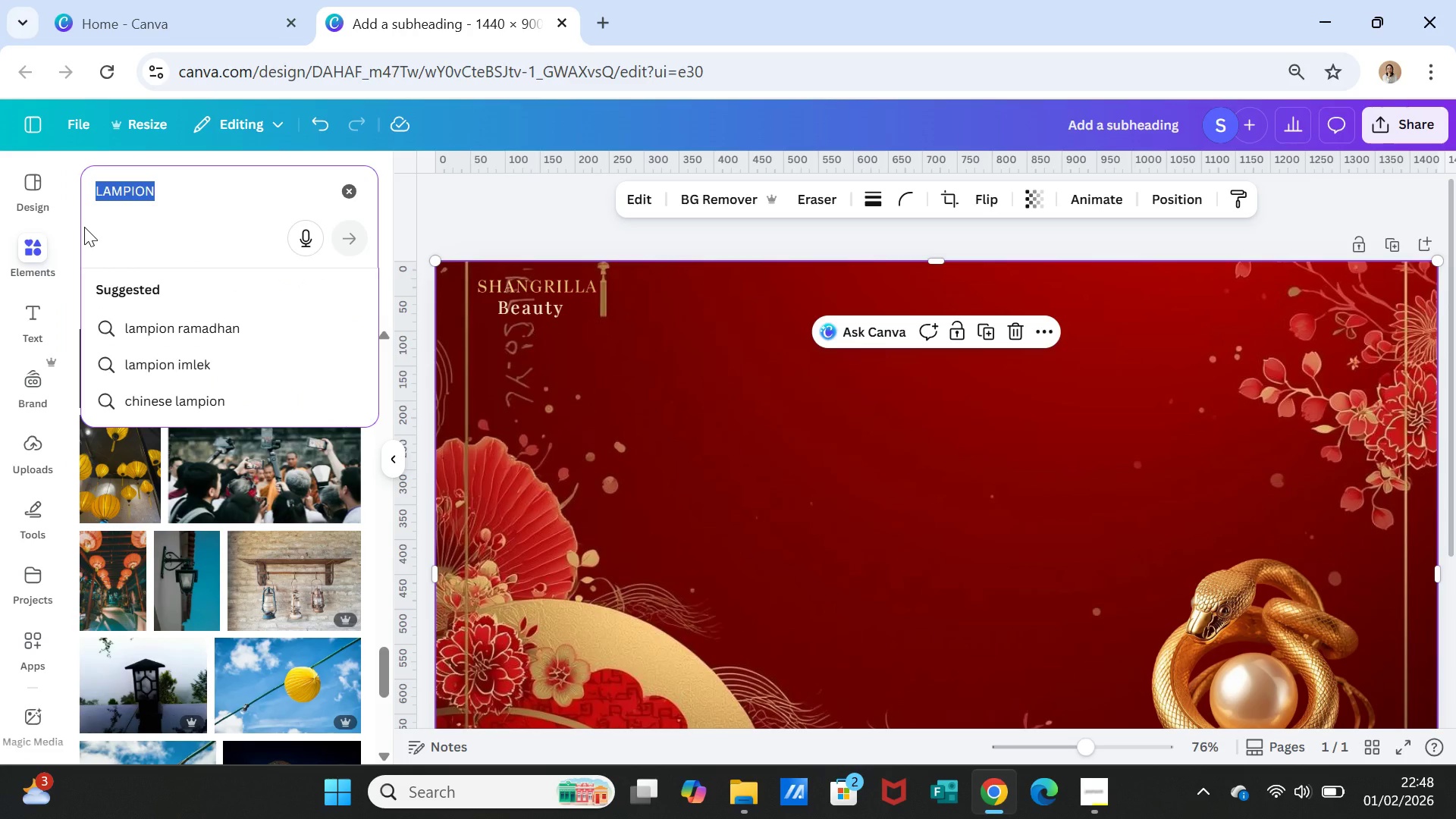 
type(CNY LAMP)
 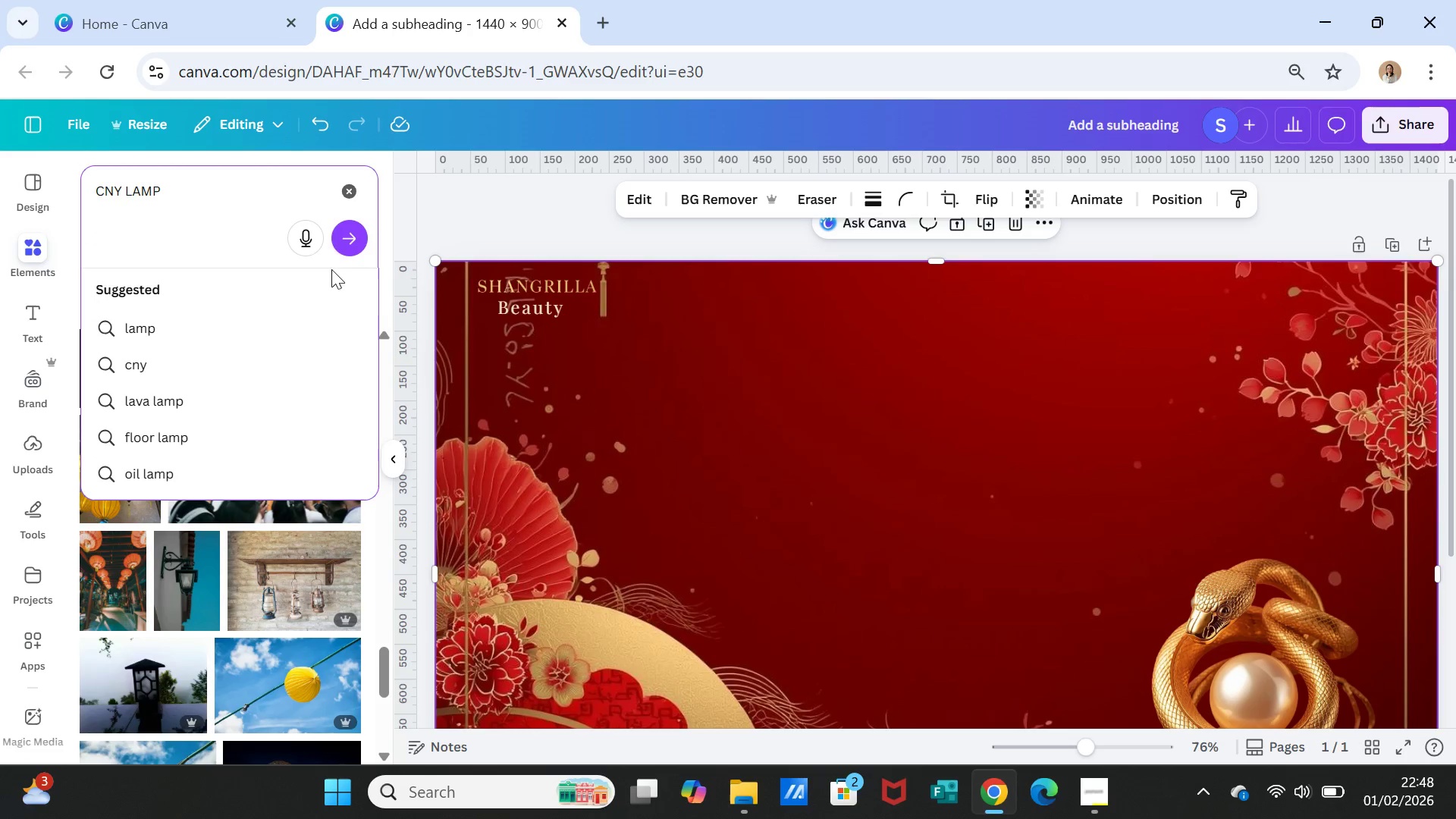 
left_click([353, 234])
 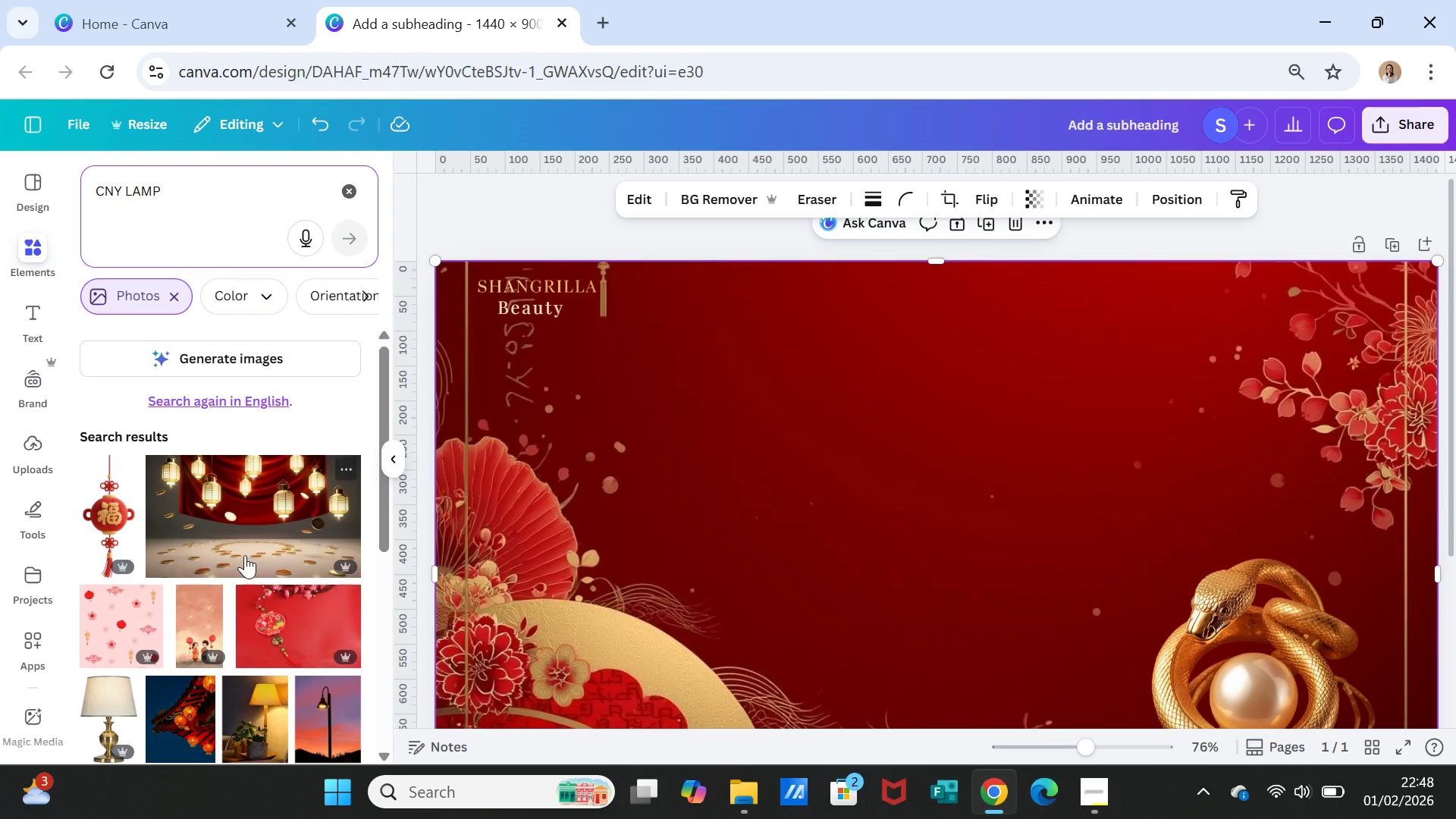 
scroll: coordinate [275, 535], scroll_direction: down, amount: 7.0
 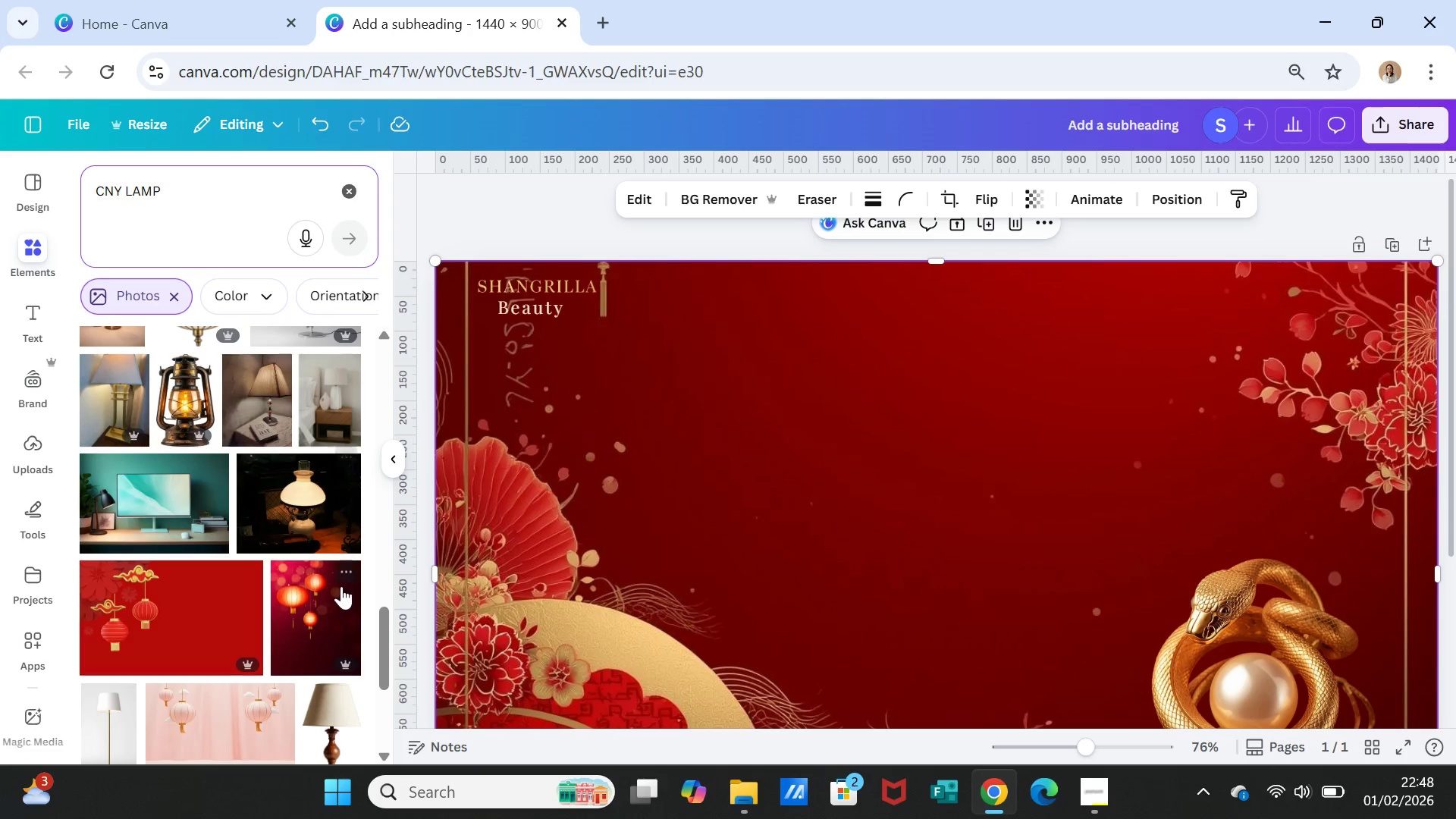 
left_click([338, 595])
 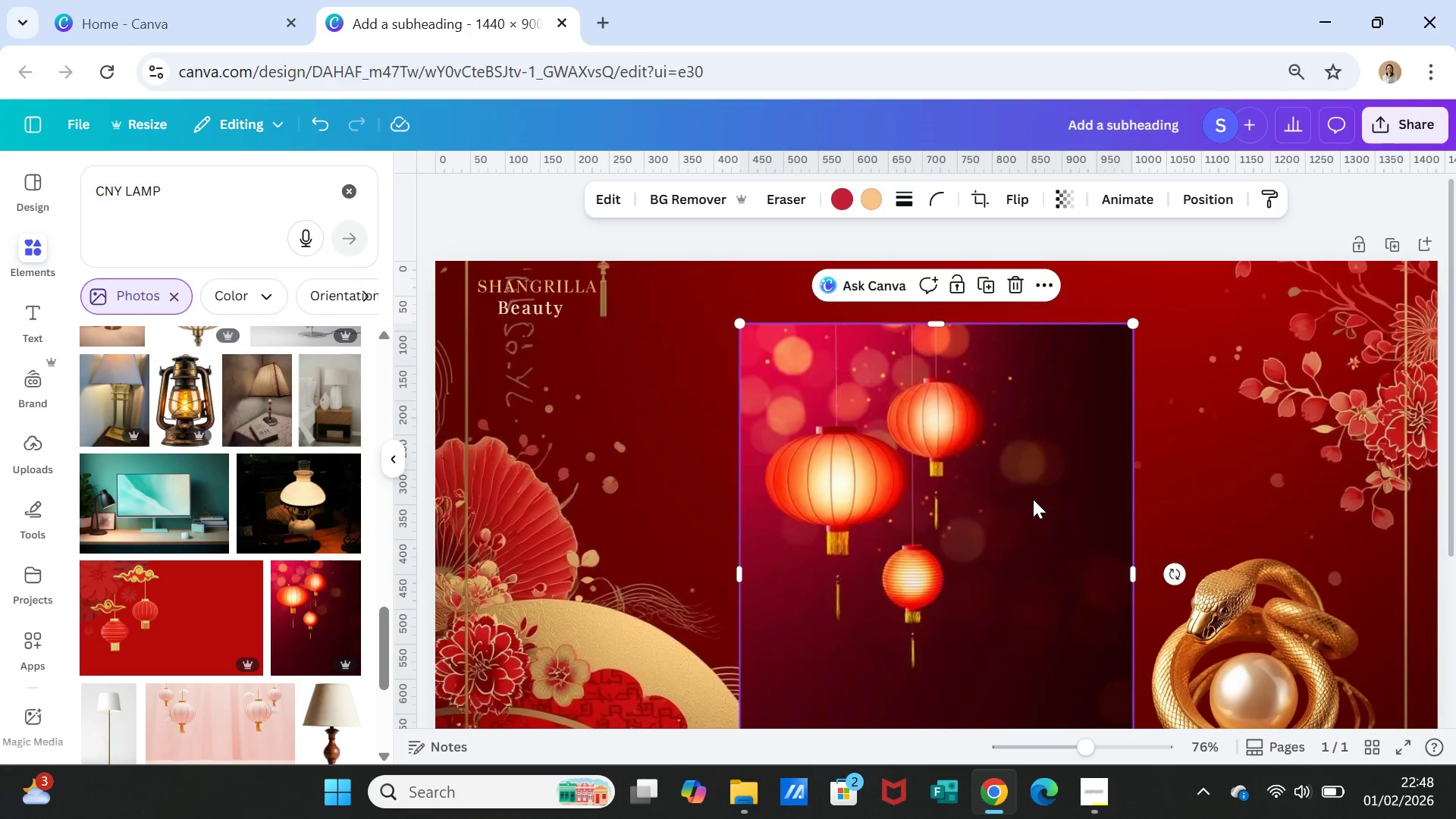 
left_click_drag(start_coordinate=[1031, 499], to_coordinate=[1050, 441])
 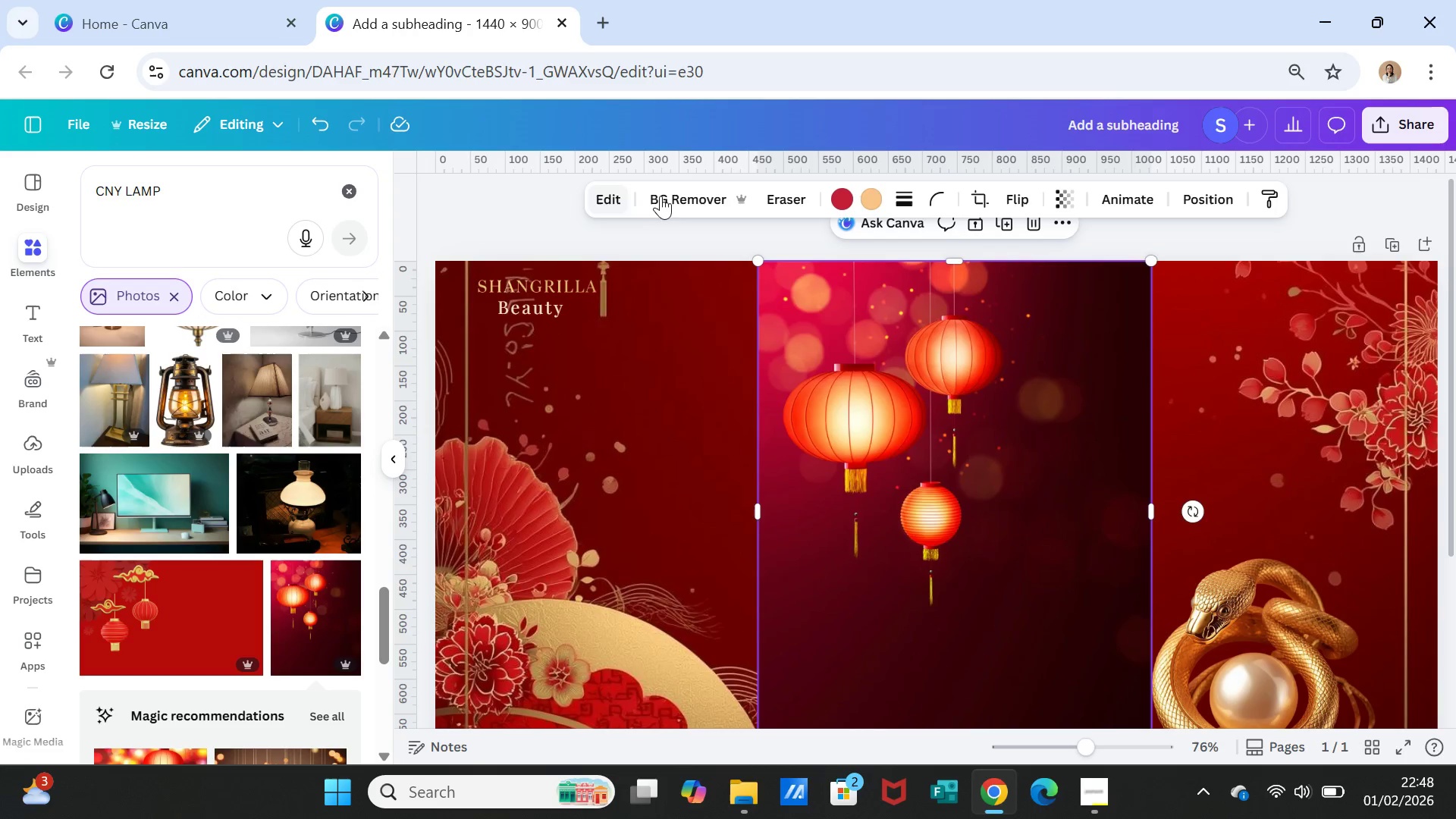 
left_click([668, 195])
 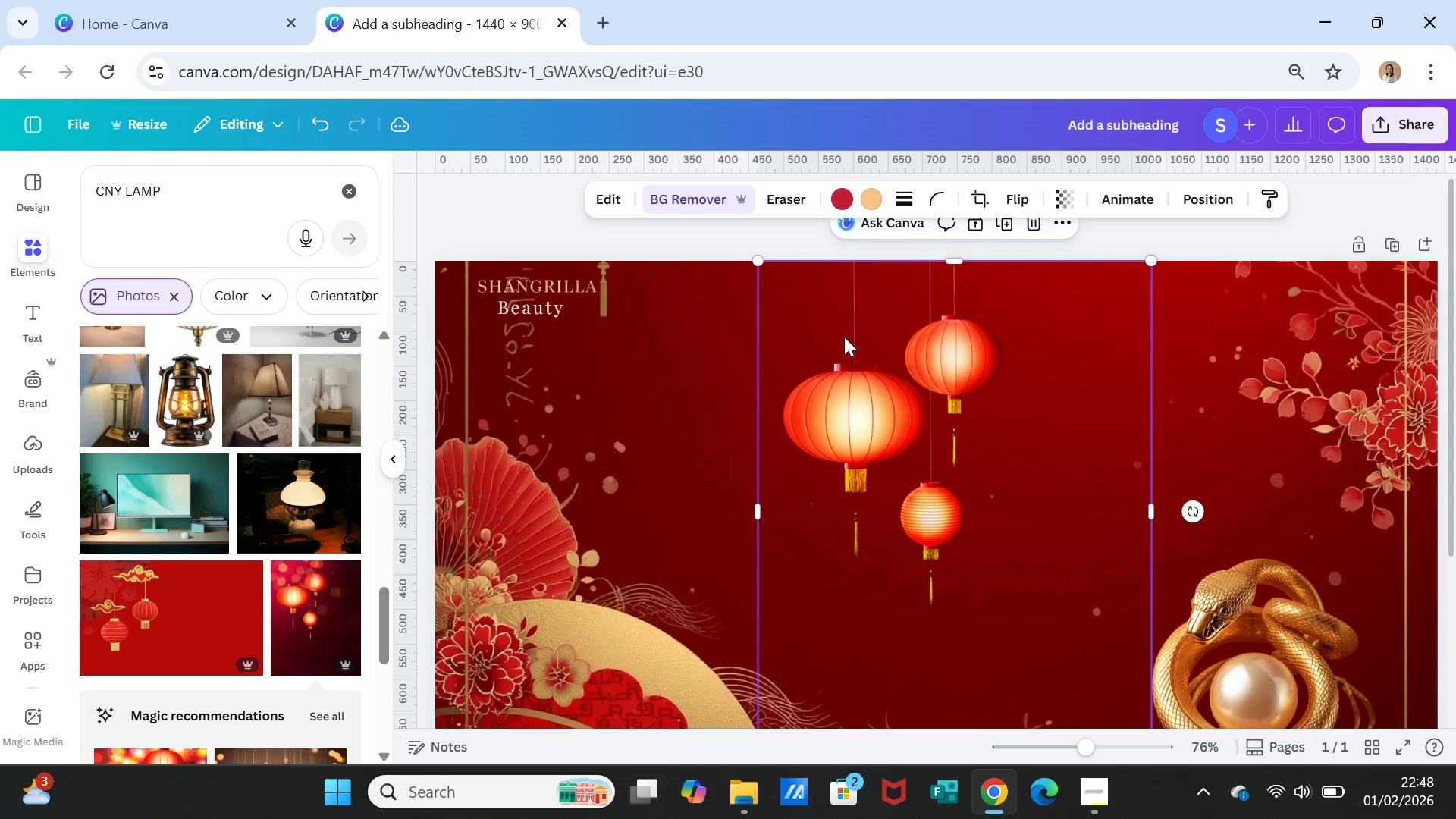 
wait(6.11)
 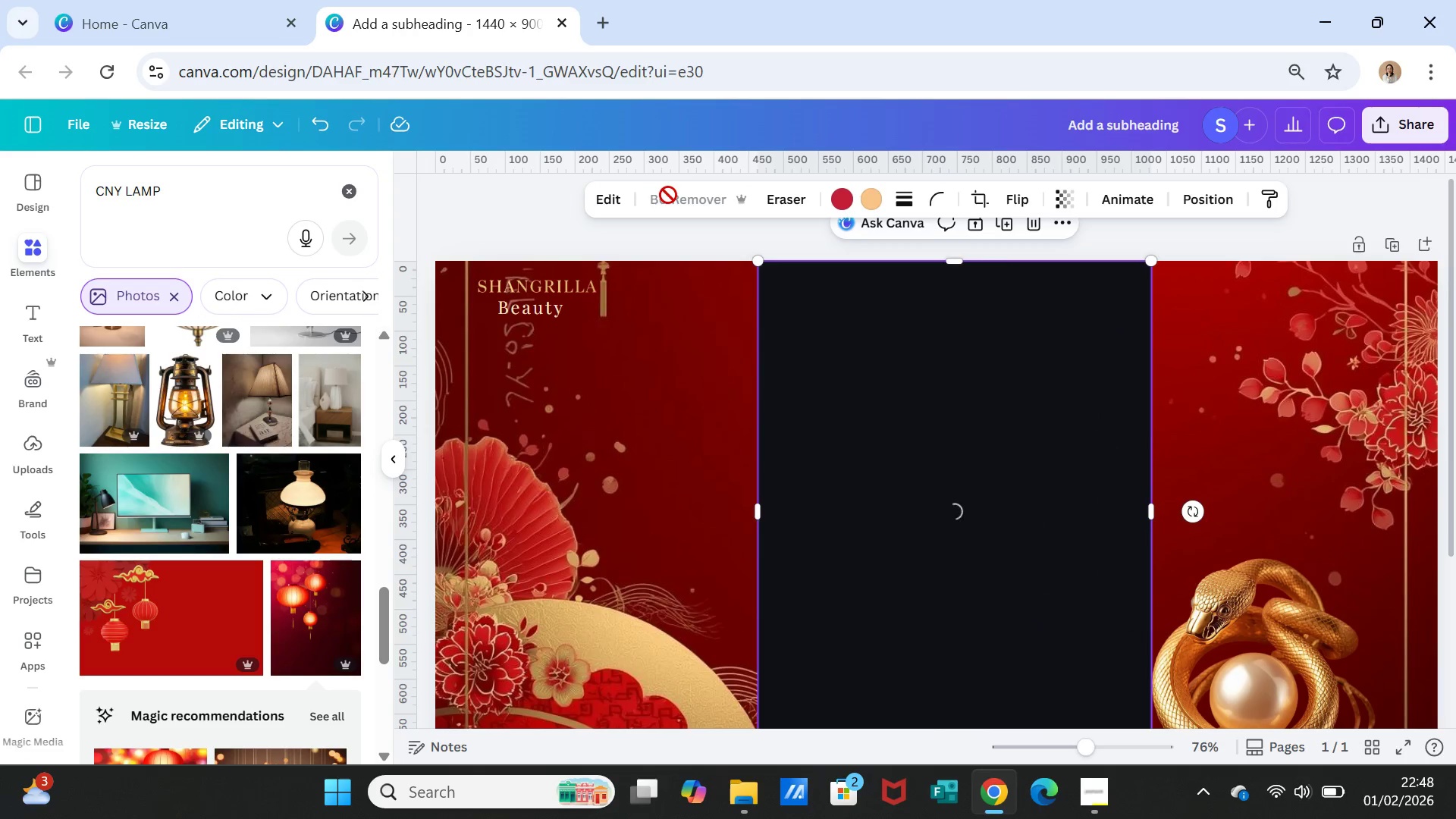 
left_click([1057, 205])
 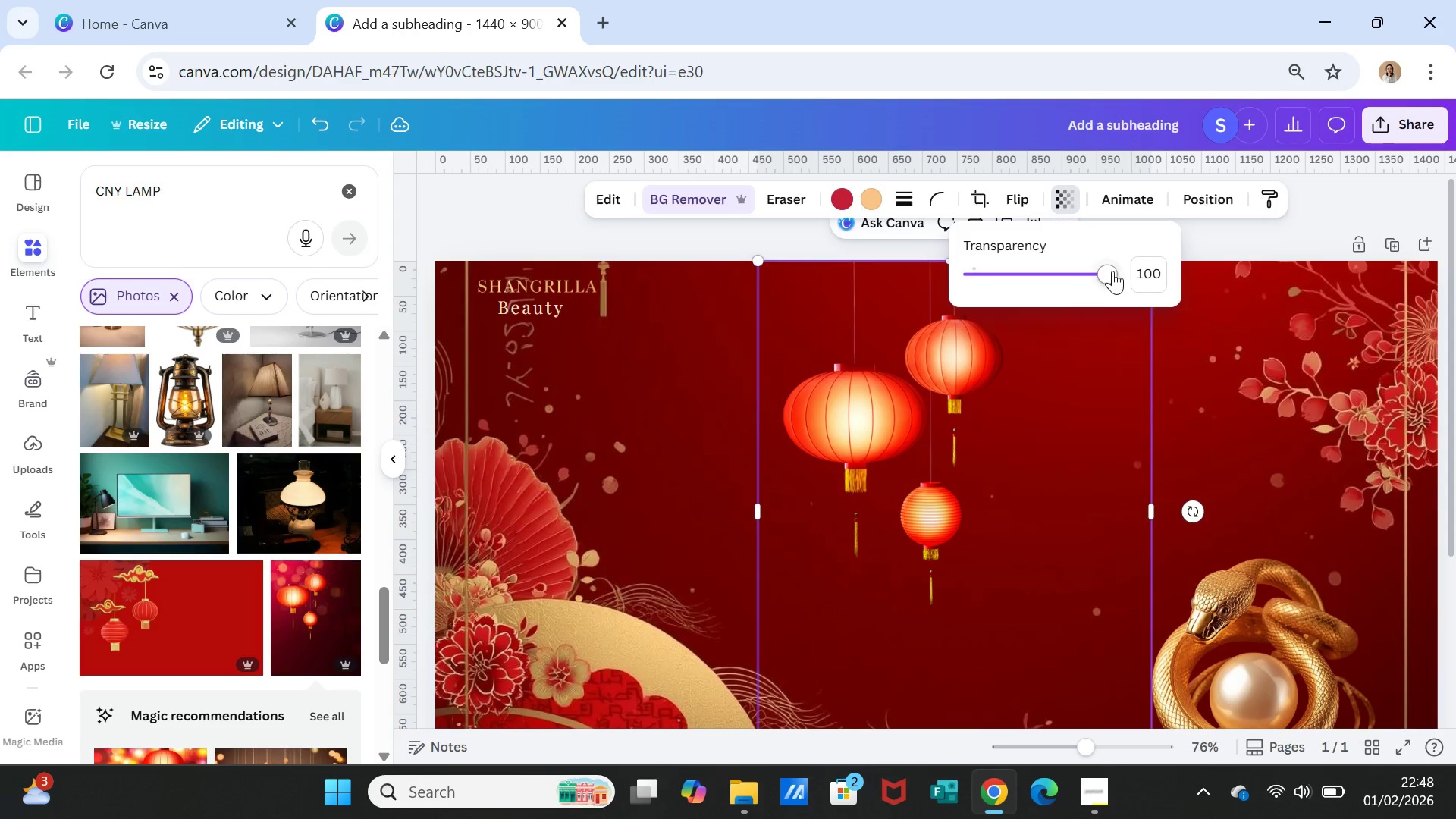 
left_click_drag(start_coordinate=[1109, 270], to_coordinate=[1046, 263])
 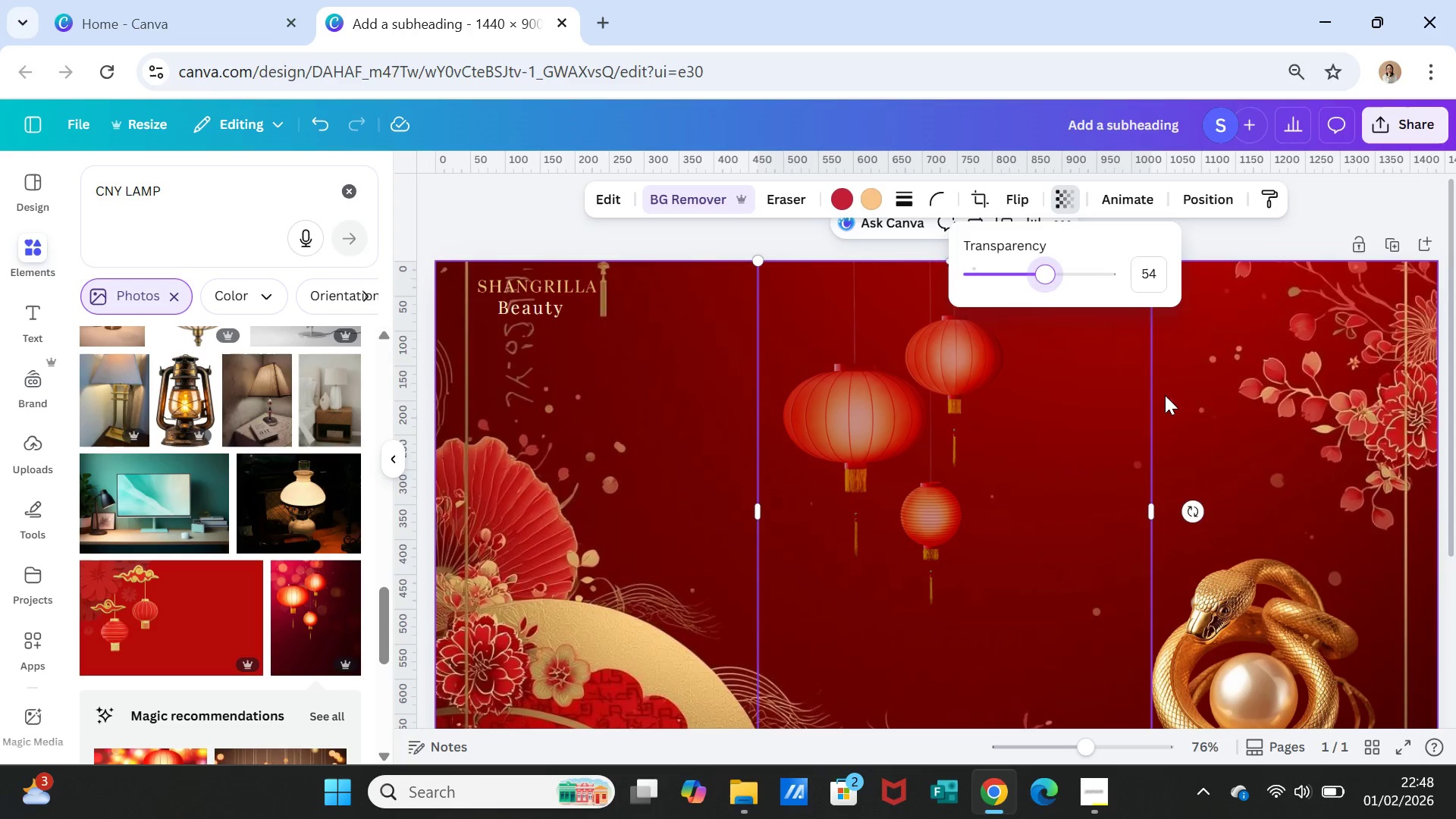 
left_click([1166, 397])
 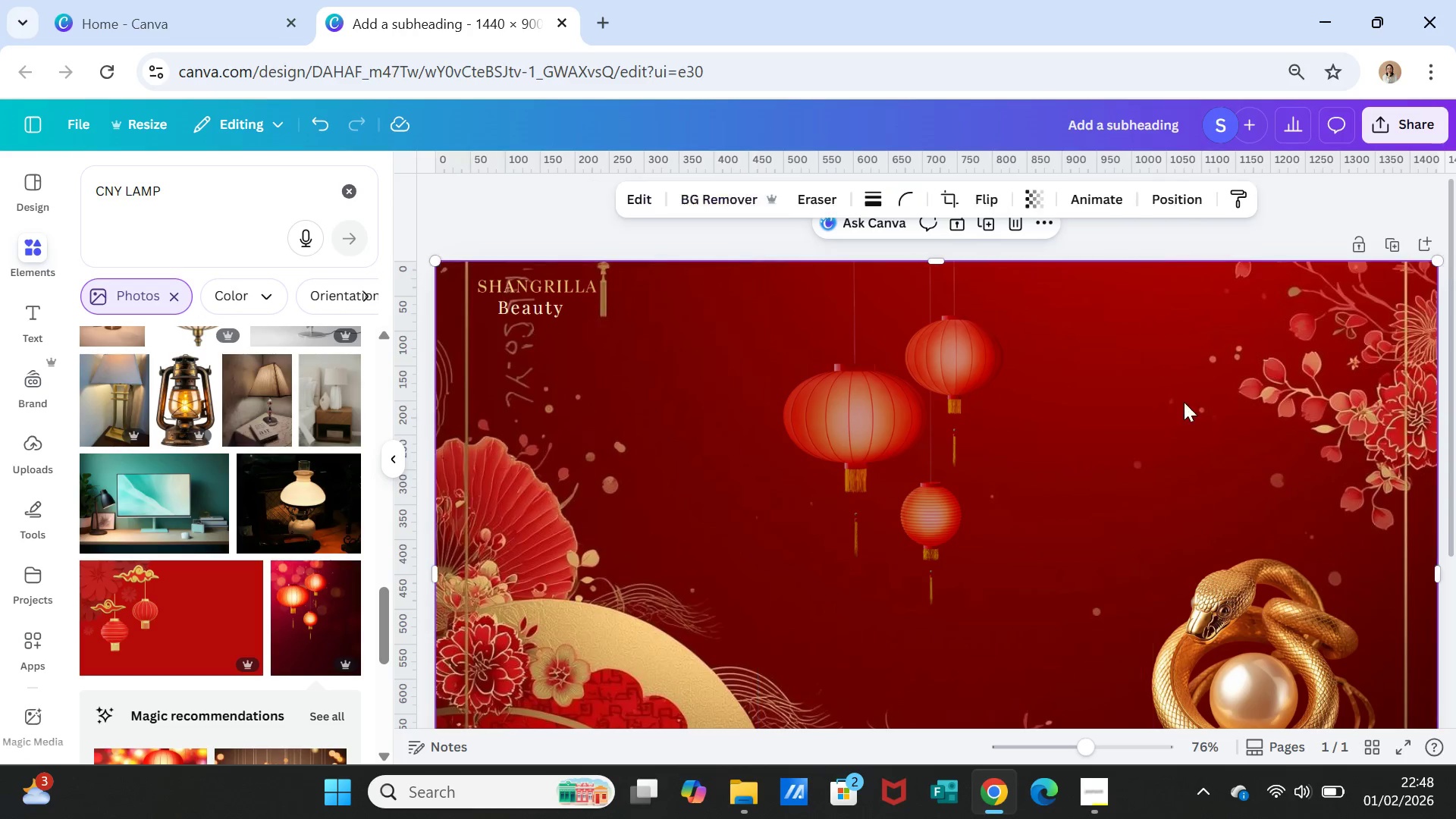 
left_click([1185, 403])
 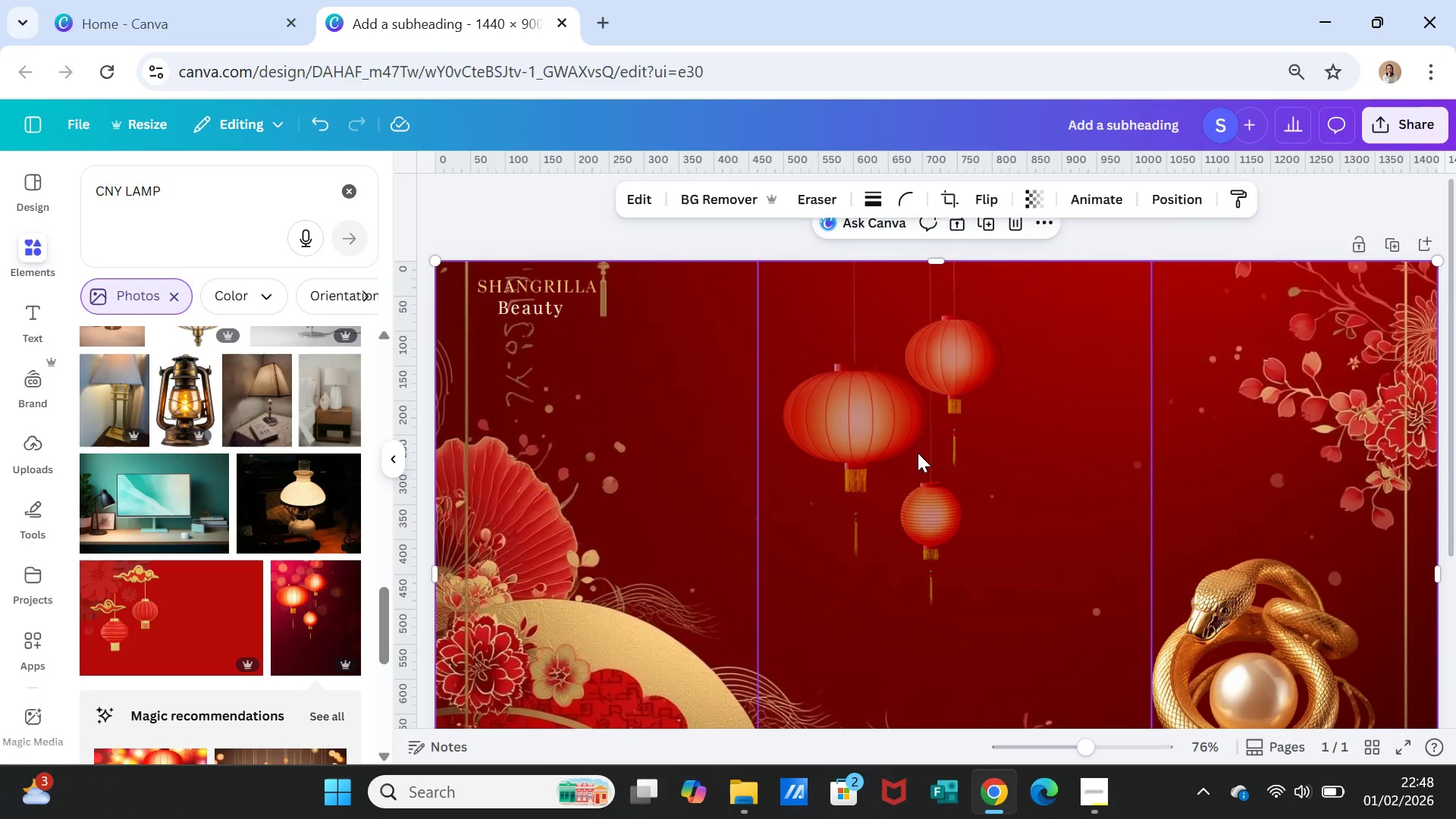 
scroll: coordinate [962, 457], scroll_direction: down, amount: 1.0
 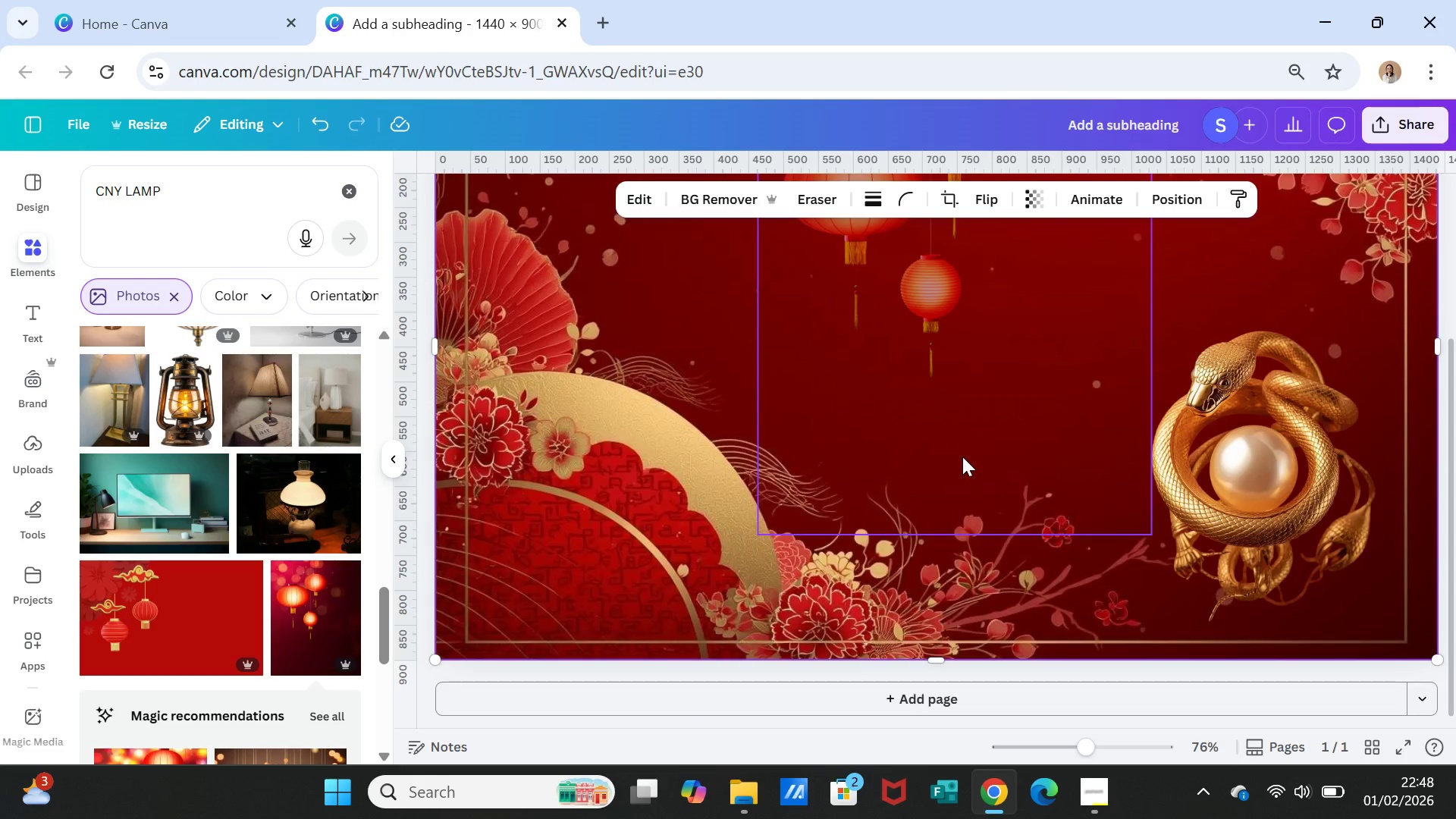 
scroll: coordinate [964, 458], scroll_direction: up, amount: 2.0
 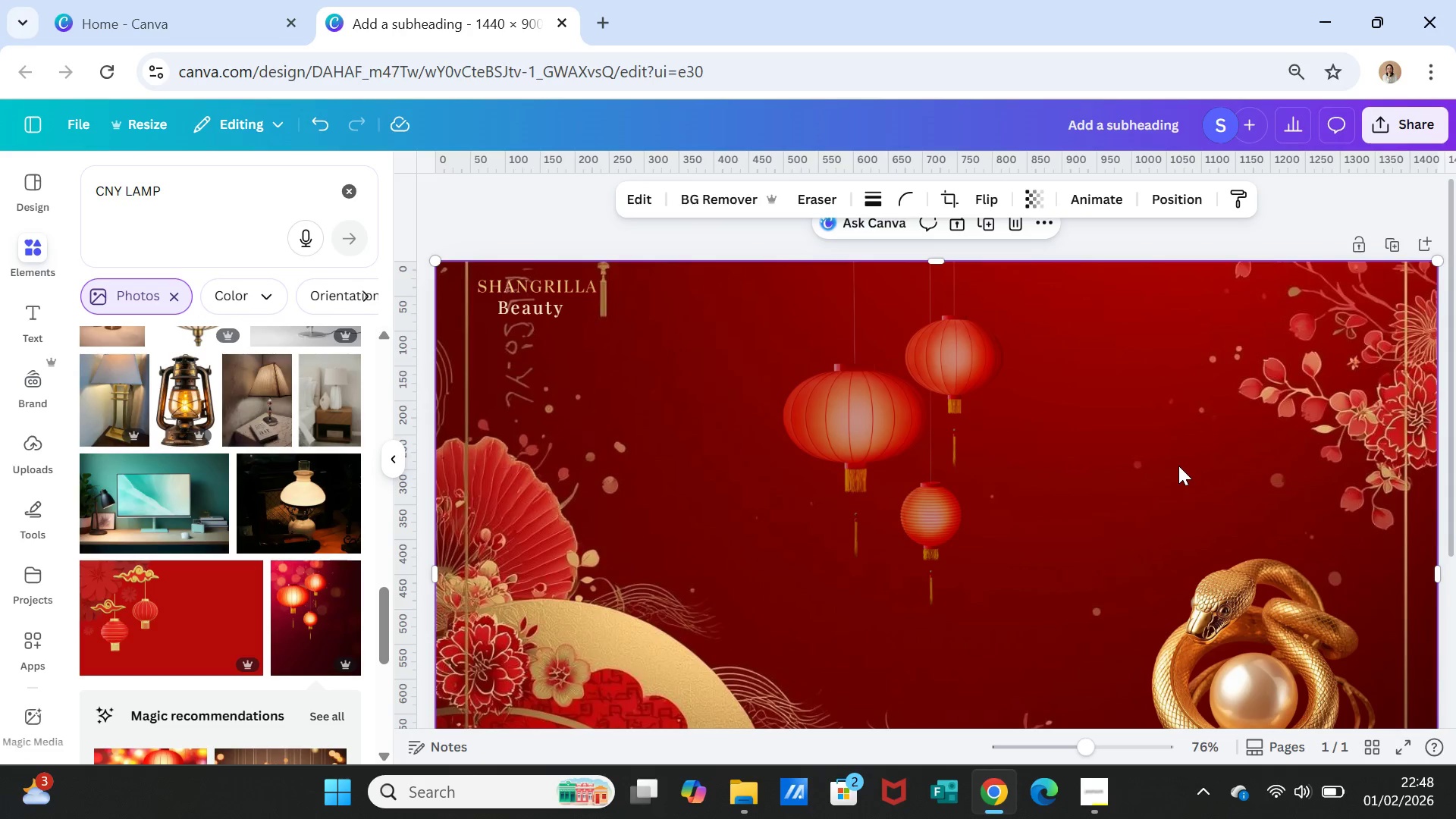 
left_click([1179, 466])
 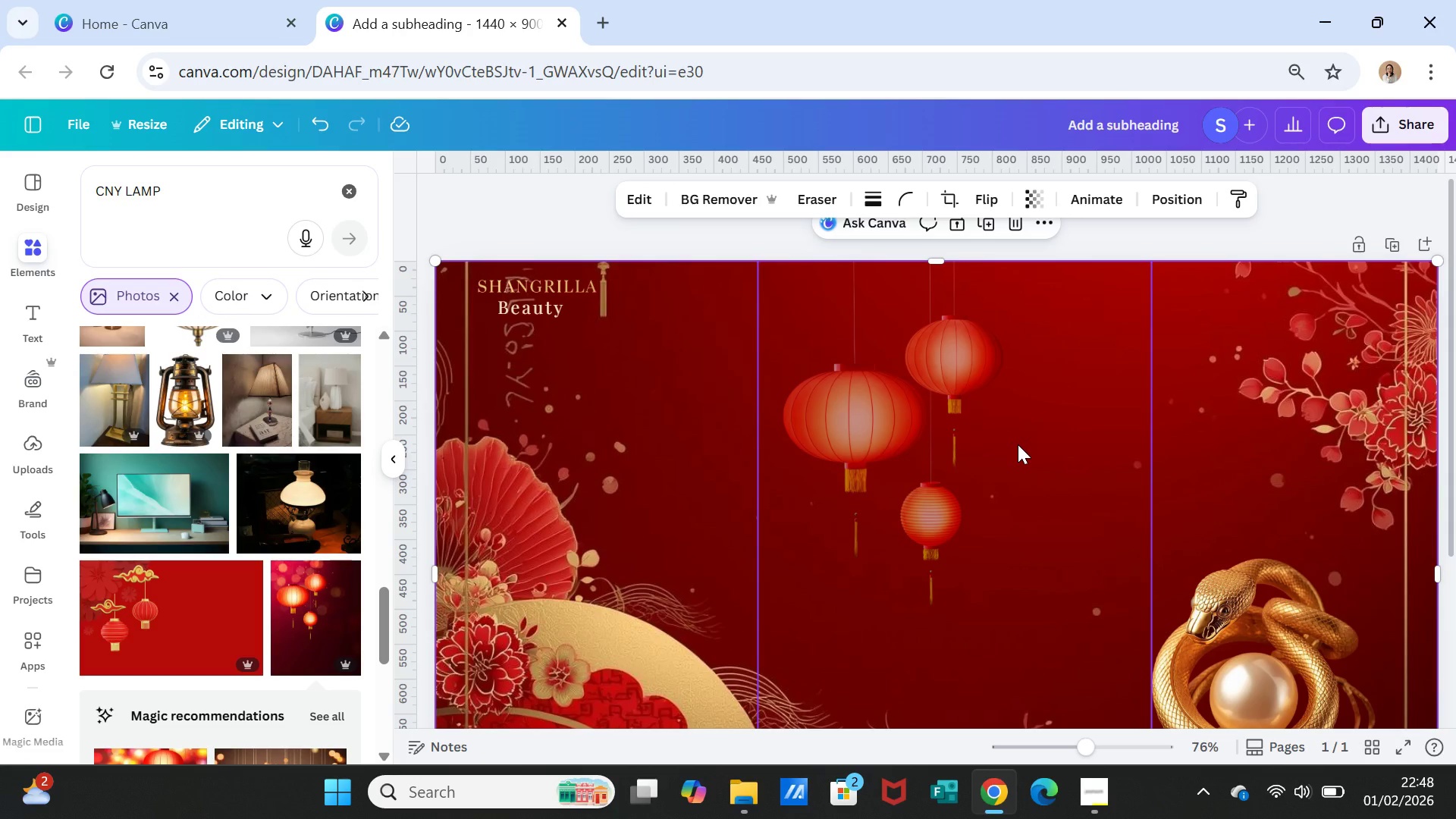 
wait(6.55)
 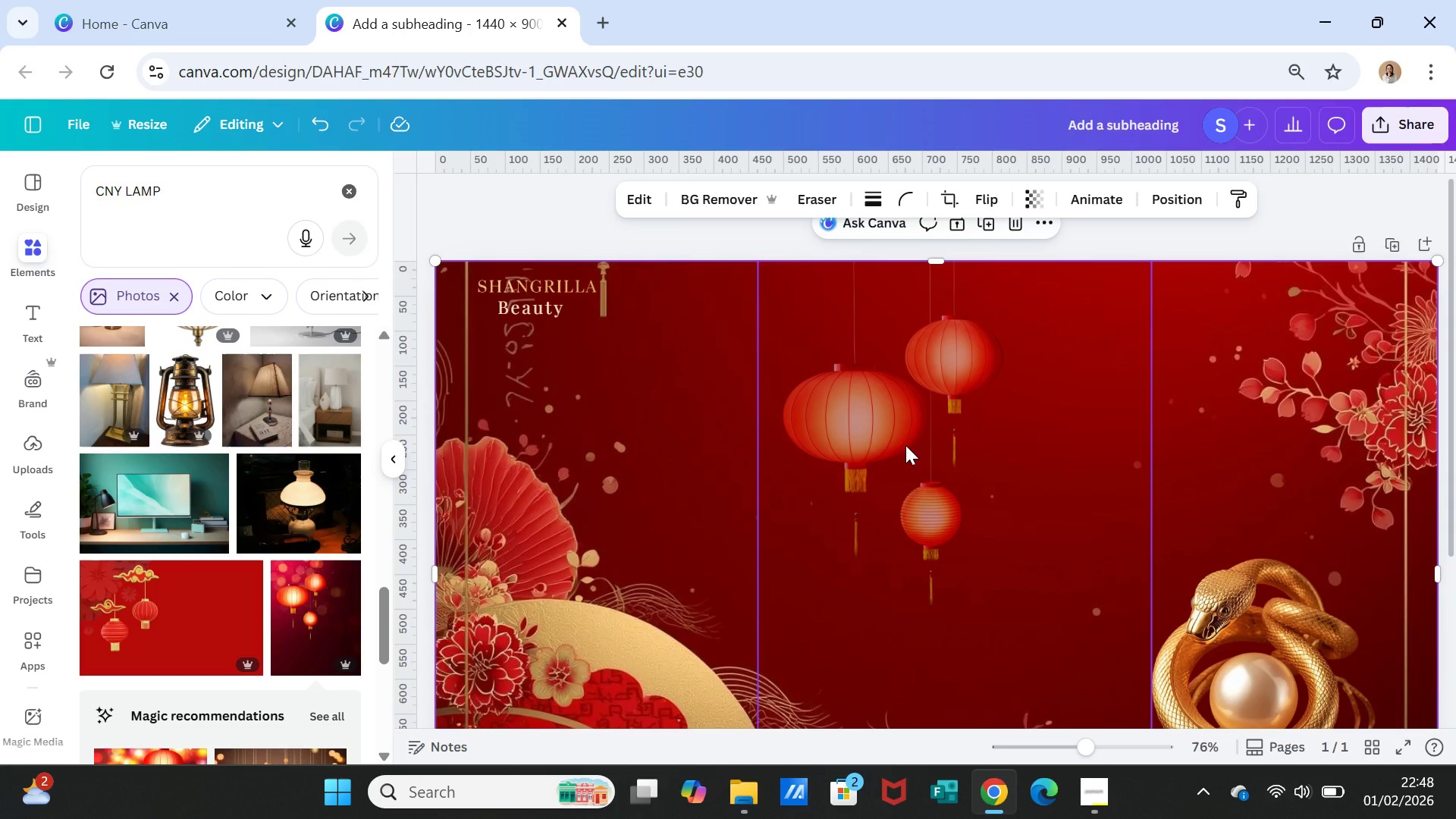 
double_click([190, 187])
 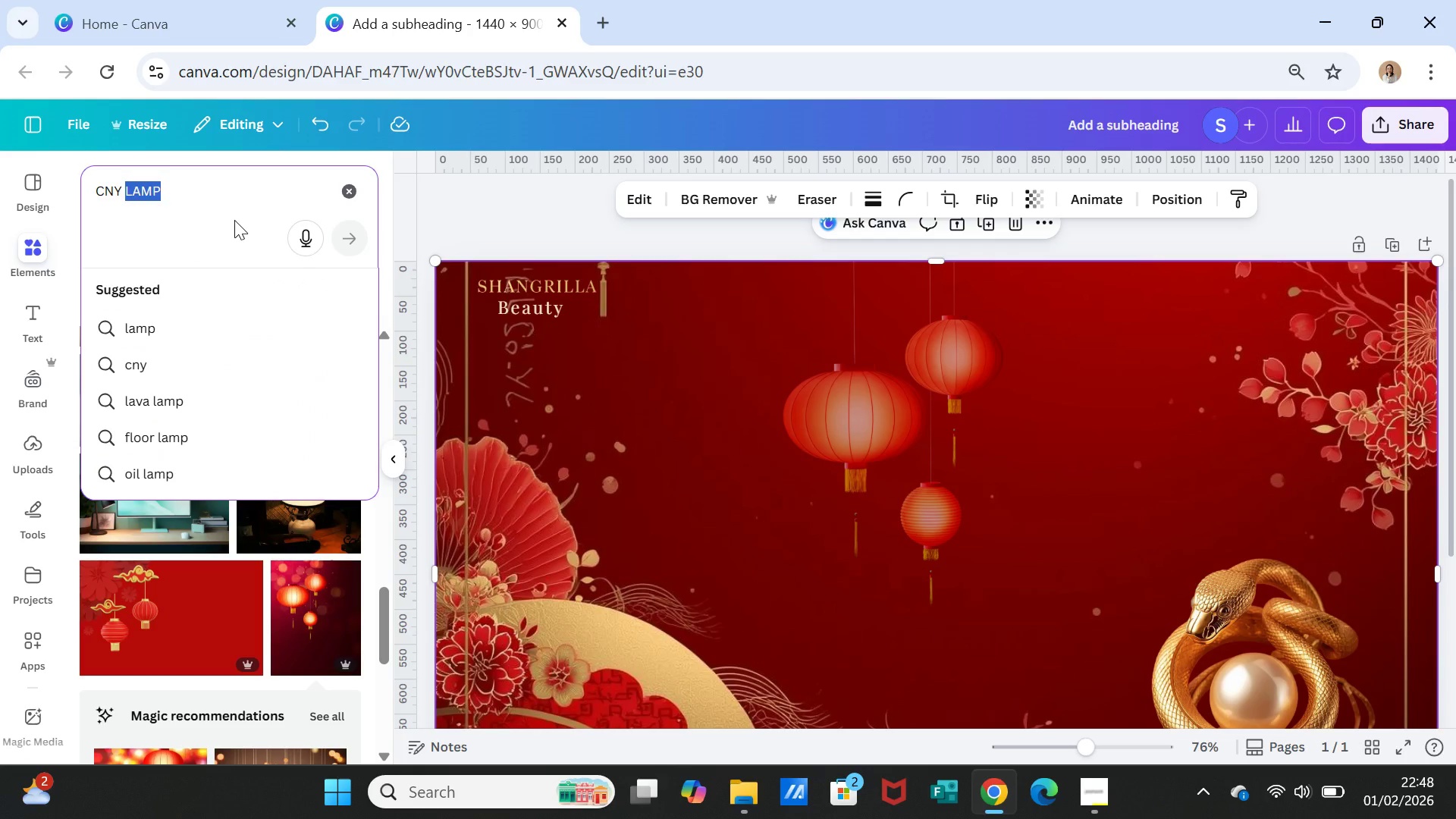 
wait(5.53)
 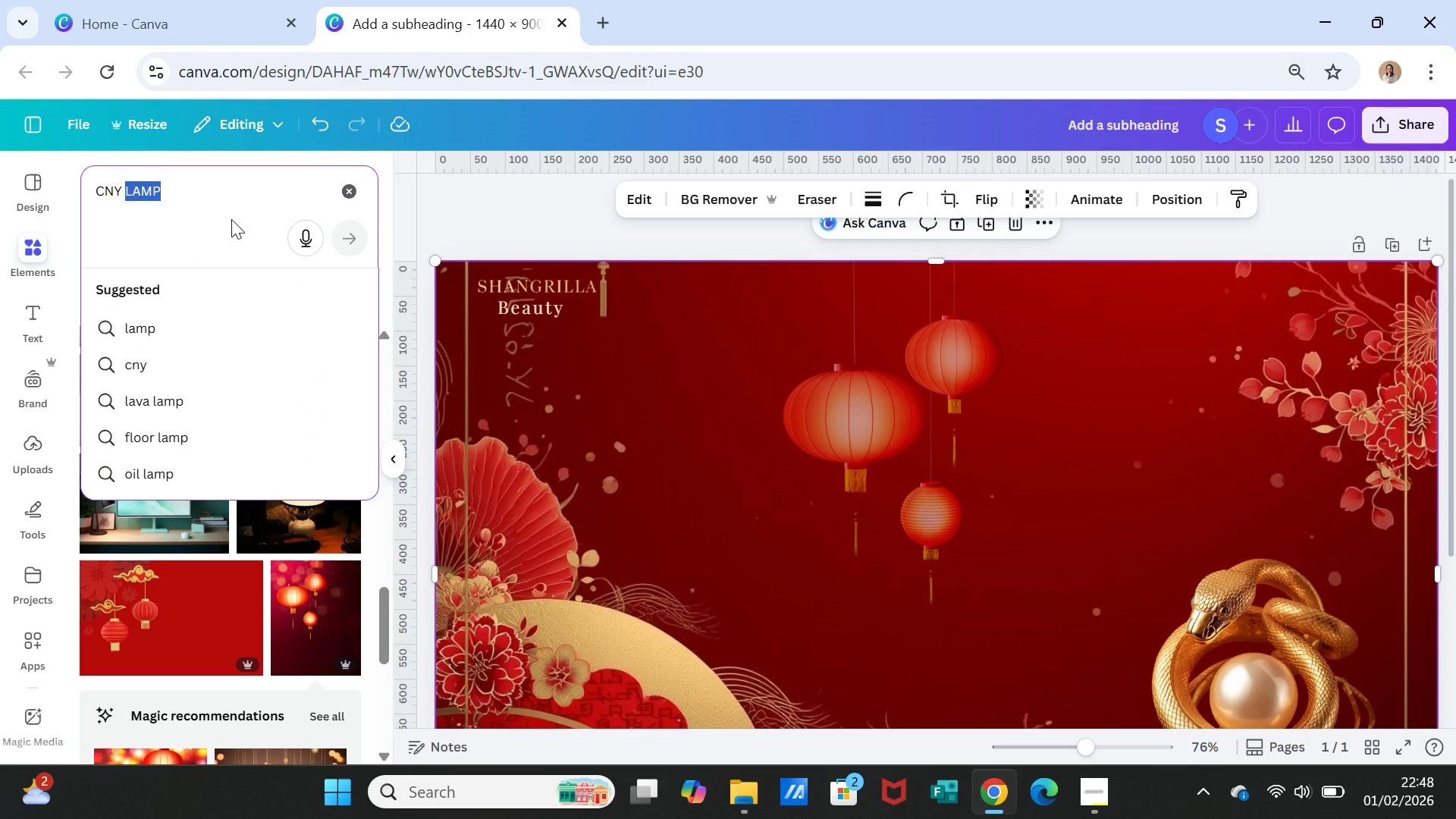 
hold_key(key=Backspace, duration=0.64)
 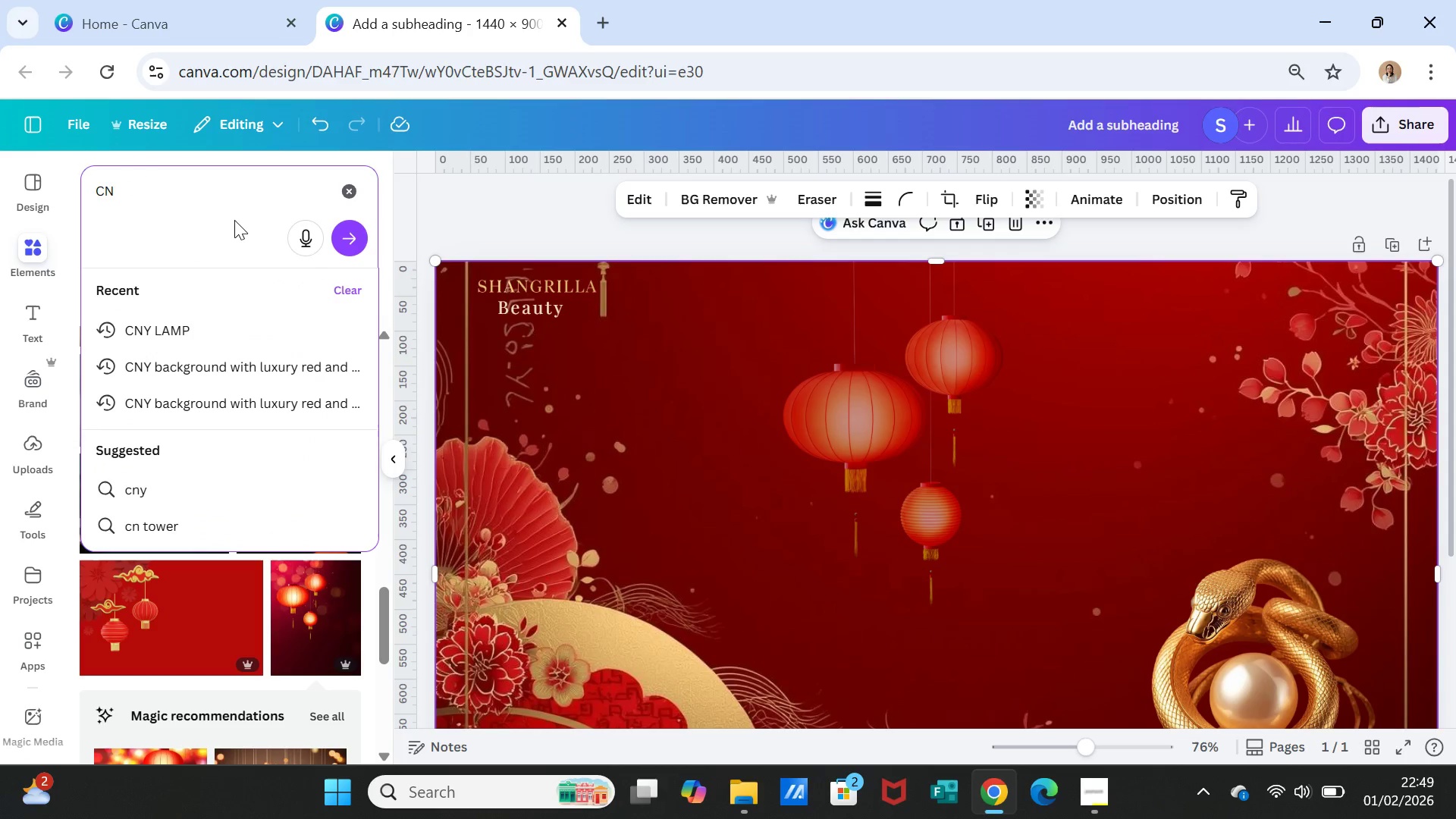 
type(Y Cherry blooso)
 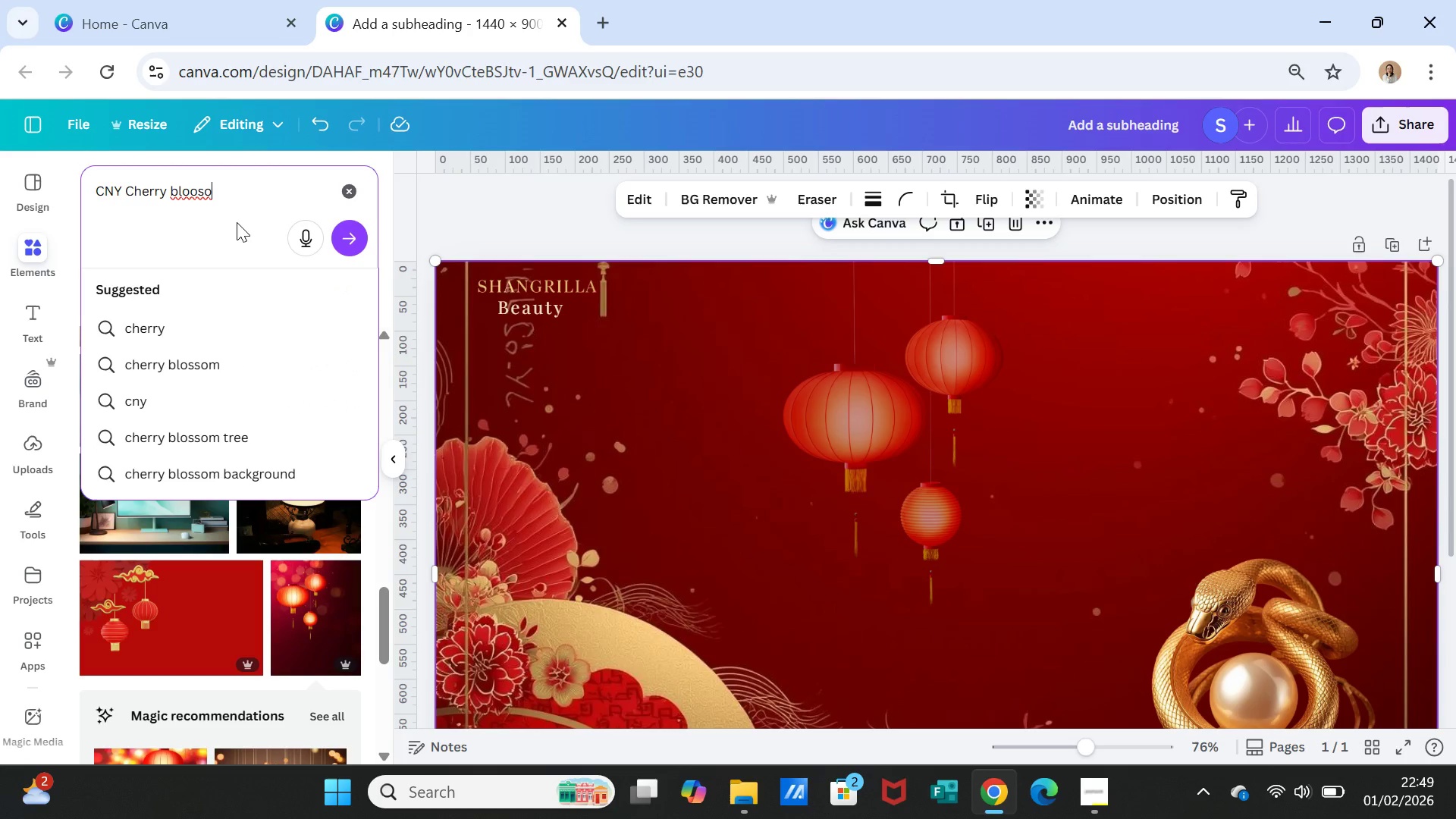 
wait(5.61)
 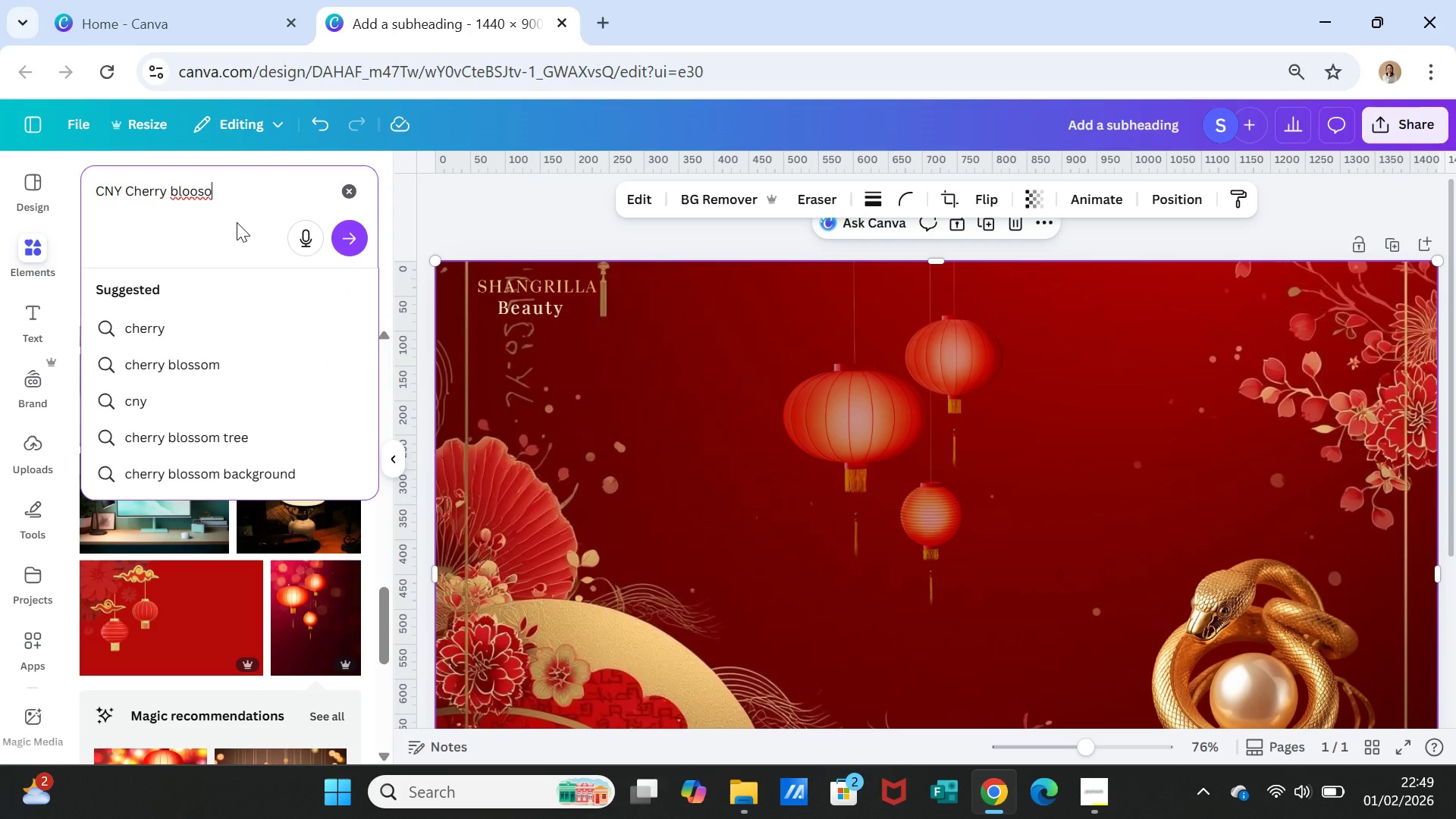 
key(Backspace)
key(Backspace)
key(Backspace)
type(ssom)
 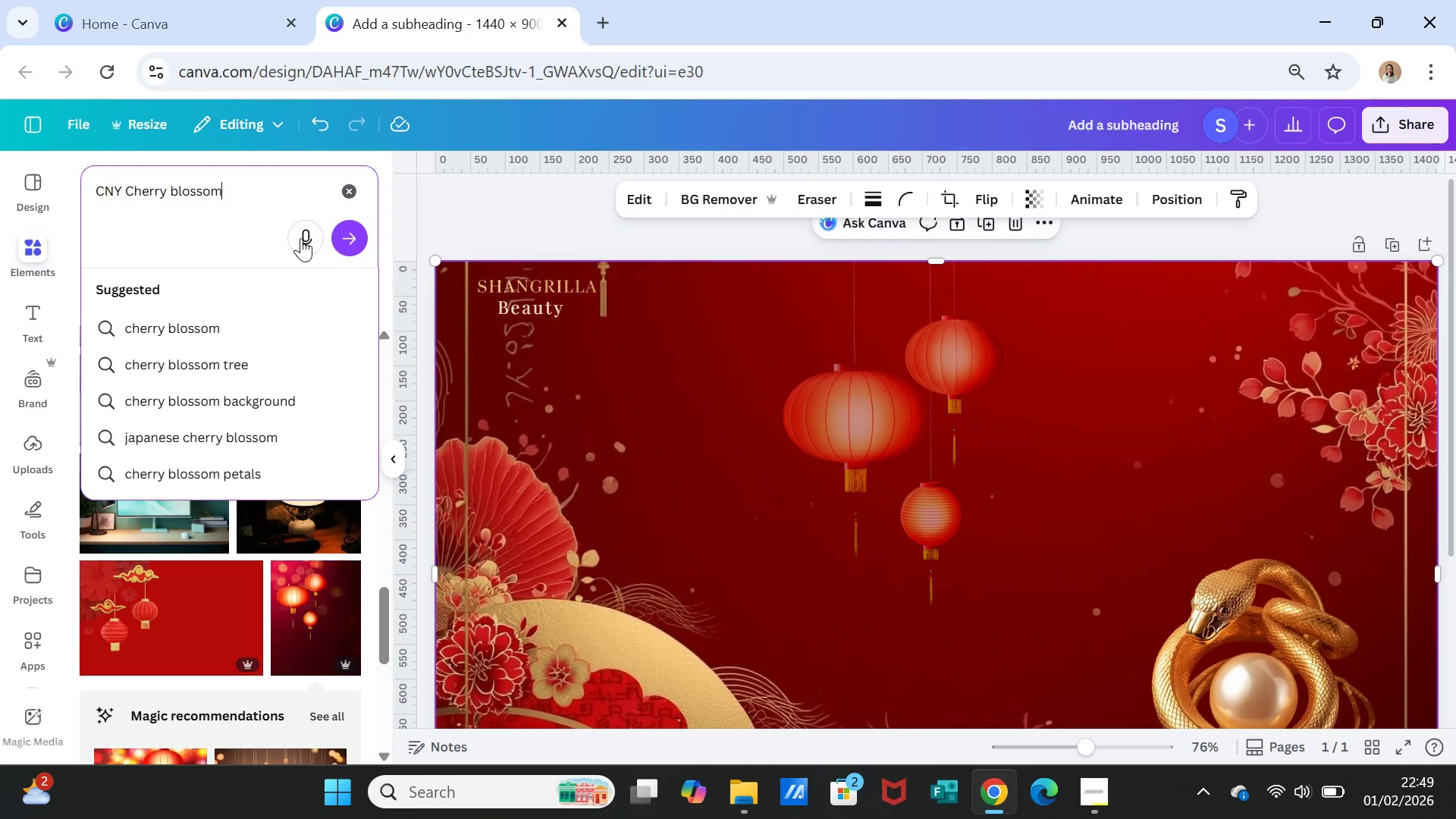 
left_click([356, 234])
 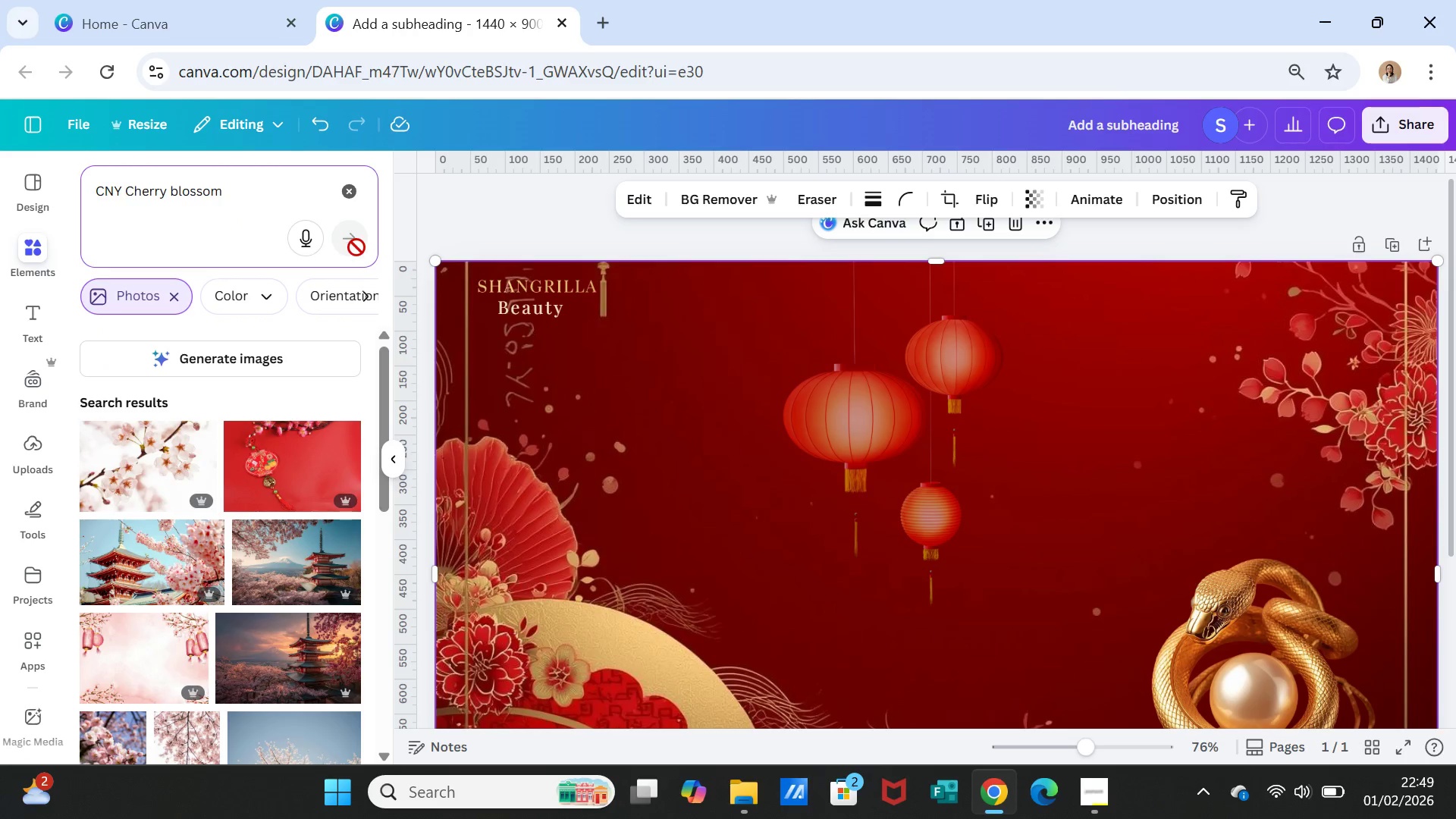 
scroll: coordinate [269, 522], scroll_direction: down, amount: 7.0
 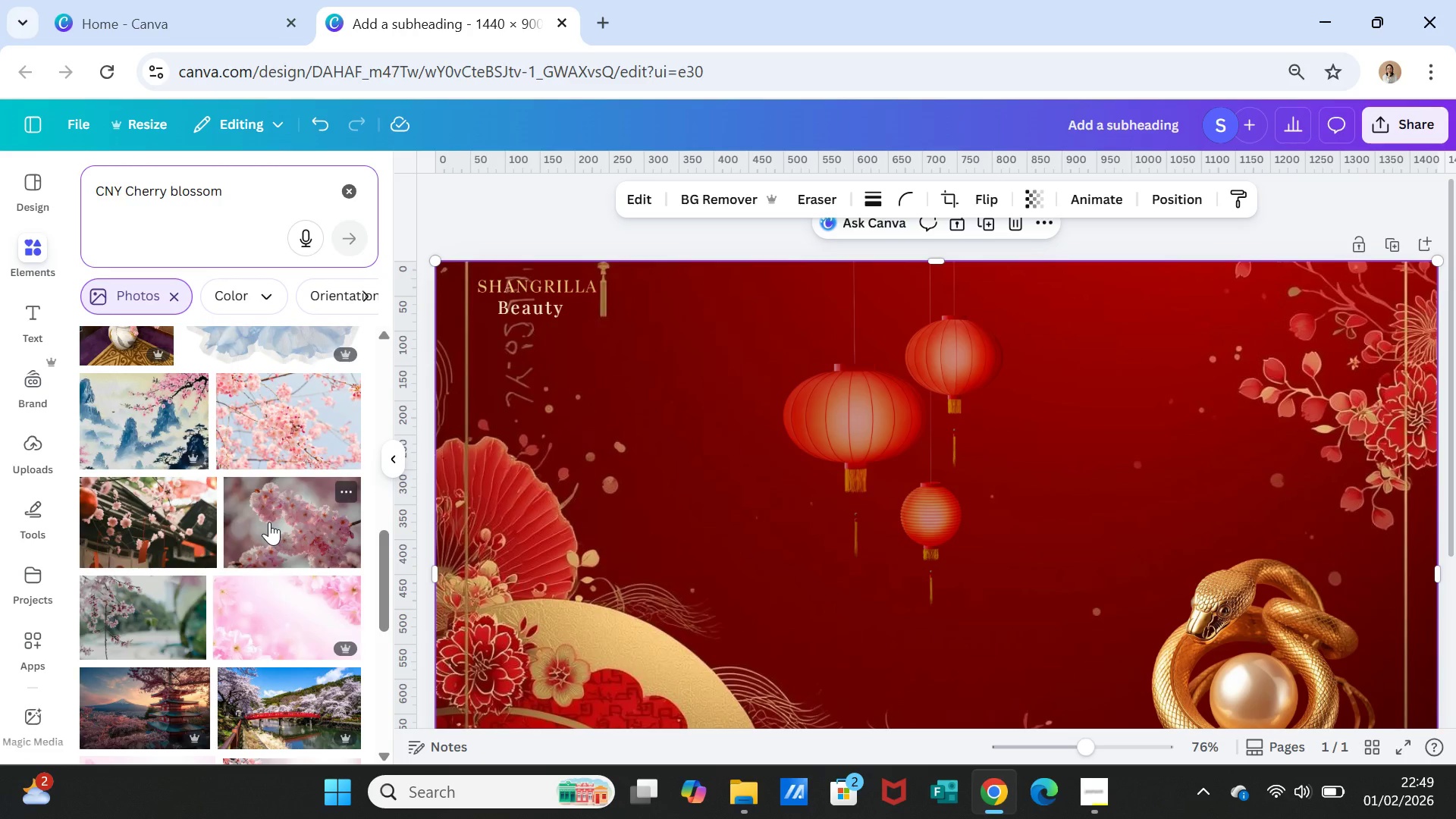 
scroll: coordinate [269, 522], scroll_direction: up, amount: 1.0
 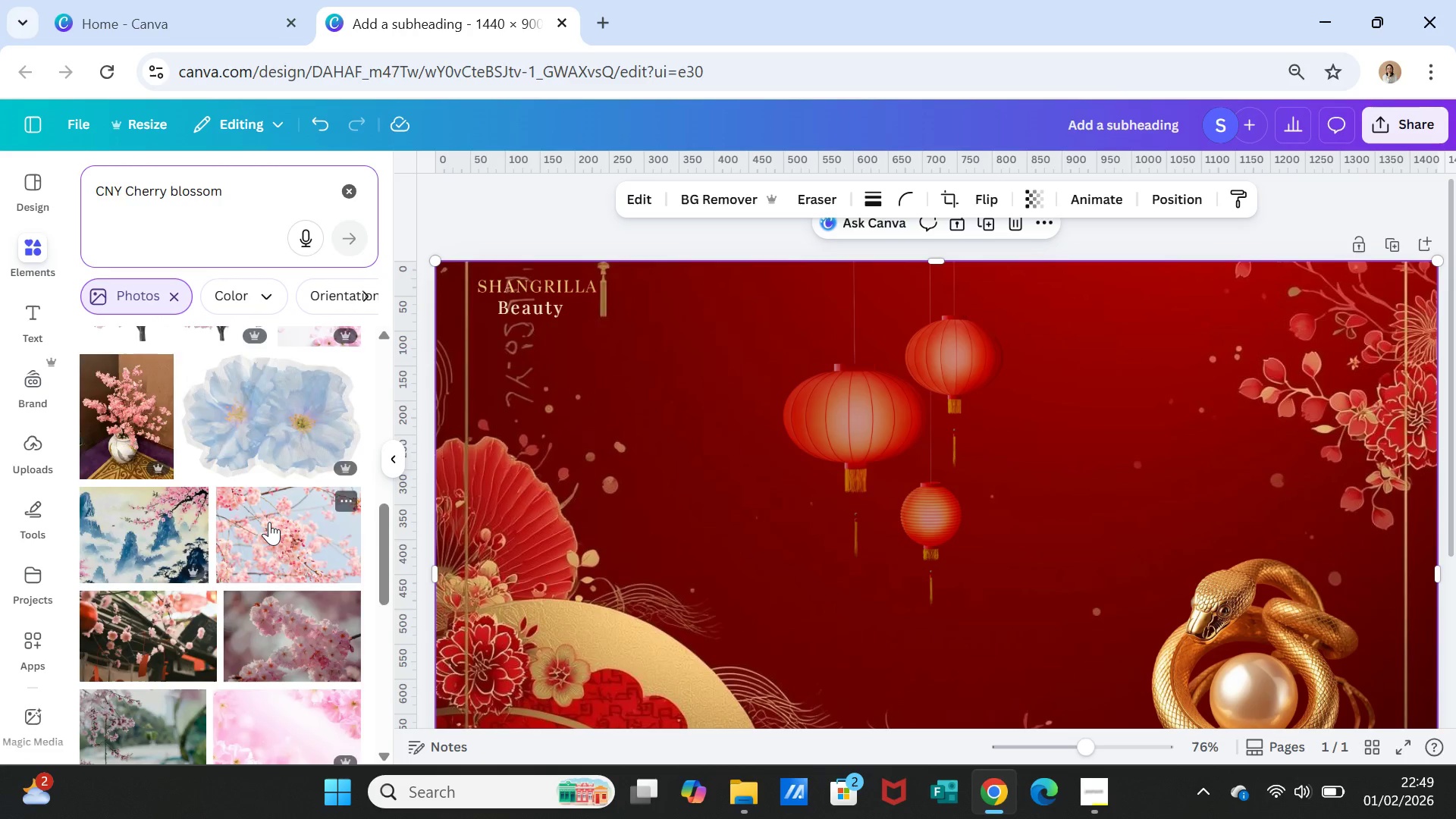 
scroll: coordinate [269, 522], scroll_direction: down, amount: 13.0
 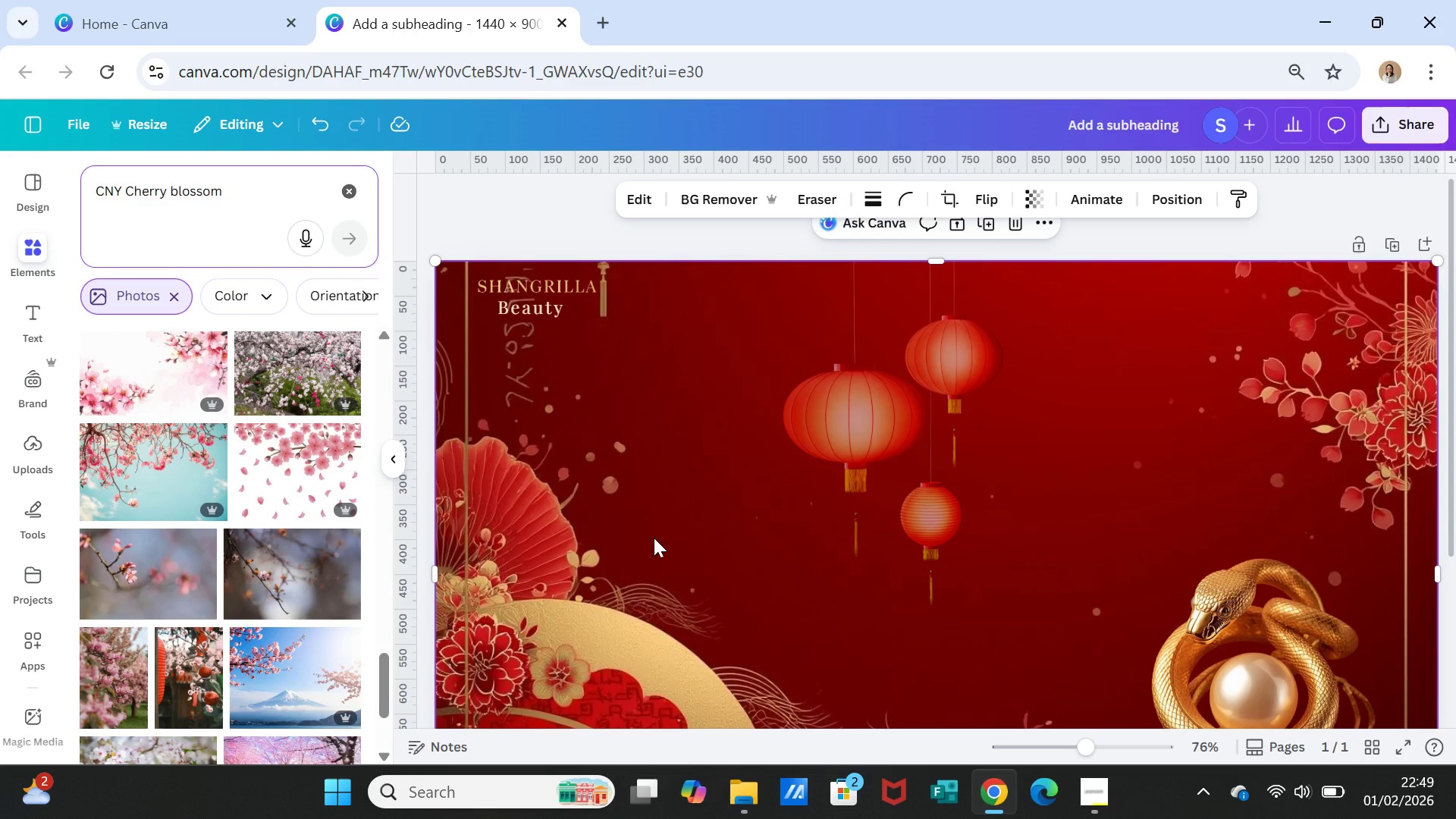 
left_click([654, 538])
 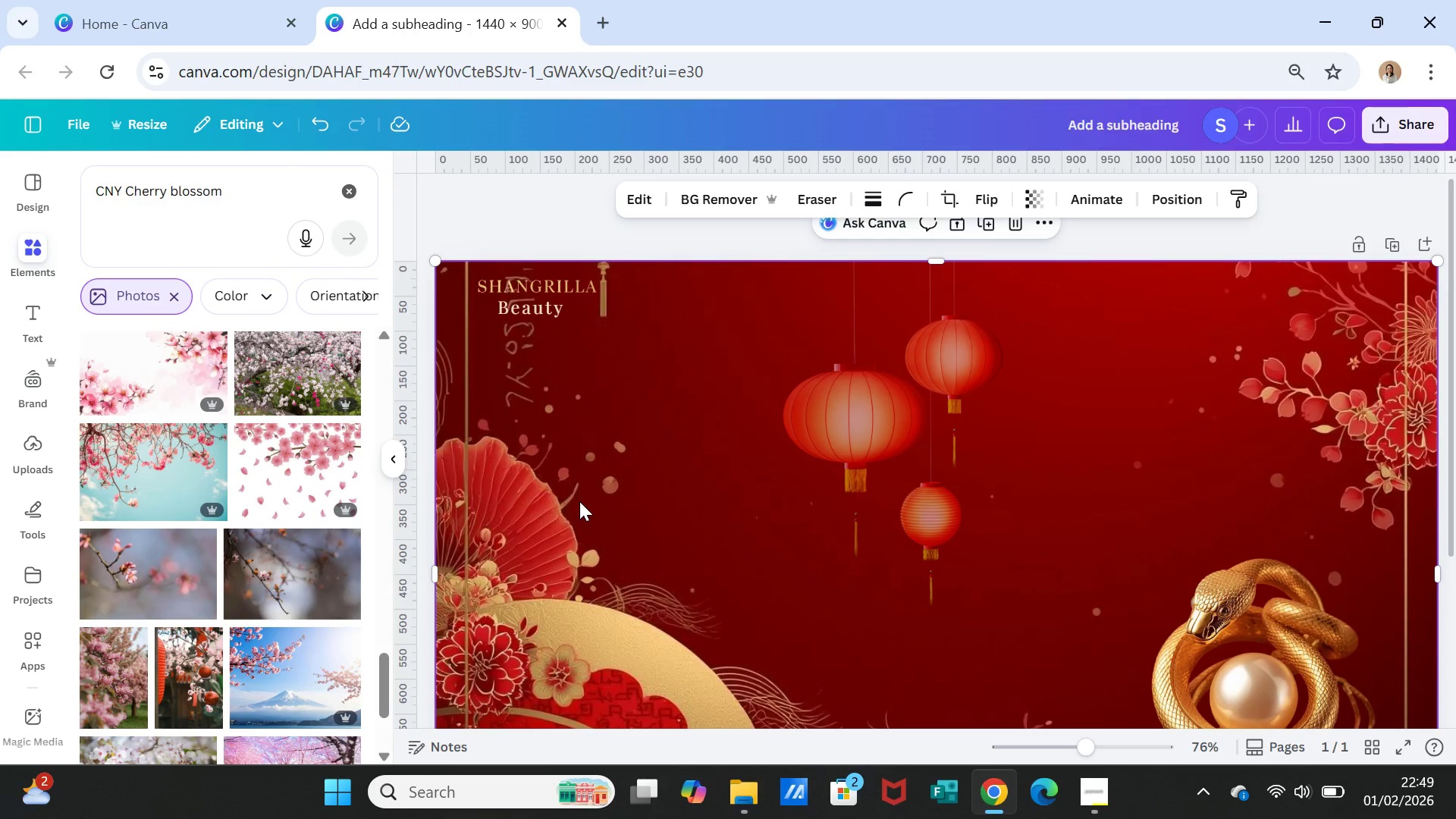 
wait(10.7)
 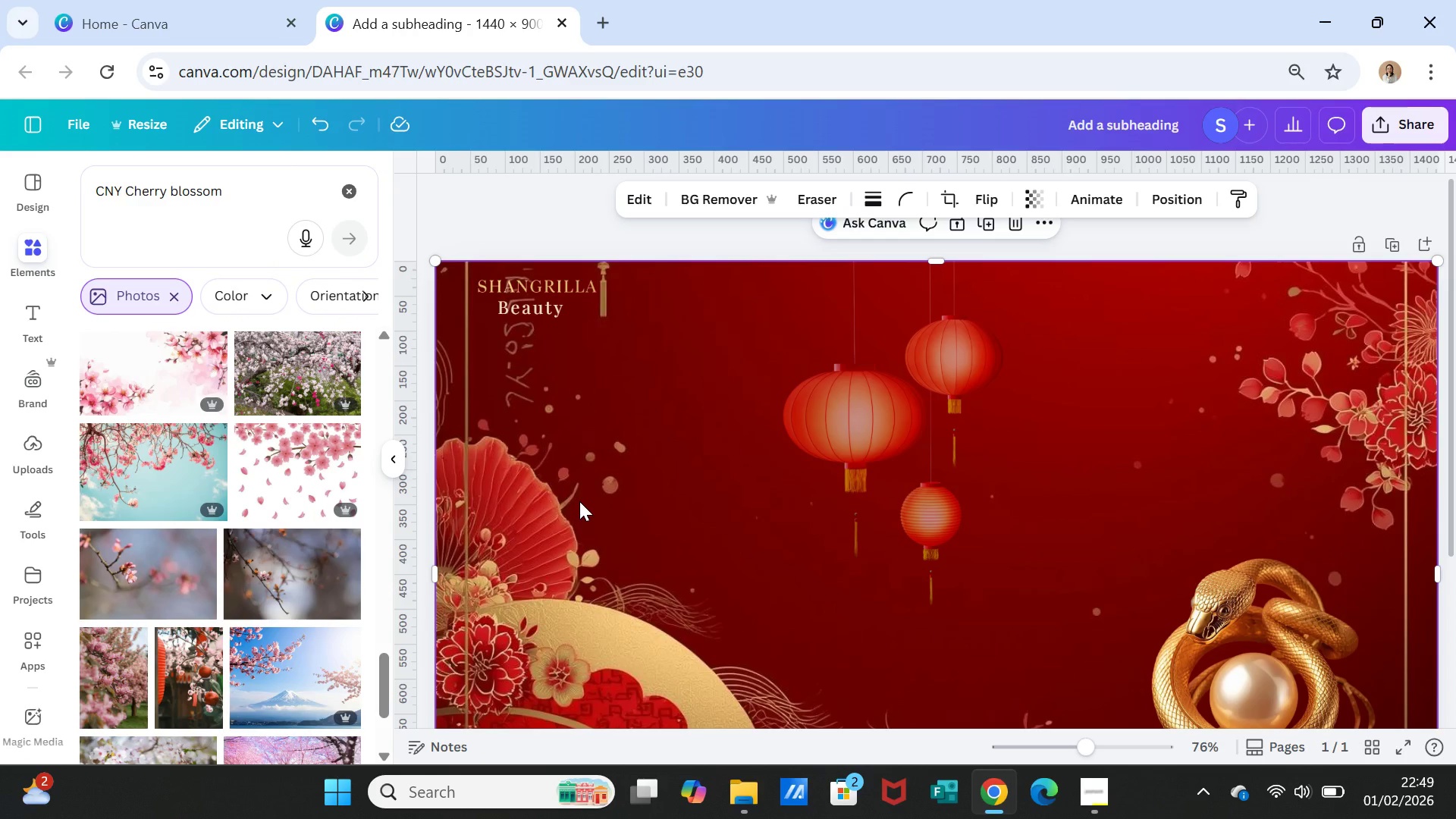 
left_click([33, 247])
 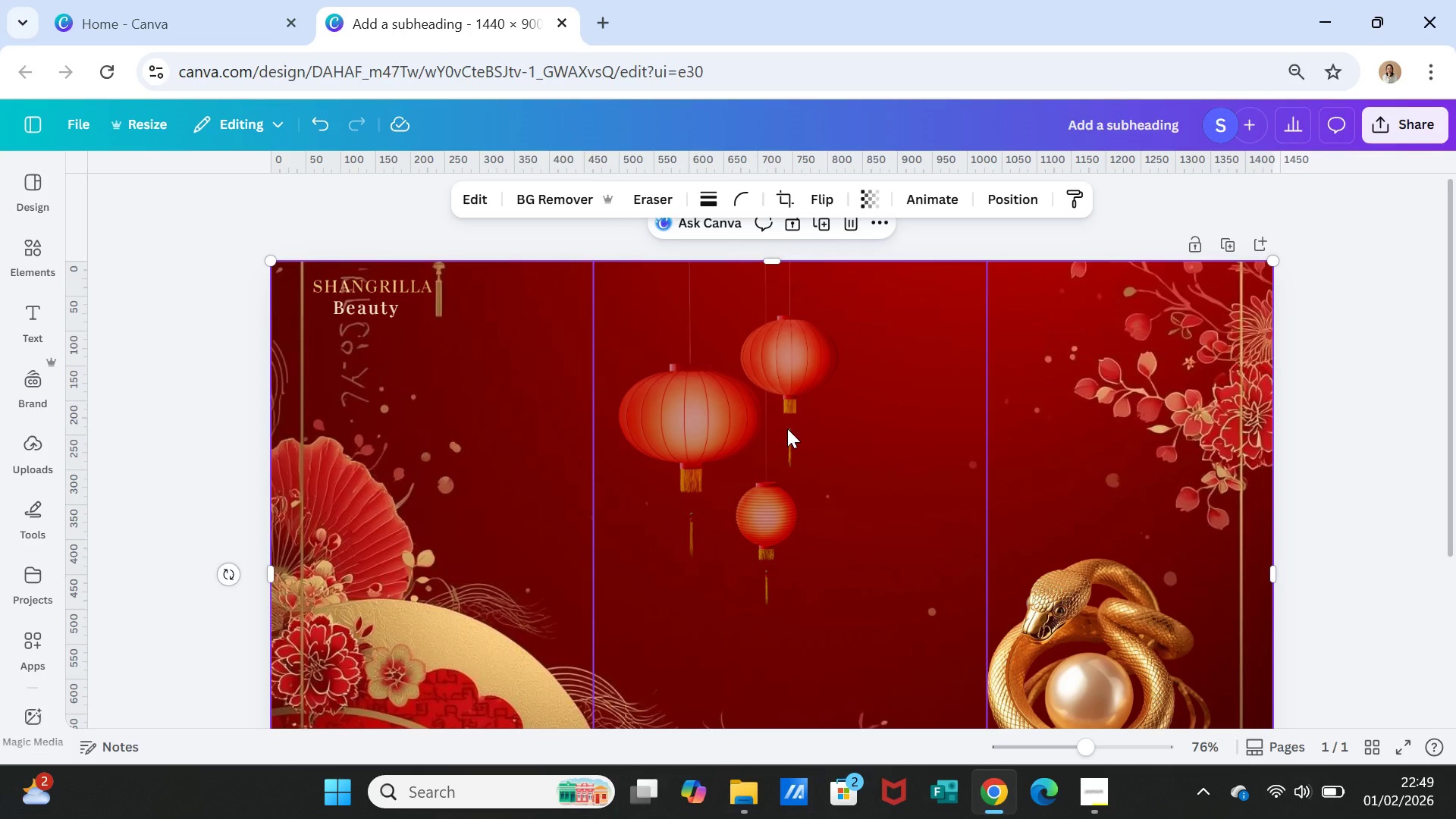 
left_click([787, 428])
 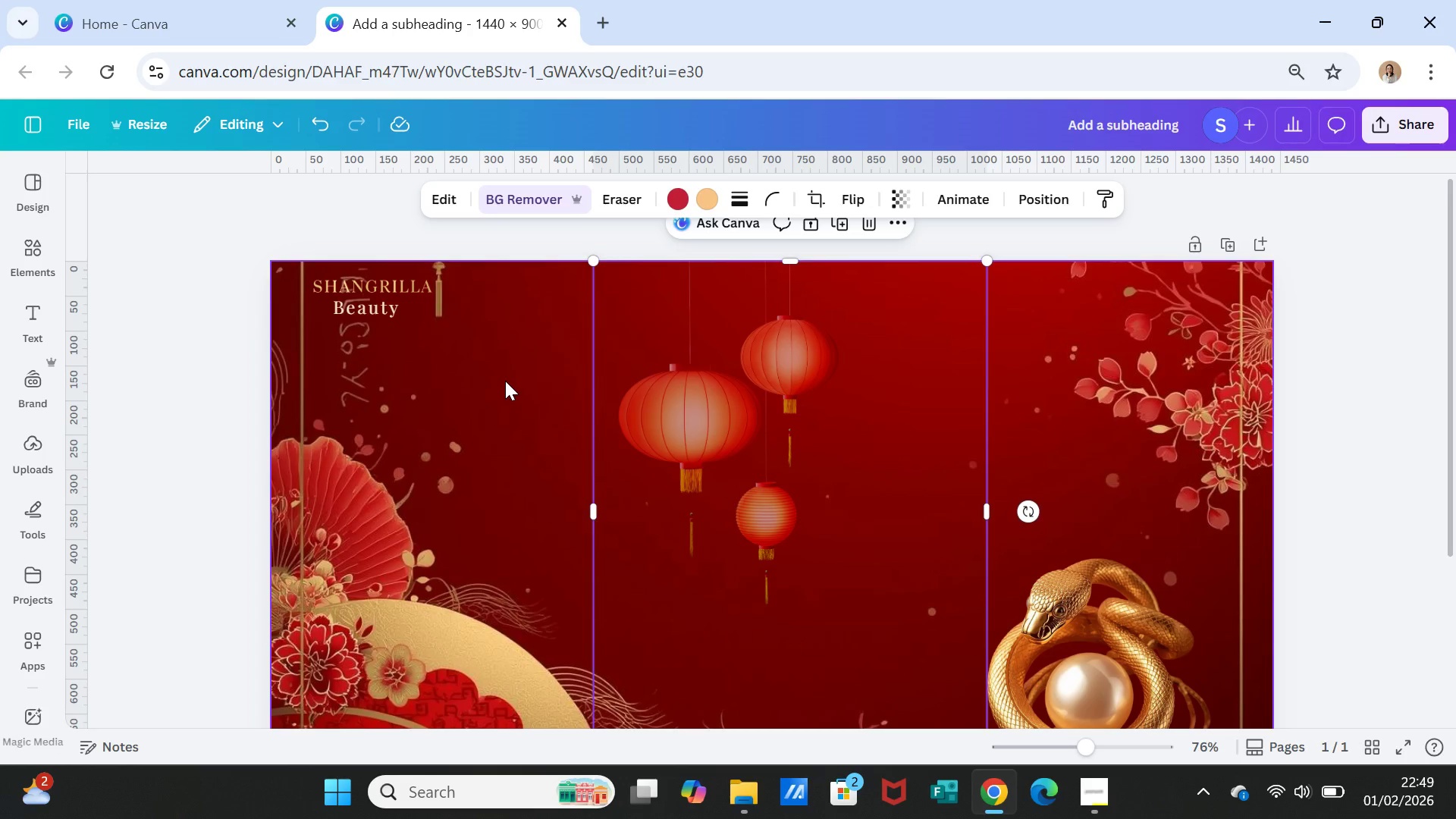 
left_click([505, 381])
 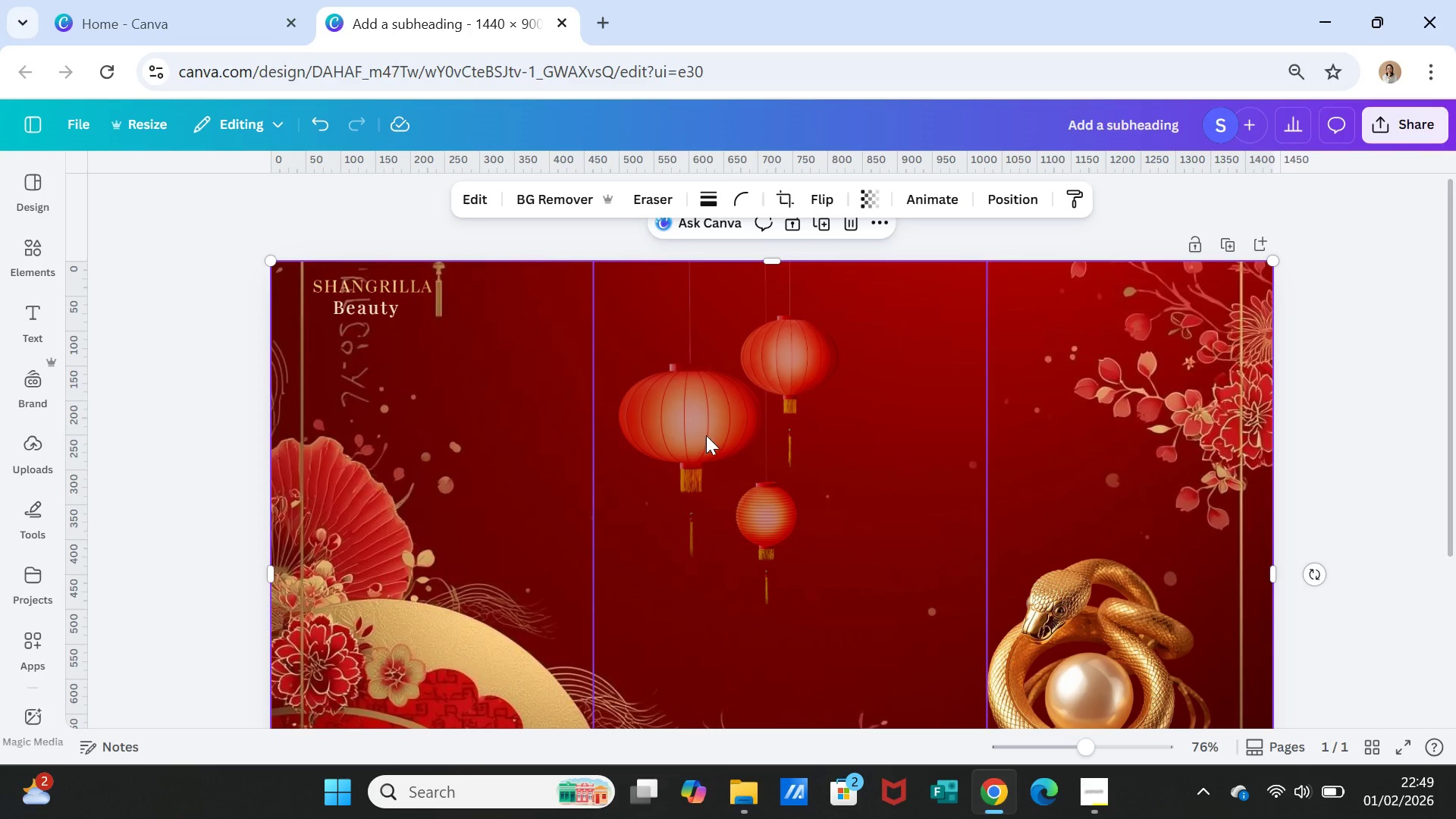 
left_click([706, 435])
 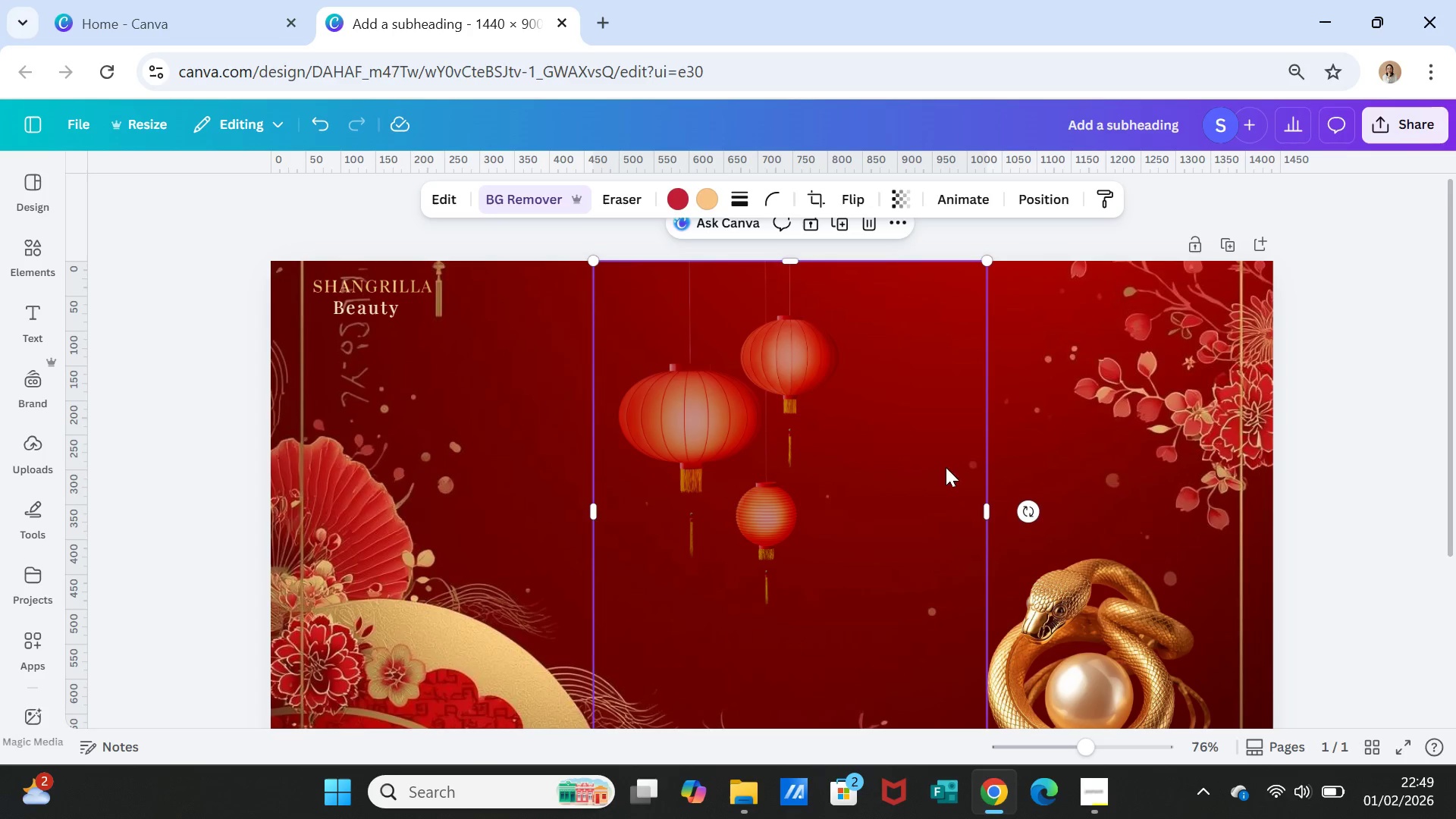 
hold_key(key=ShiftLeft, duration=0.78)
left_click([1096, 648])
 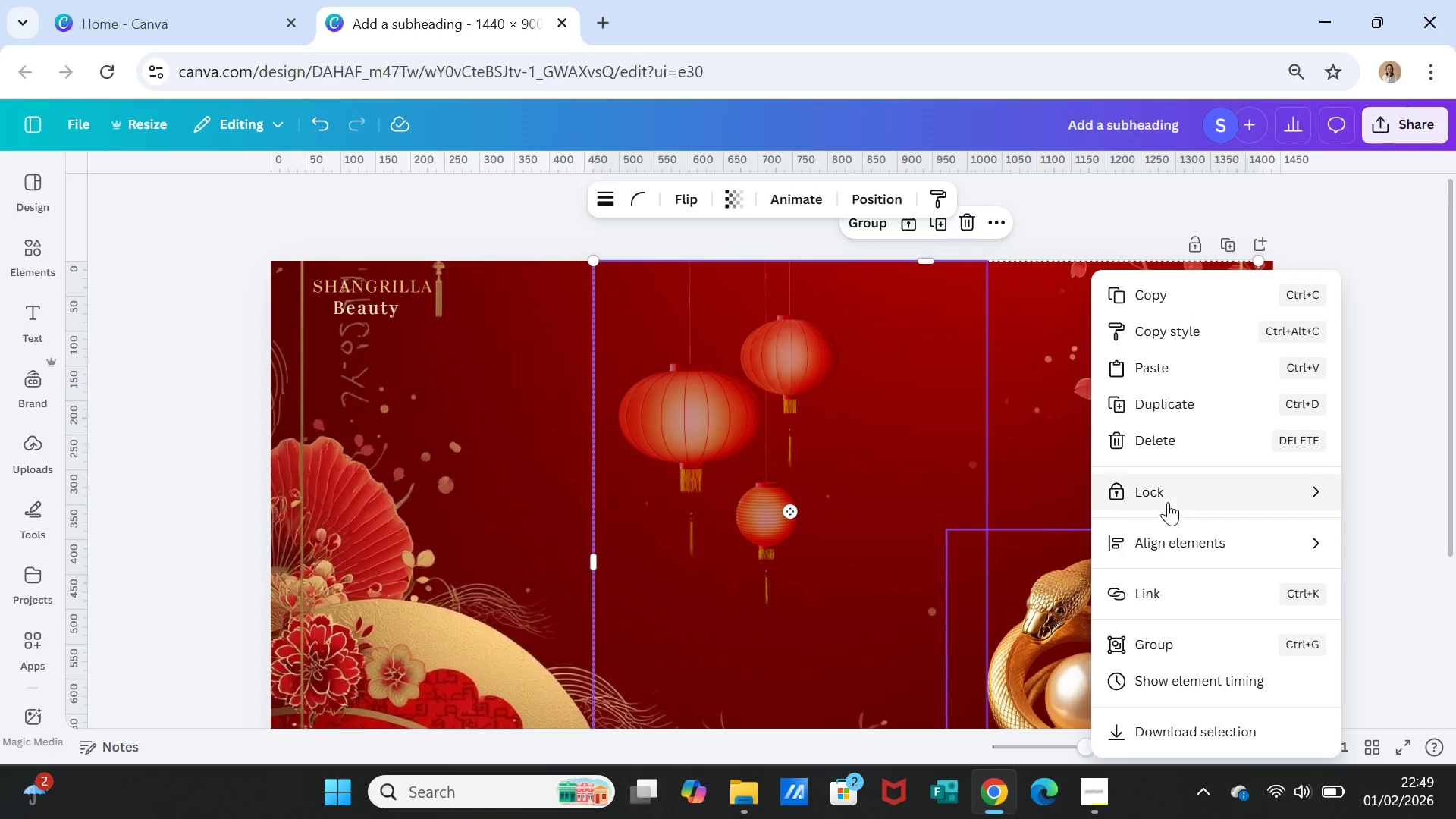 
left_click([1156, 639])
 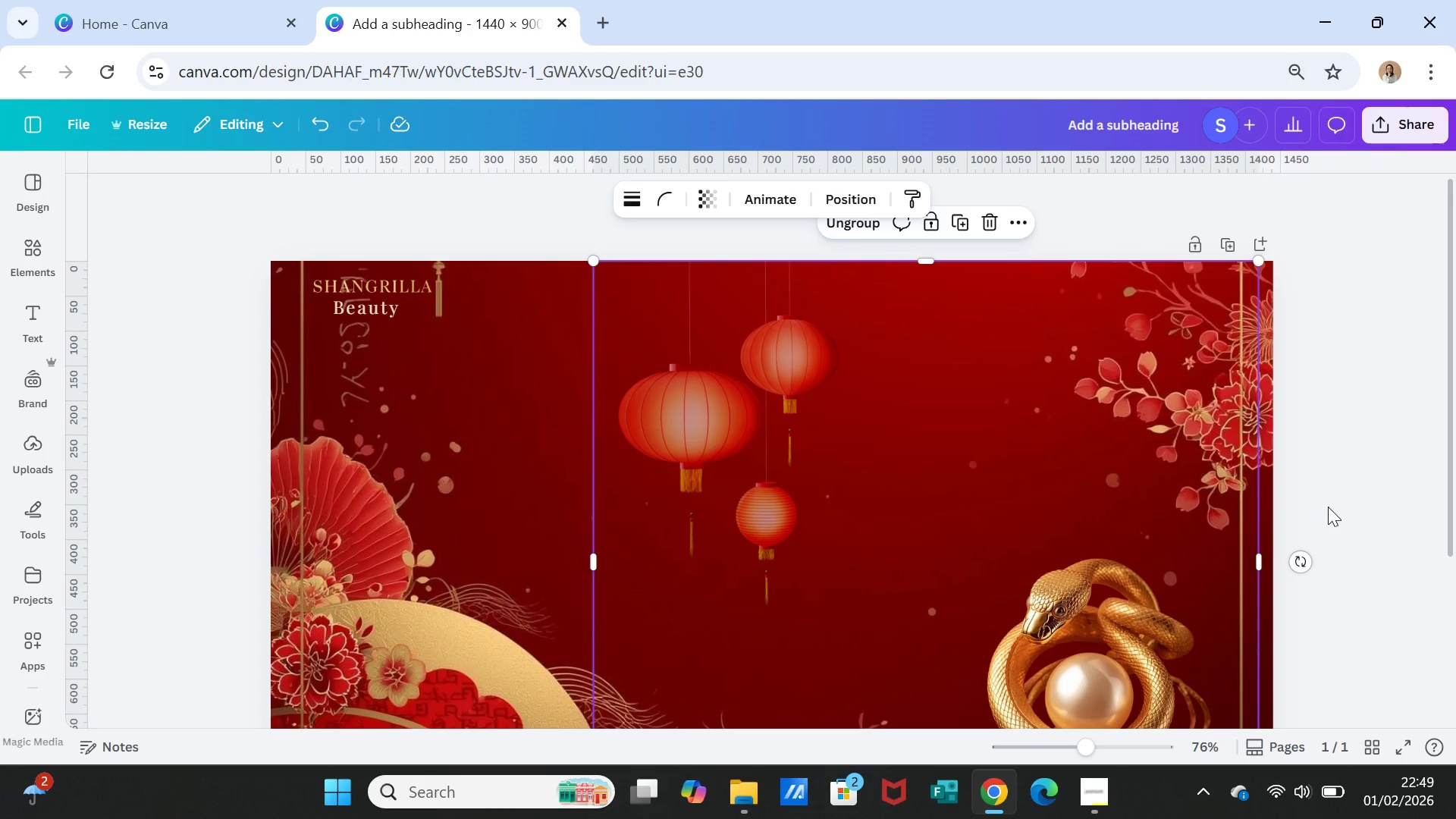 
left_click([1333, 507])
 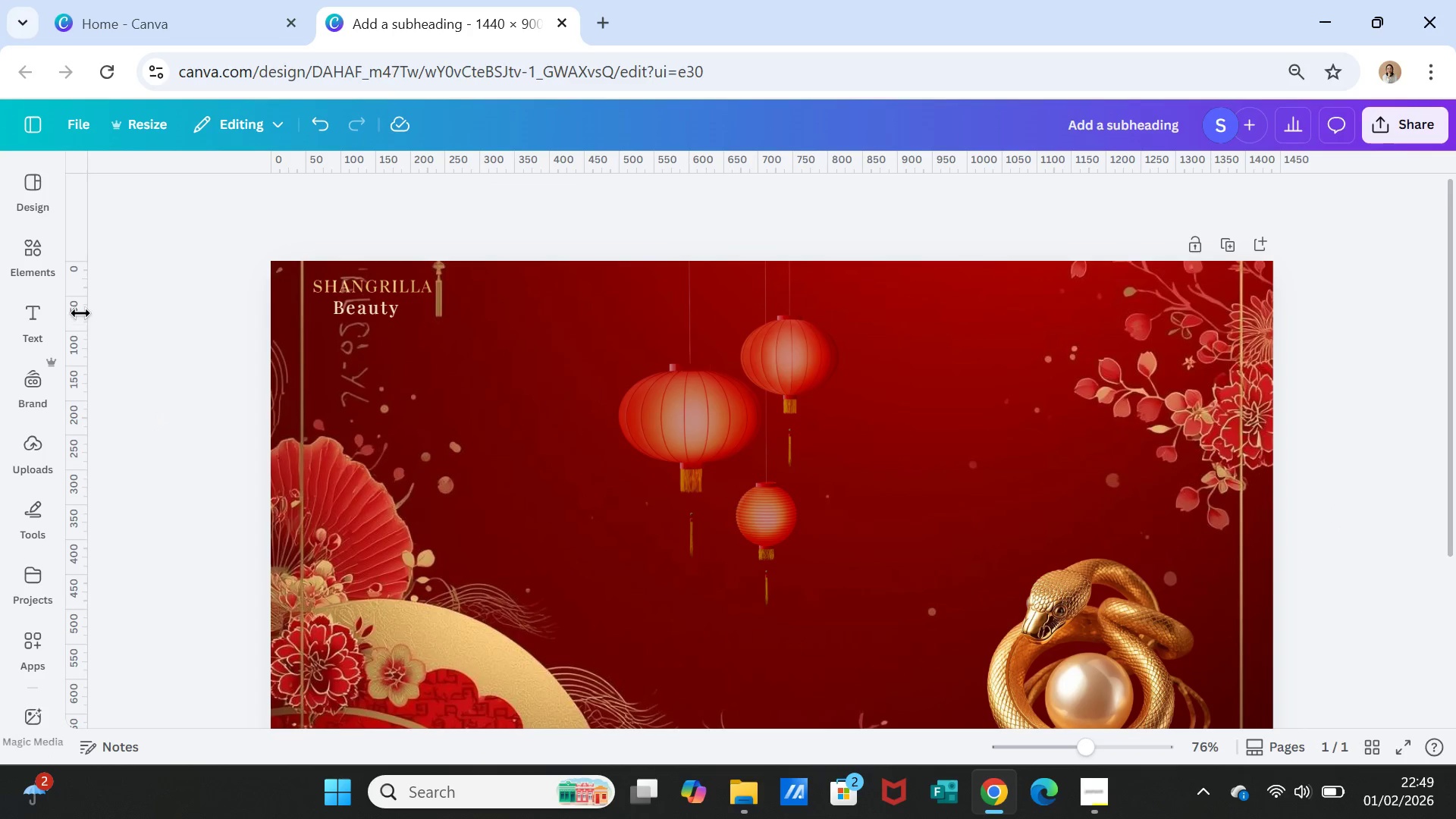 
left_click([40, 320])
 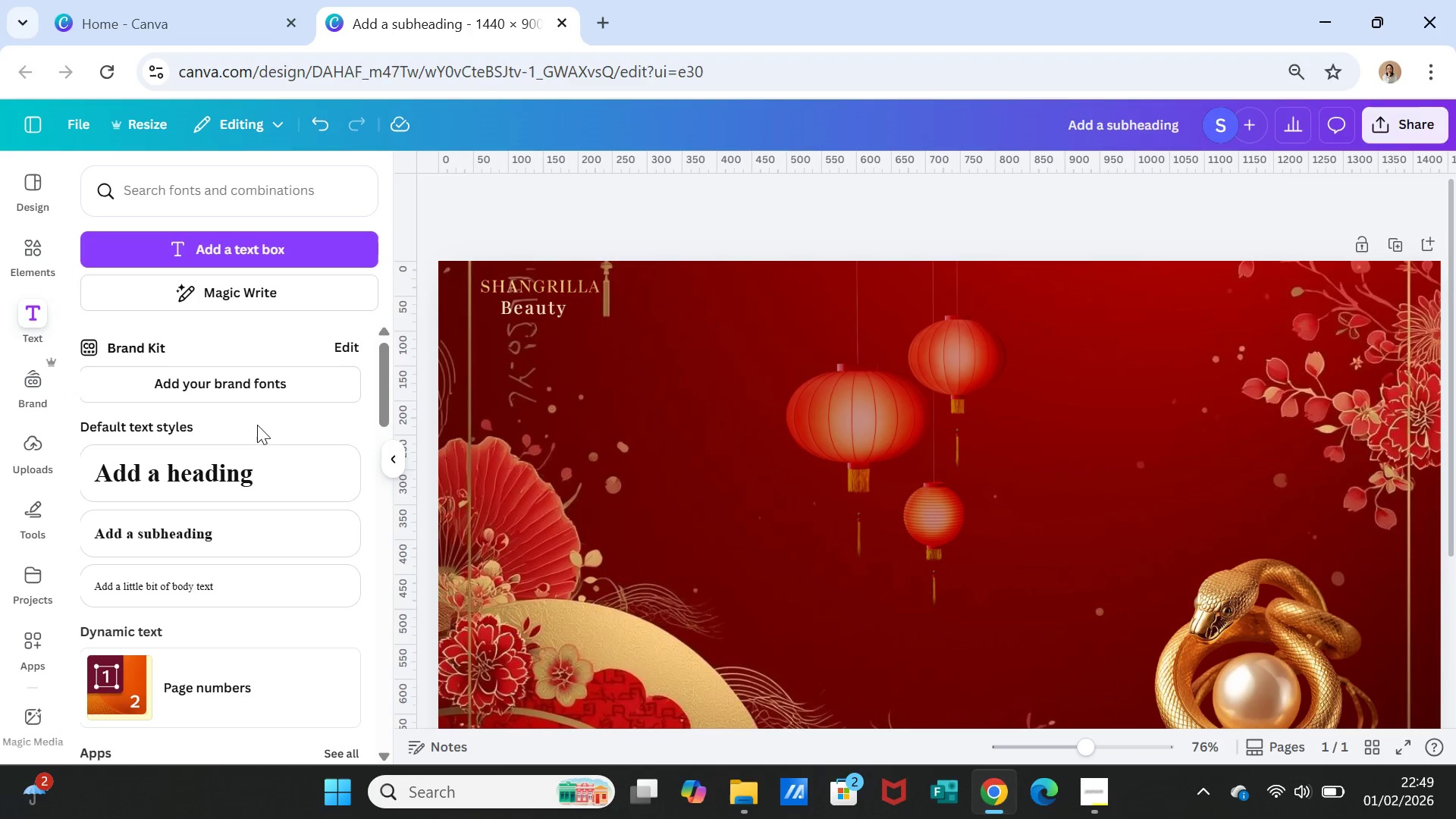 
left_click([222, 469])
 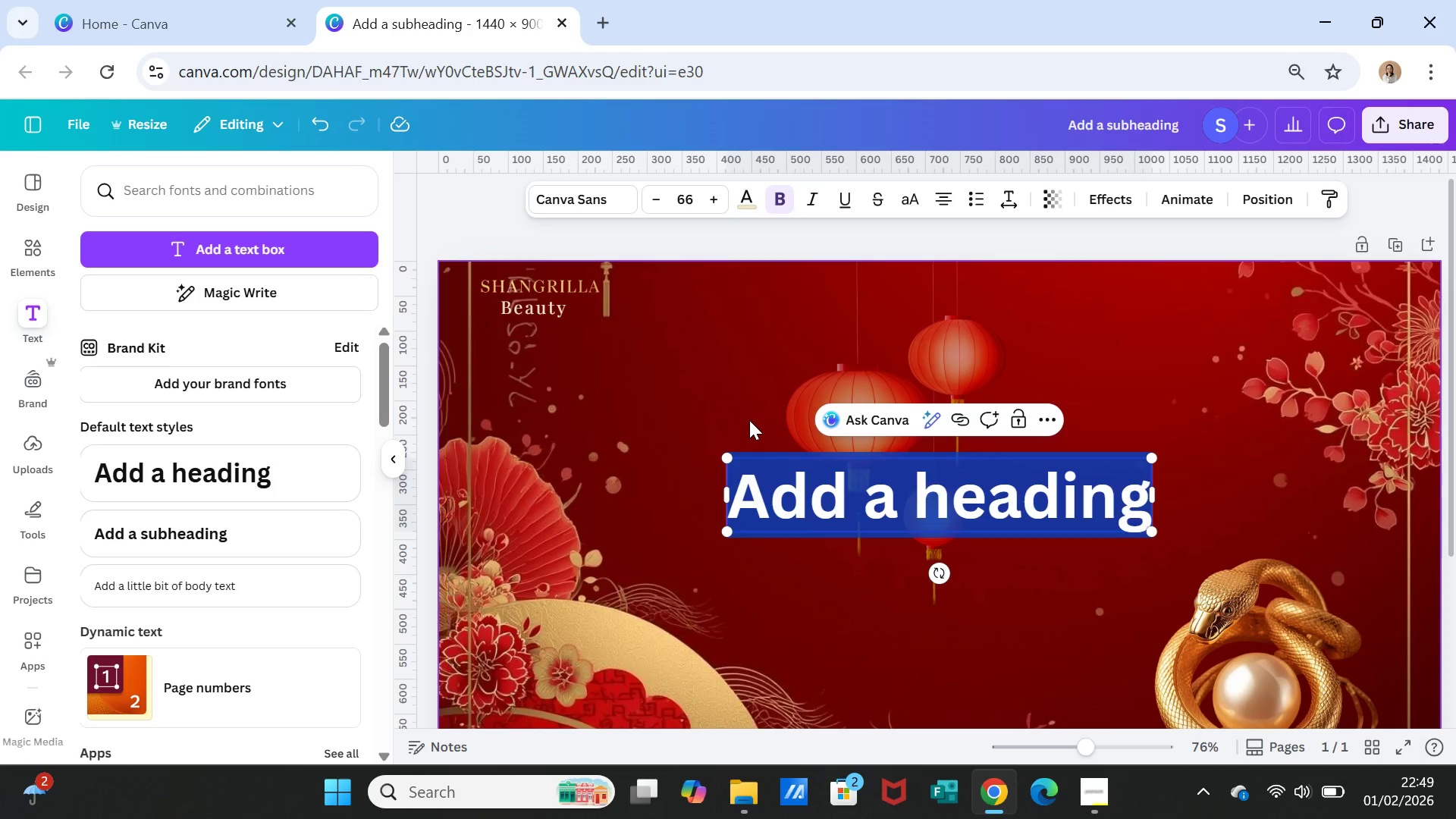 
type(Glow )
 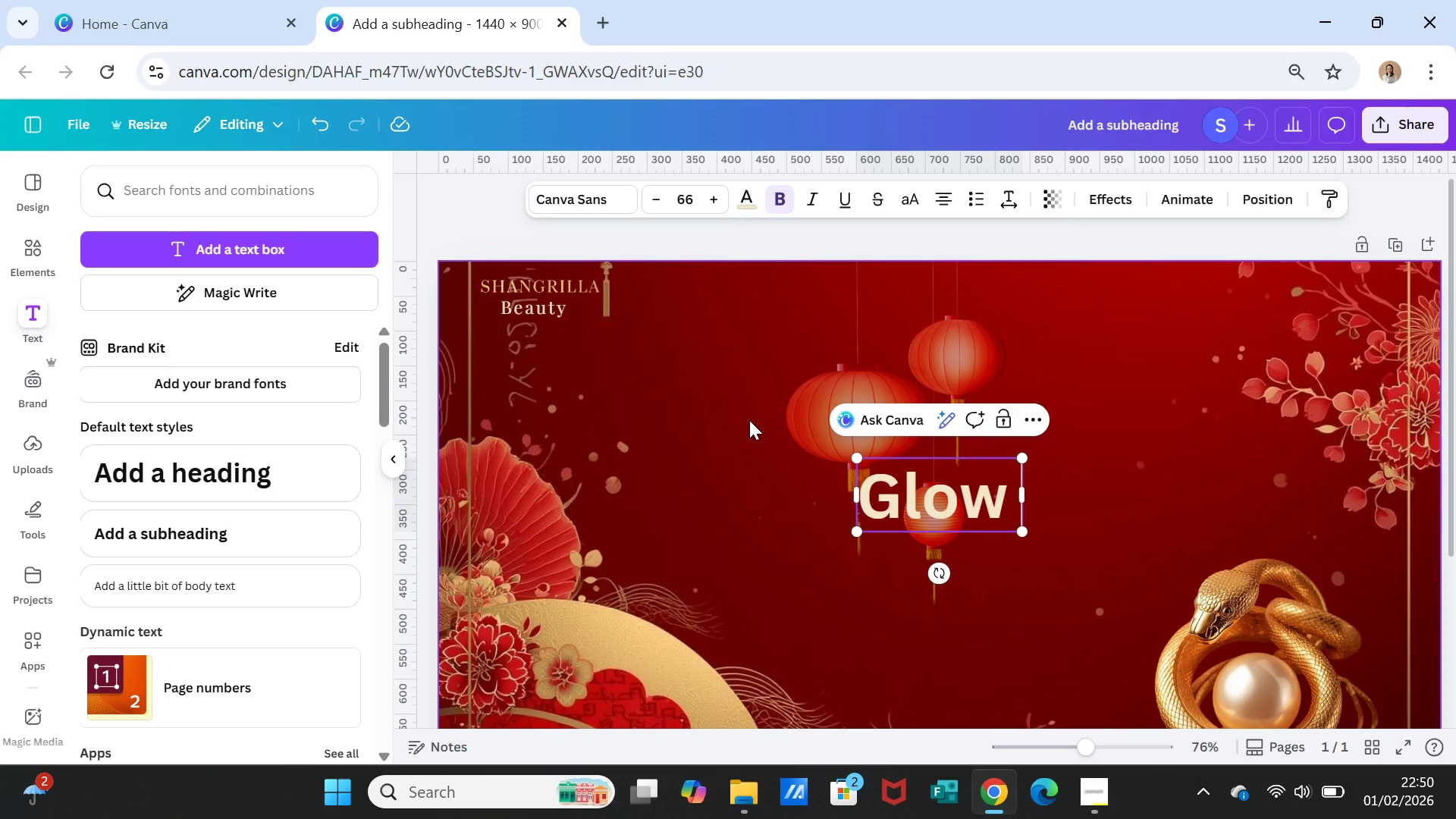 
type(in )
key(Backspace)
type(to Prosperity)
 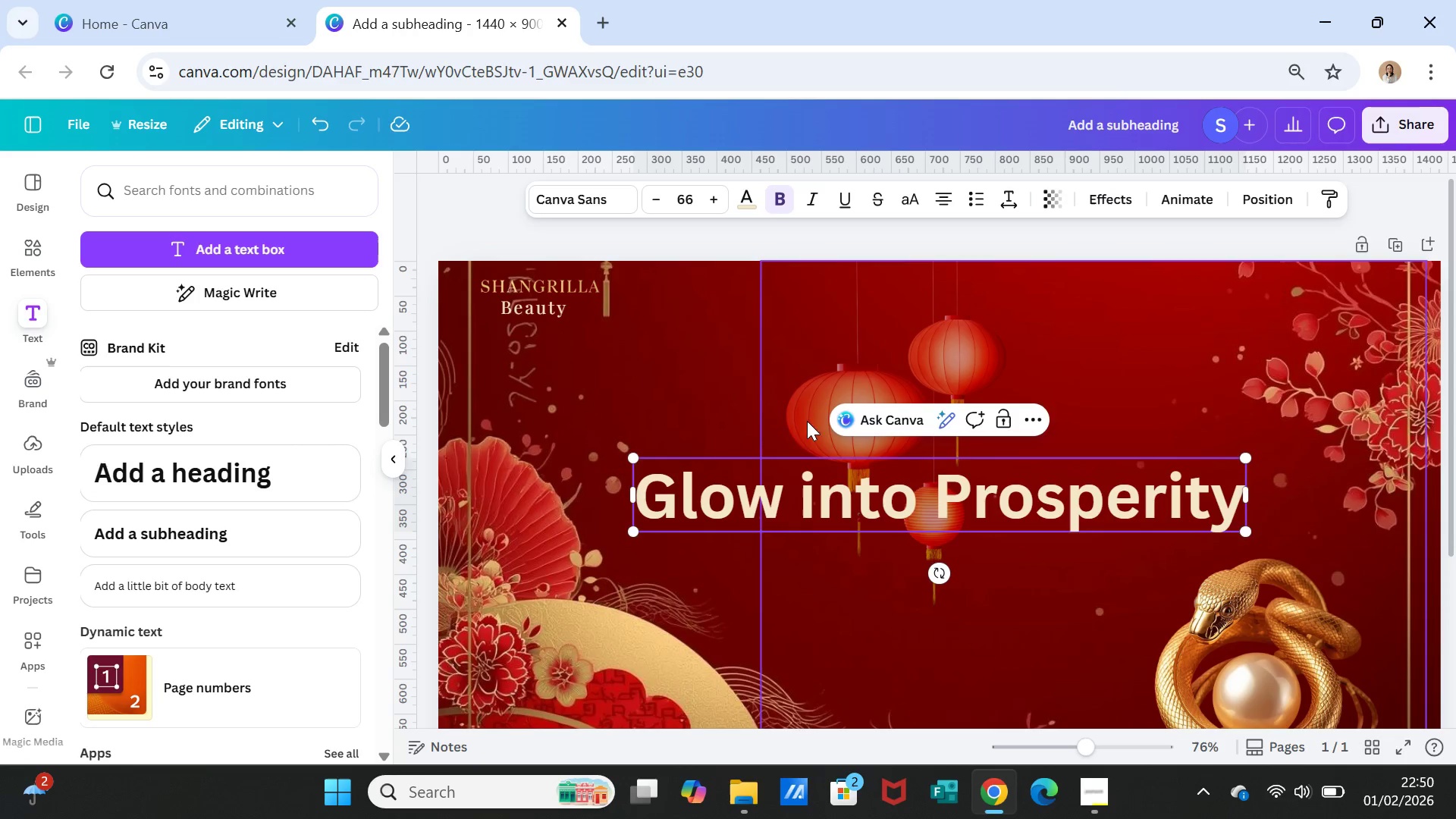 
wait(5.25)
 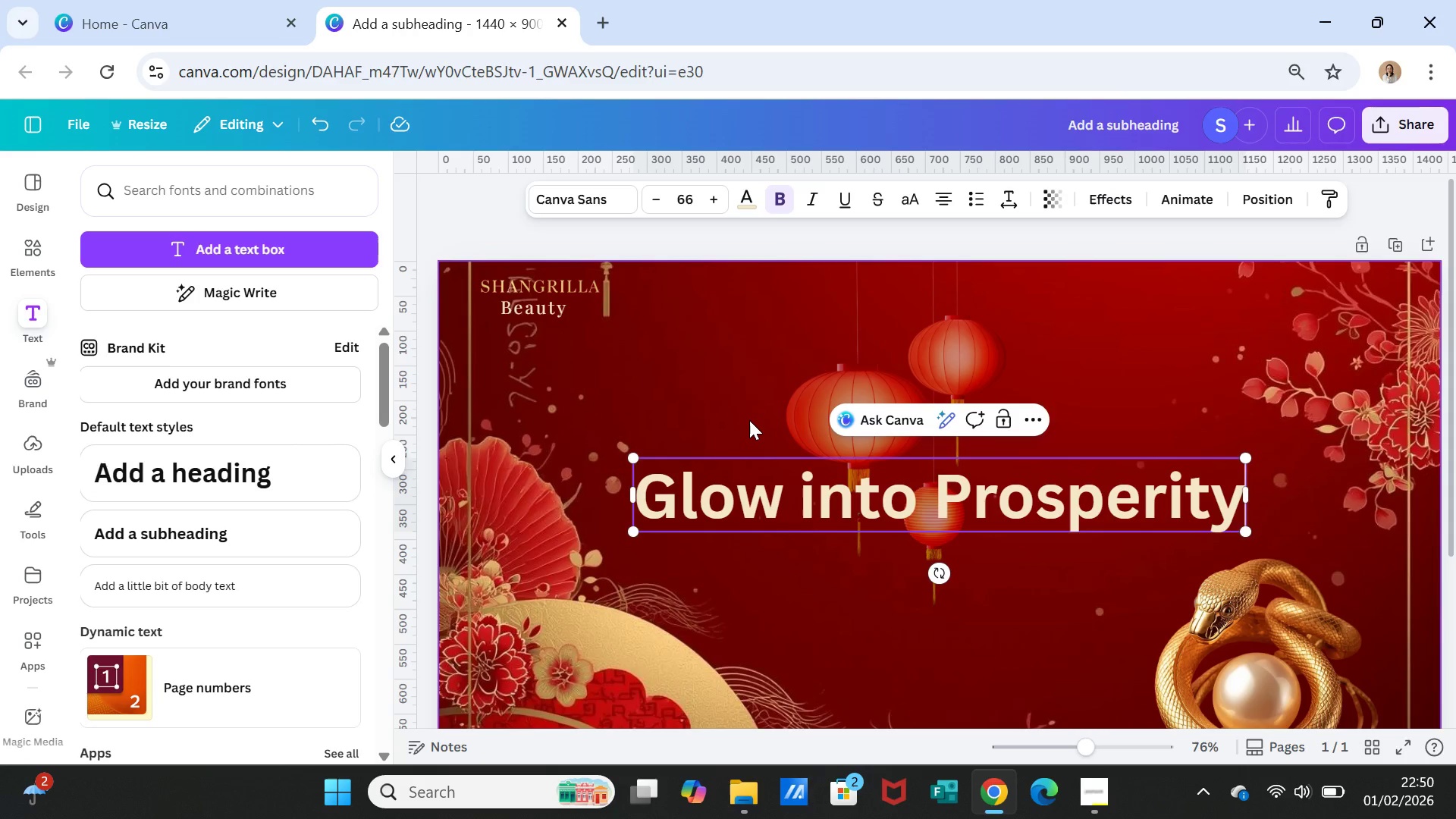 
double_click([811, 498])
 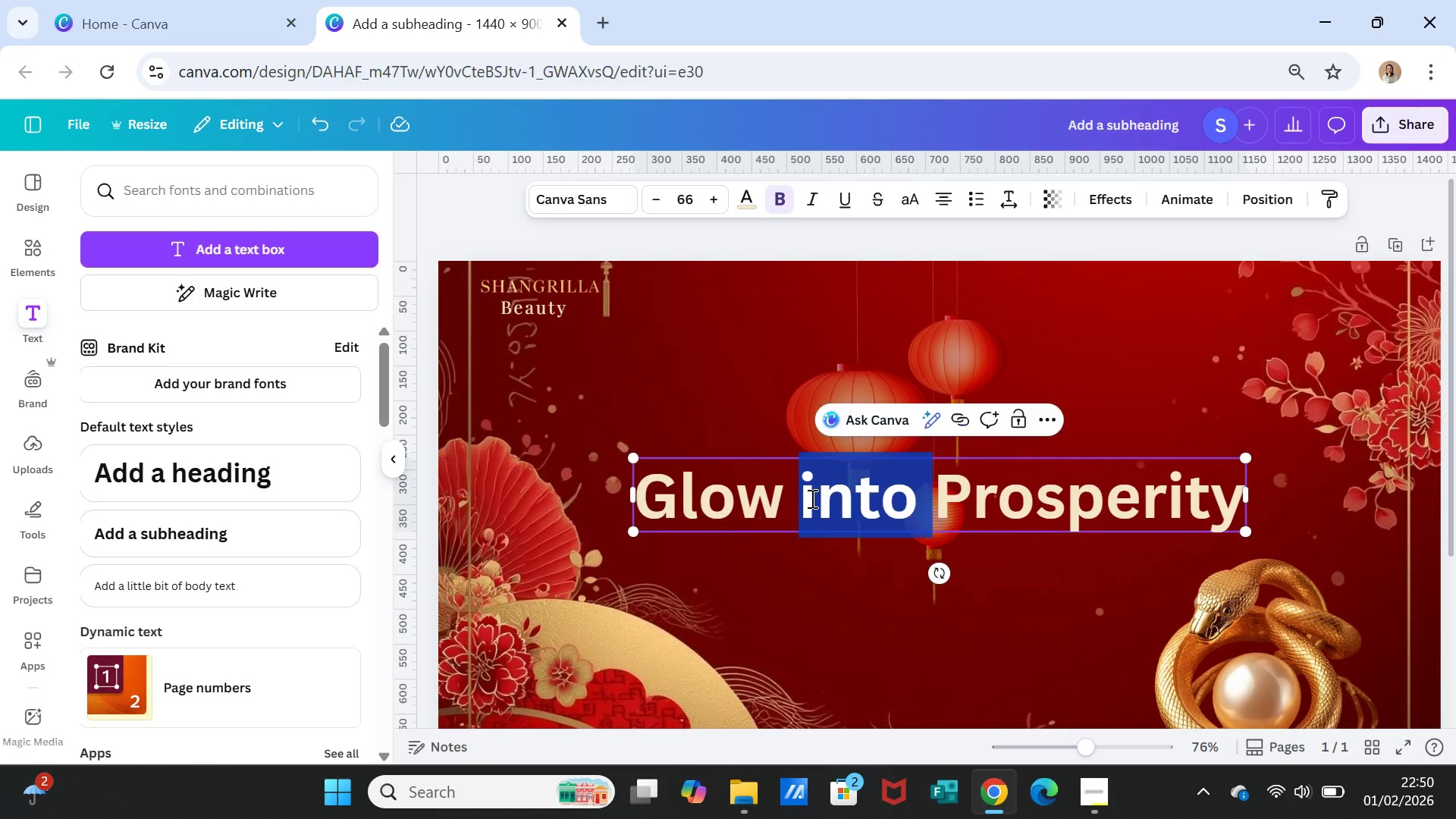 
triple_click([811, 498])
 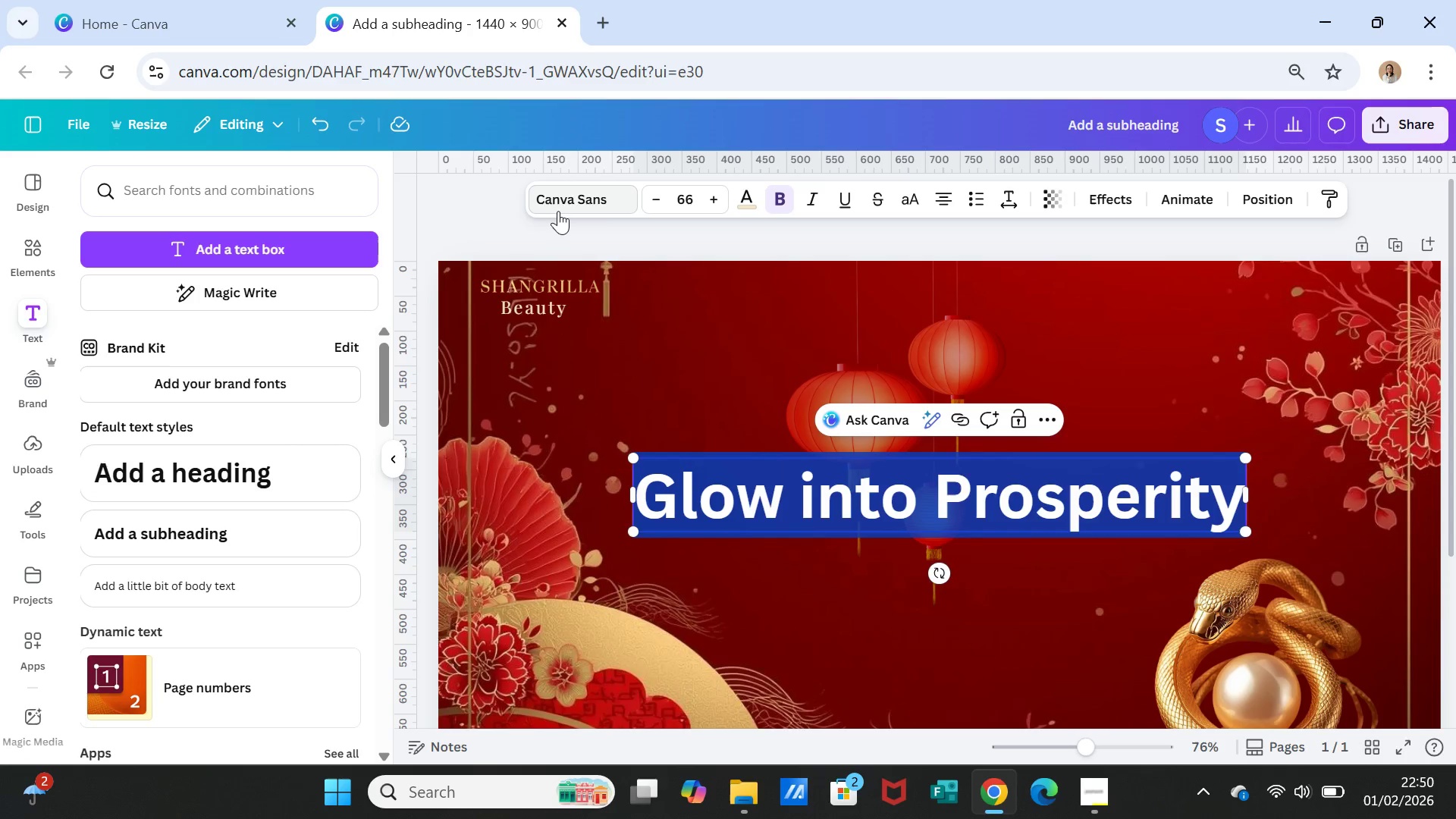 
left_click([570, 195])
 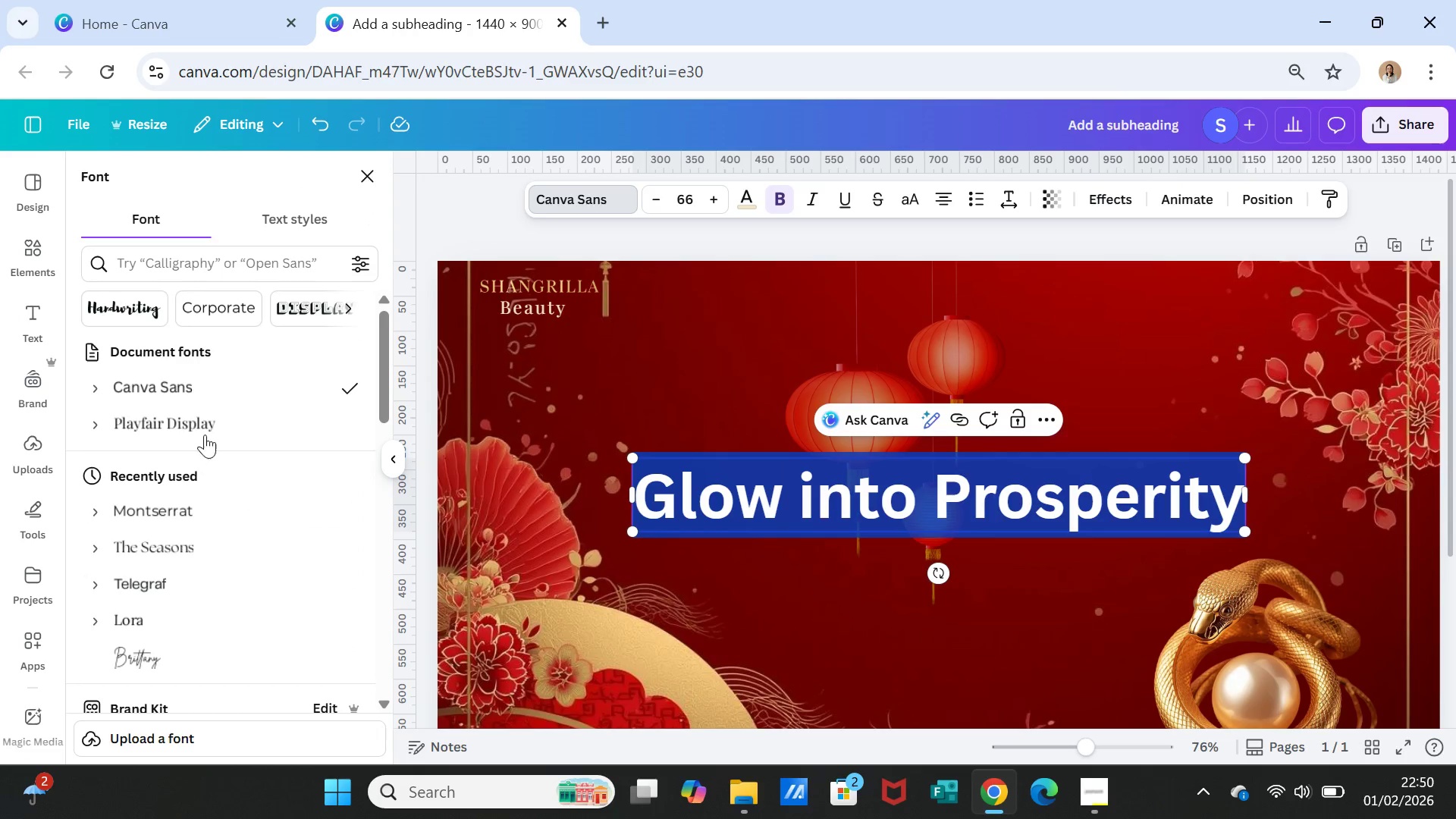 
left_click([205, 427])
 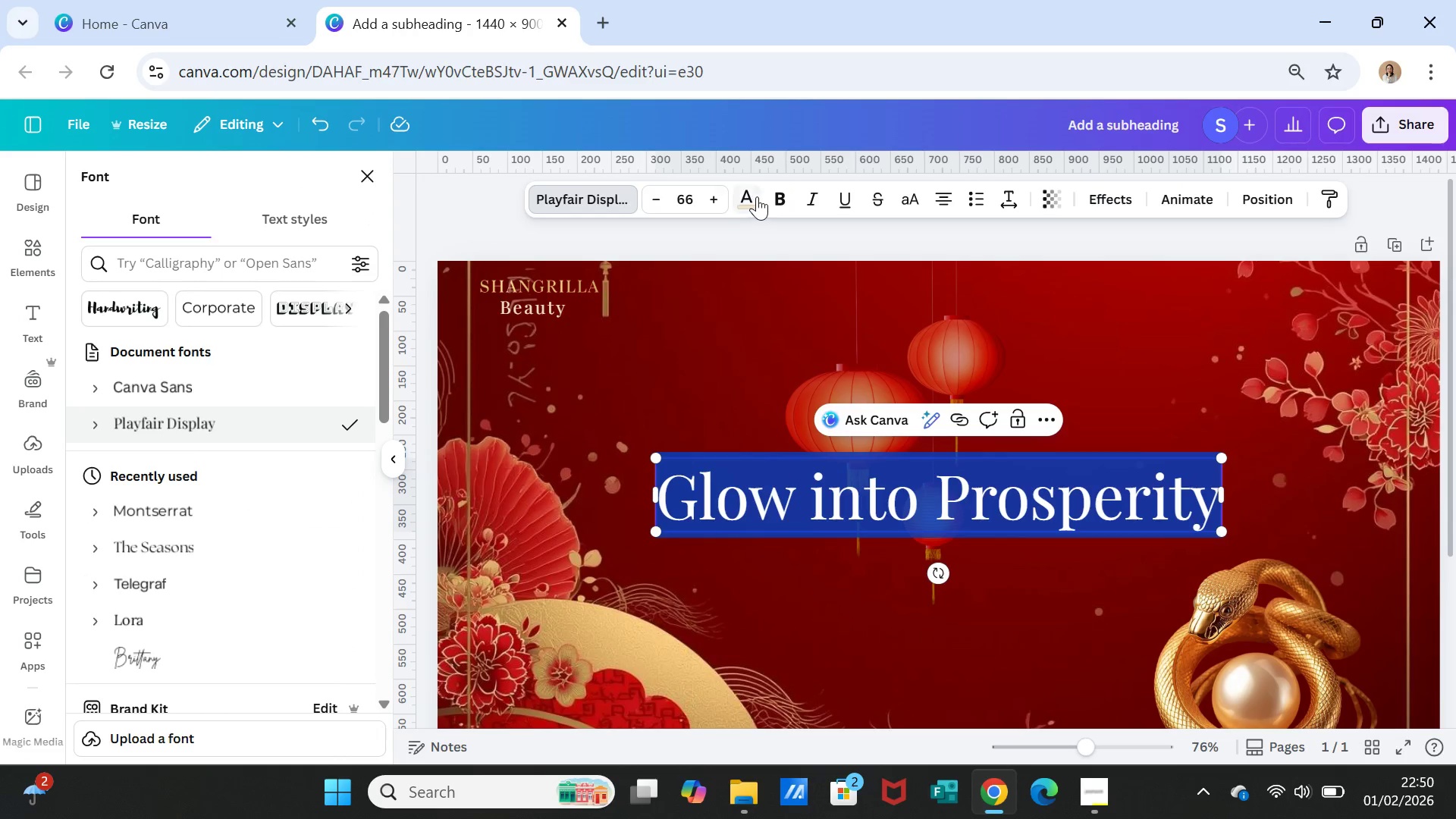 
left_click([780, 196])
 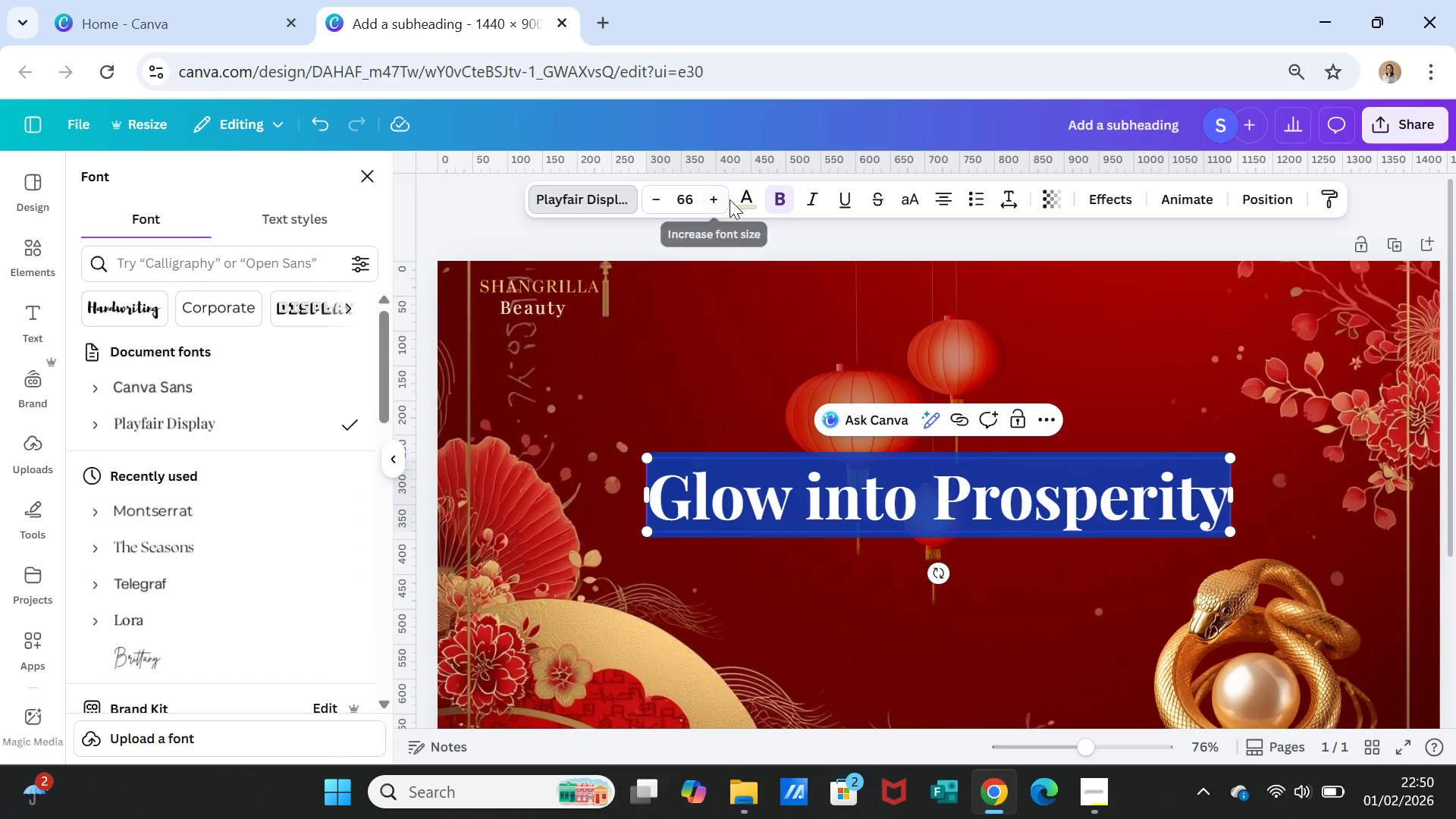 
left_click([740, 197])
 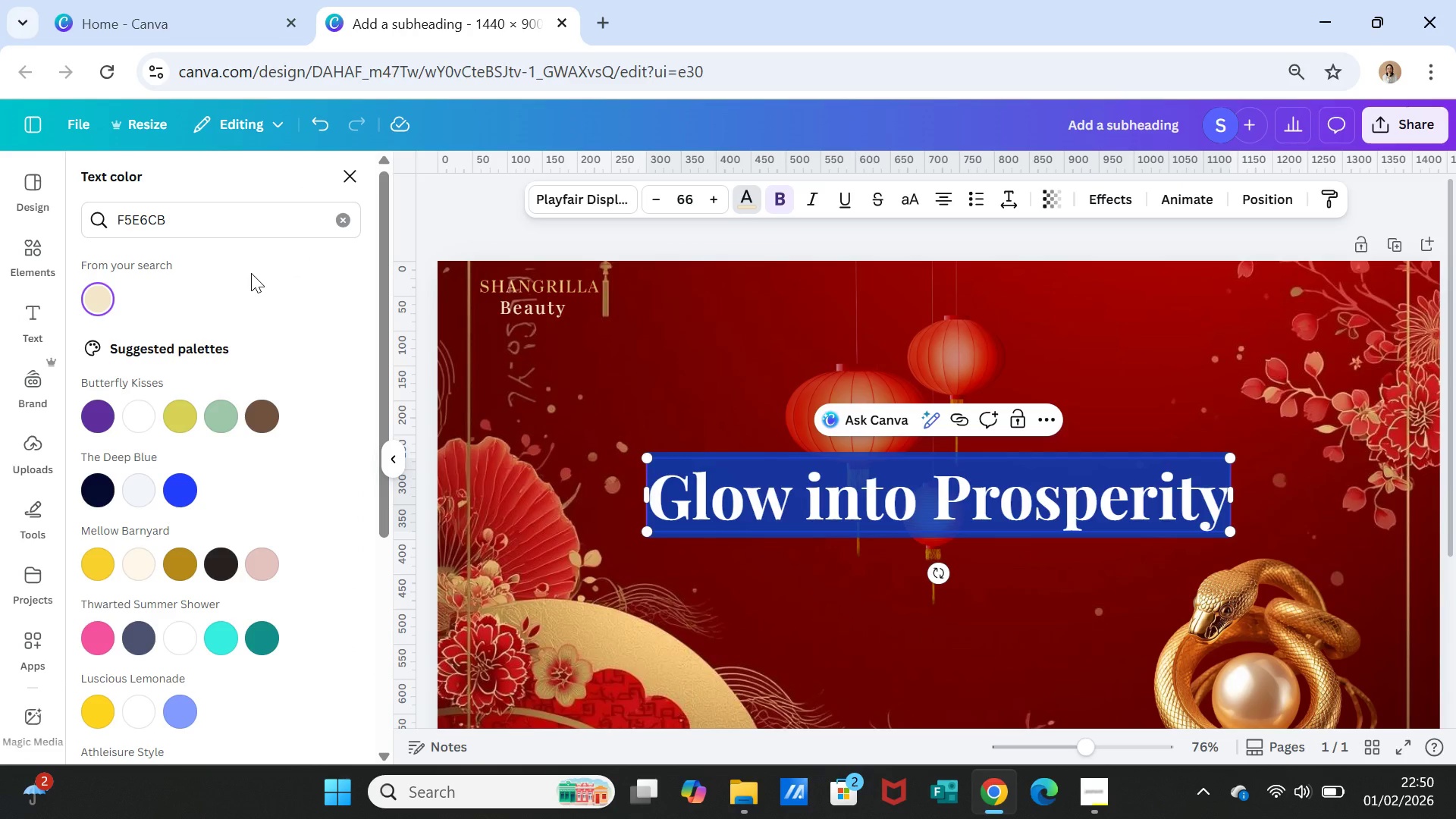 
wait(8.05)
 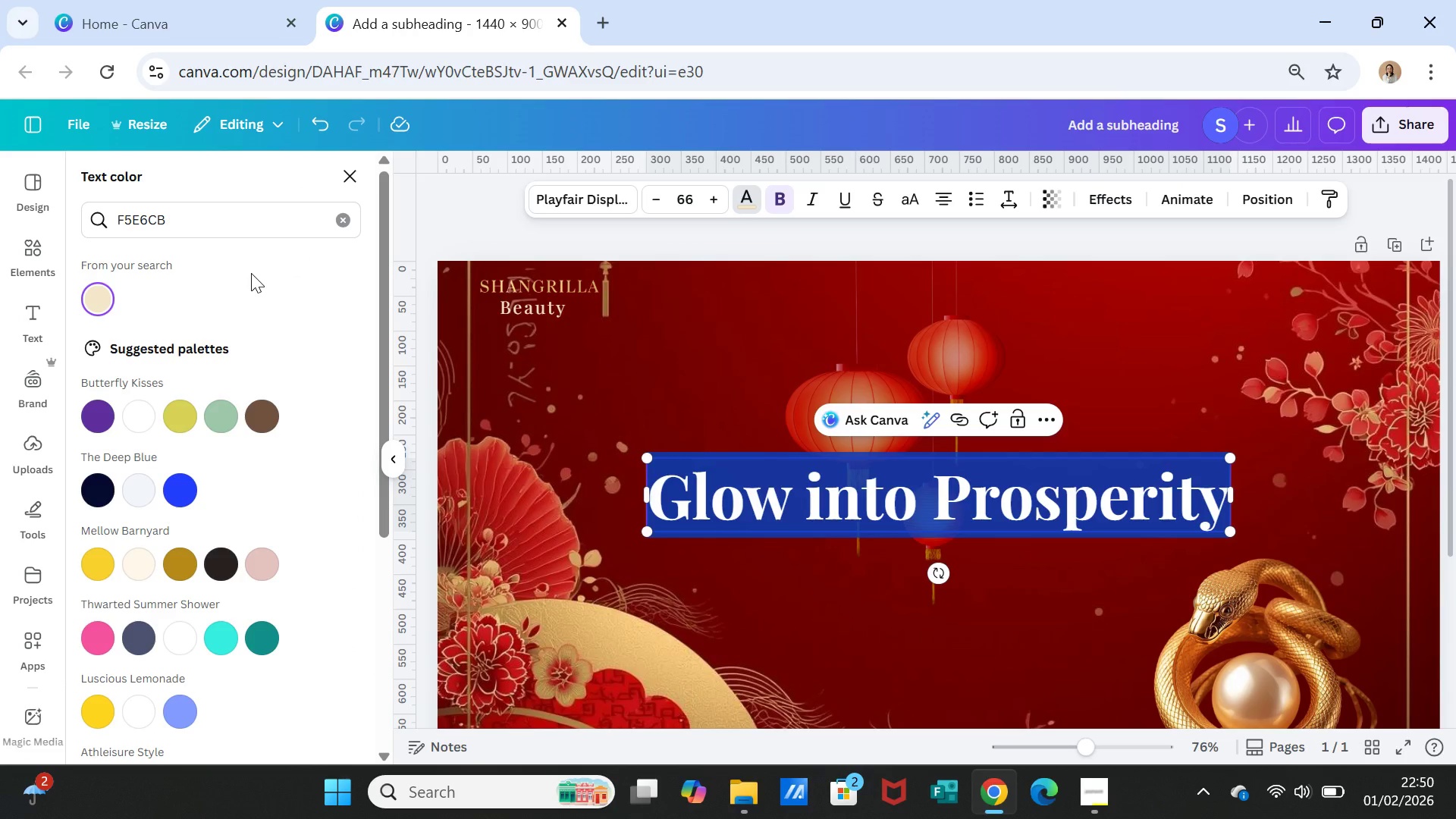 
double_click([179, 219])
 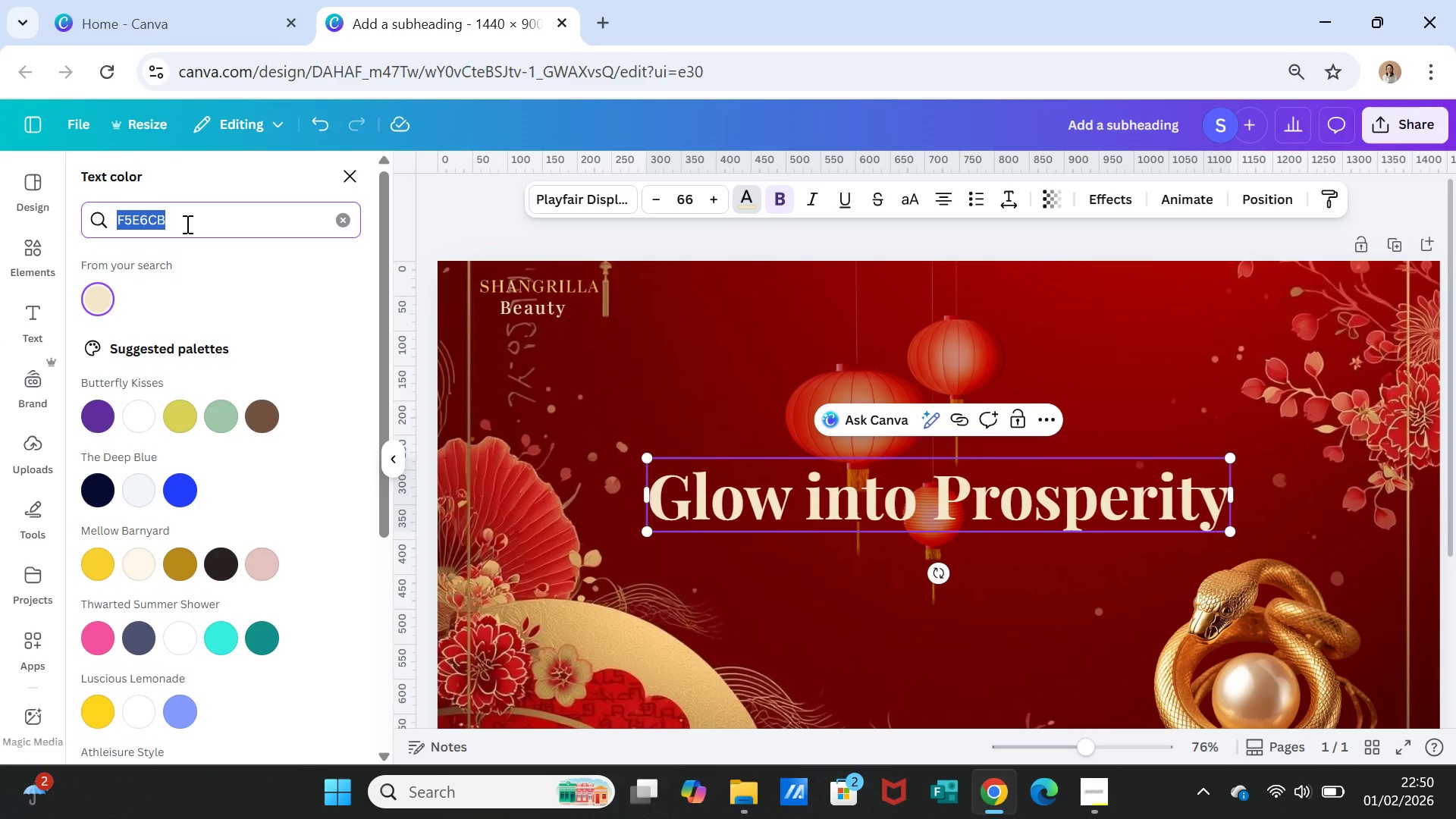 
type(F6D88B)
 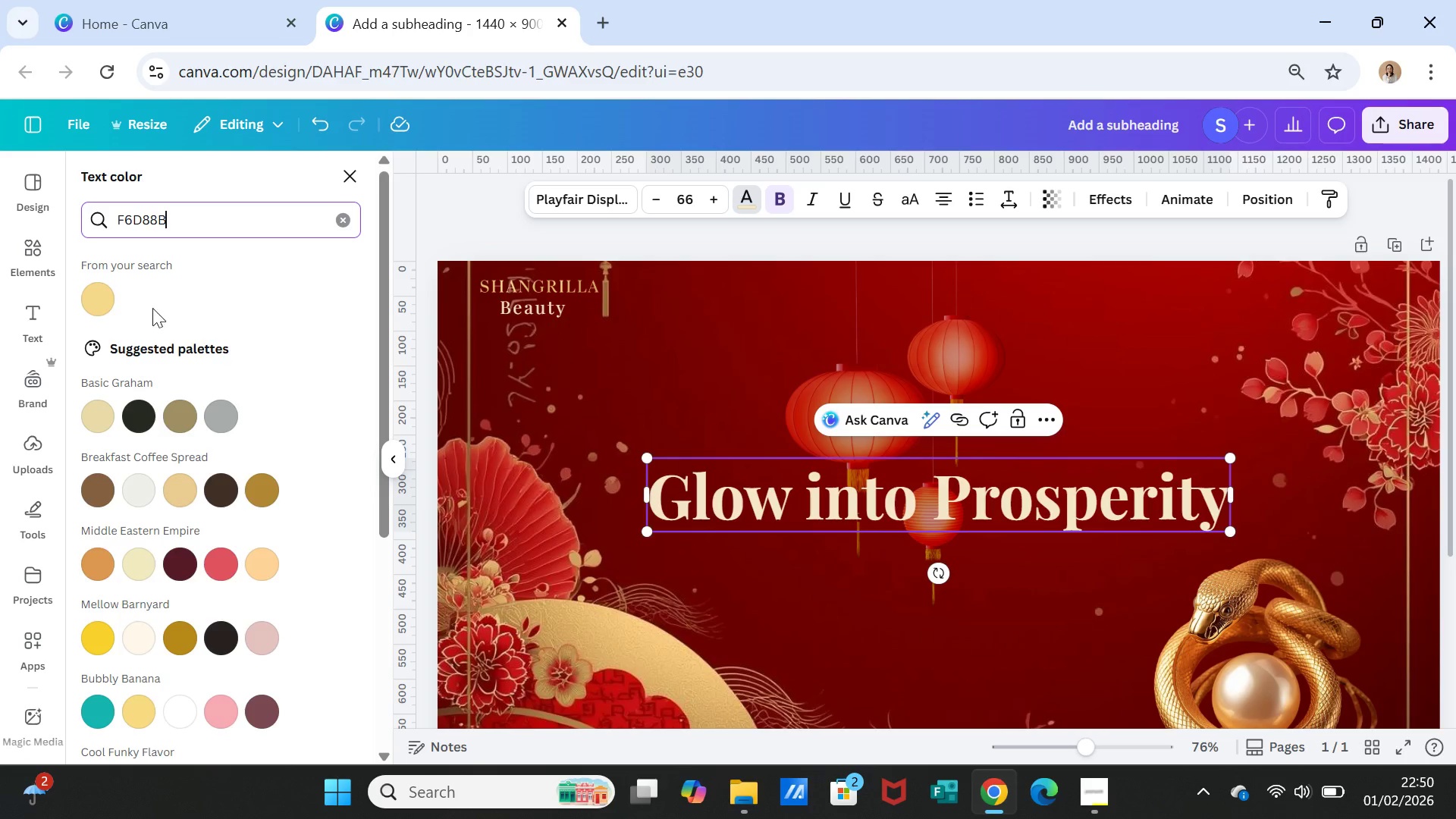 
left_click([97, 299])
 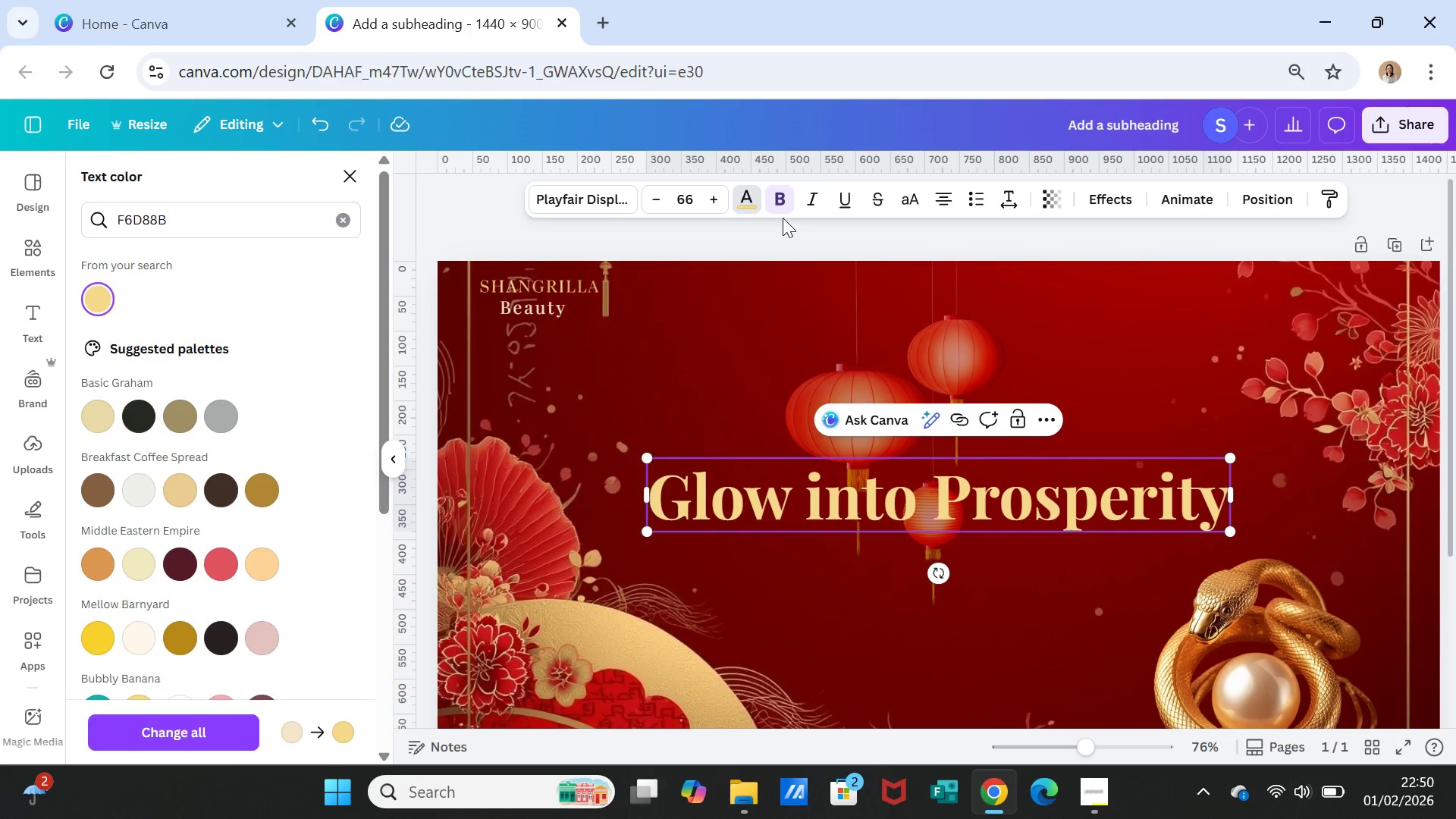 
wait(5.23)
 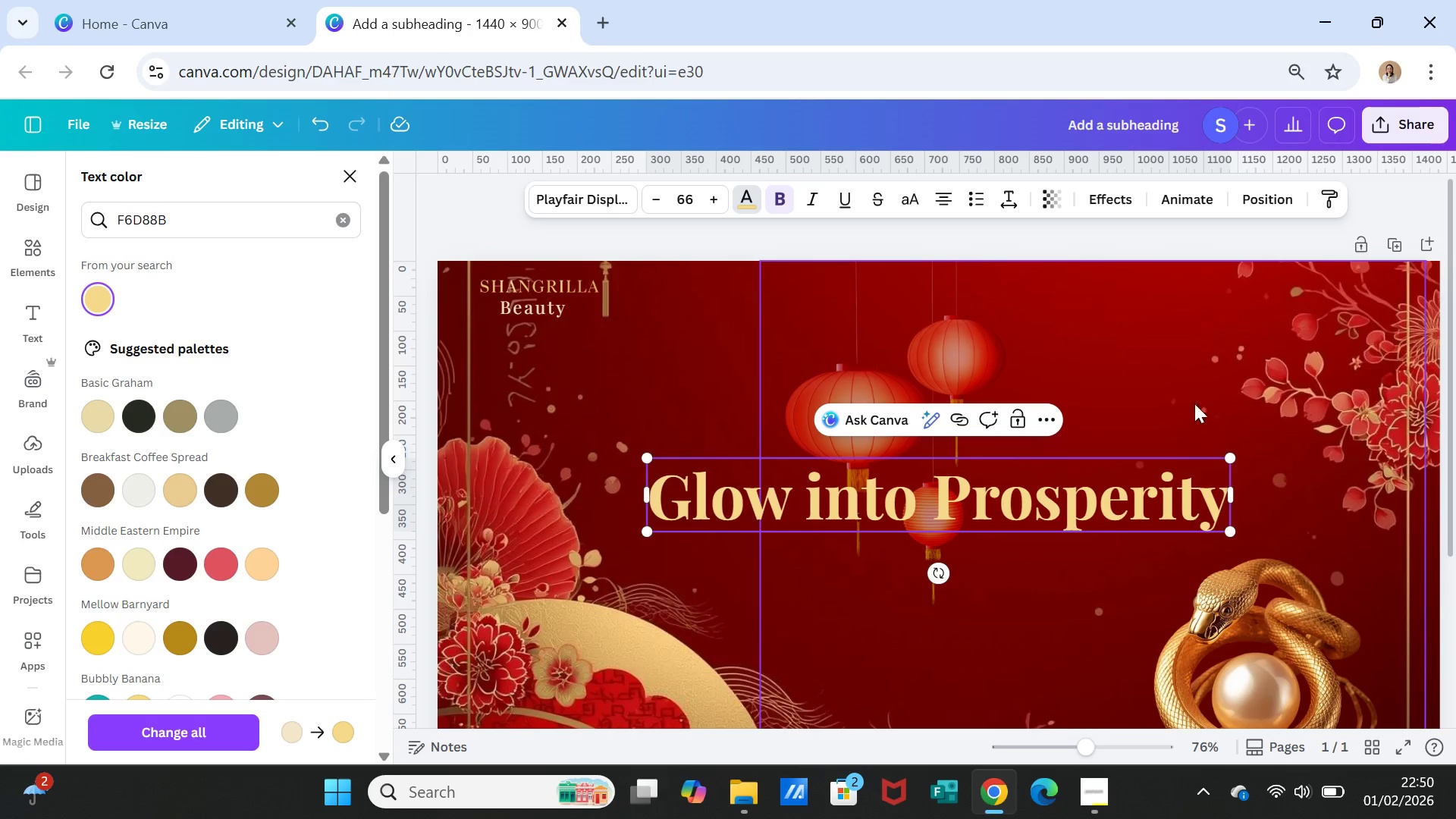 
left_click([814, 197])
 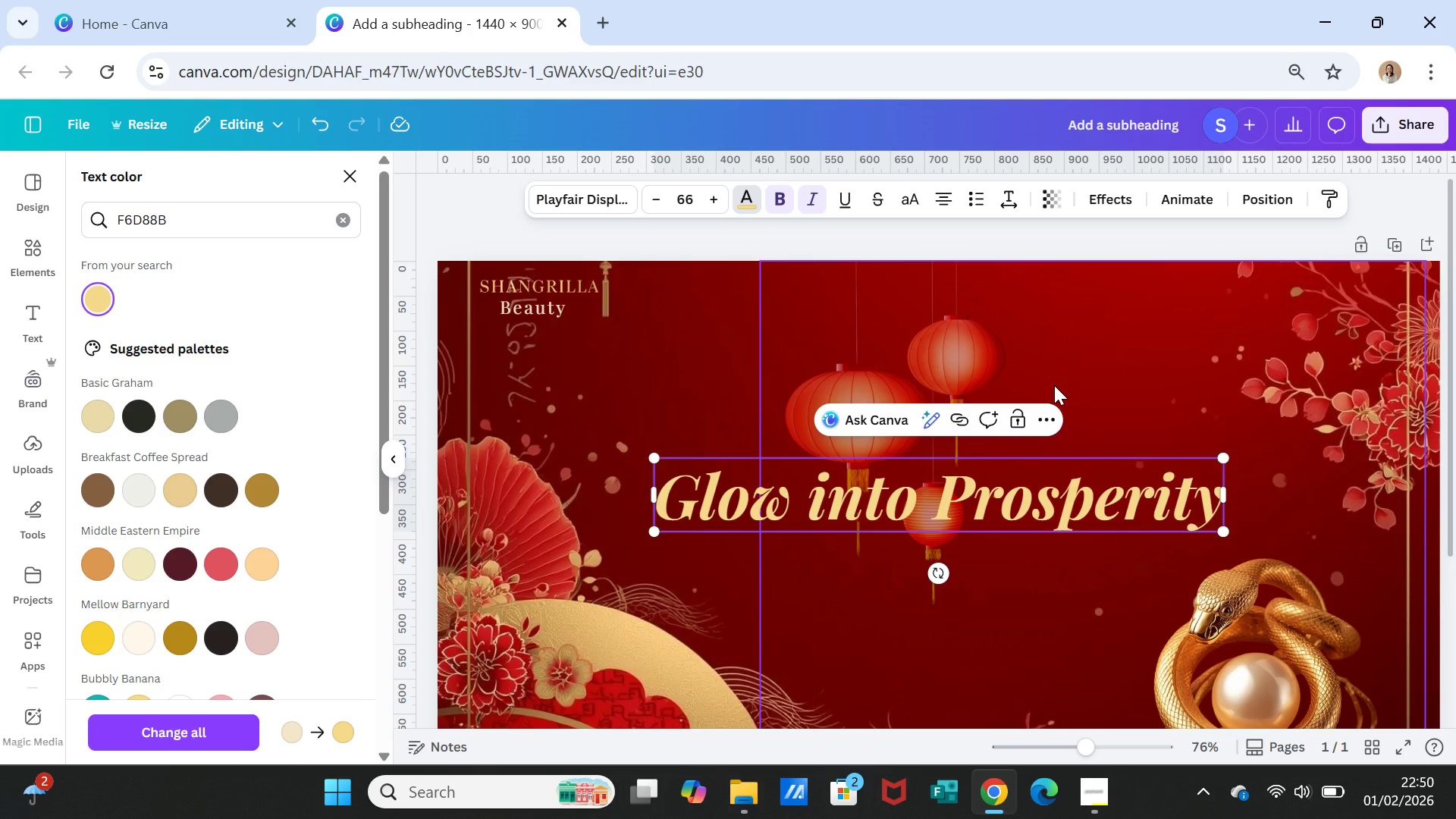 
wait(9.86)
 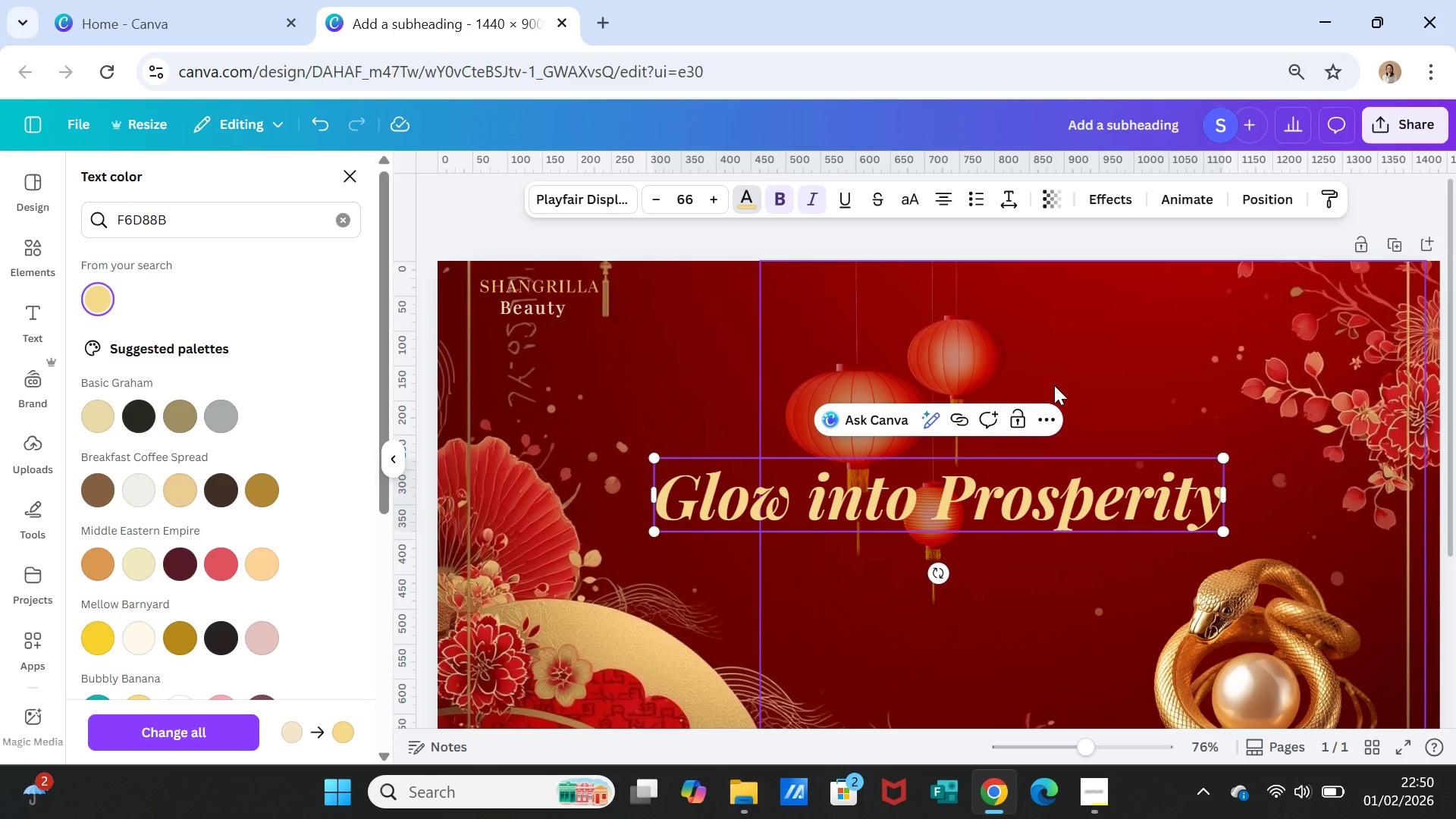 
left_click([693, 504])
 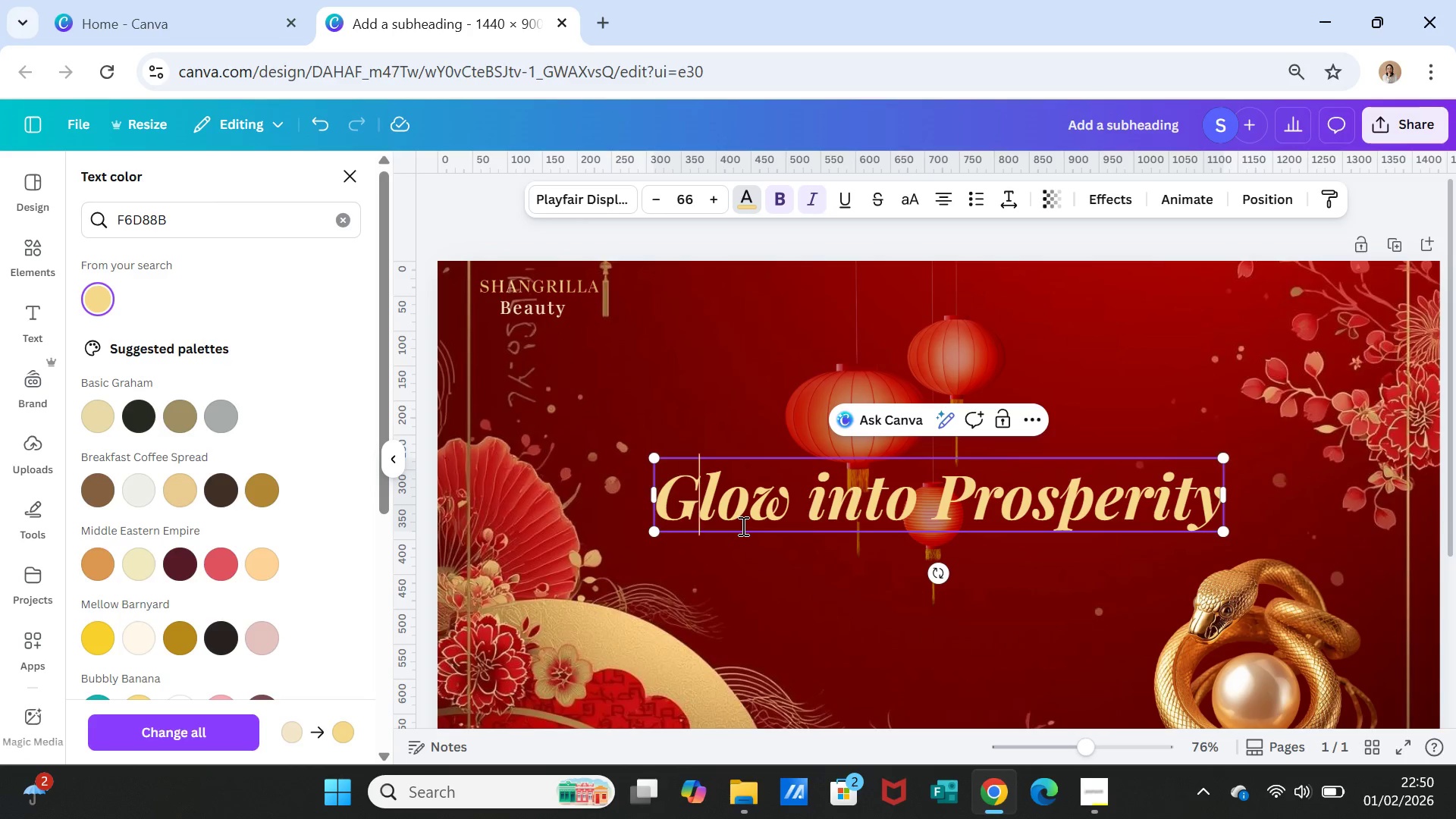 
key(Backspace)
 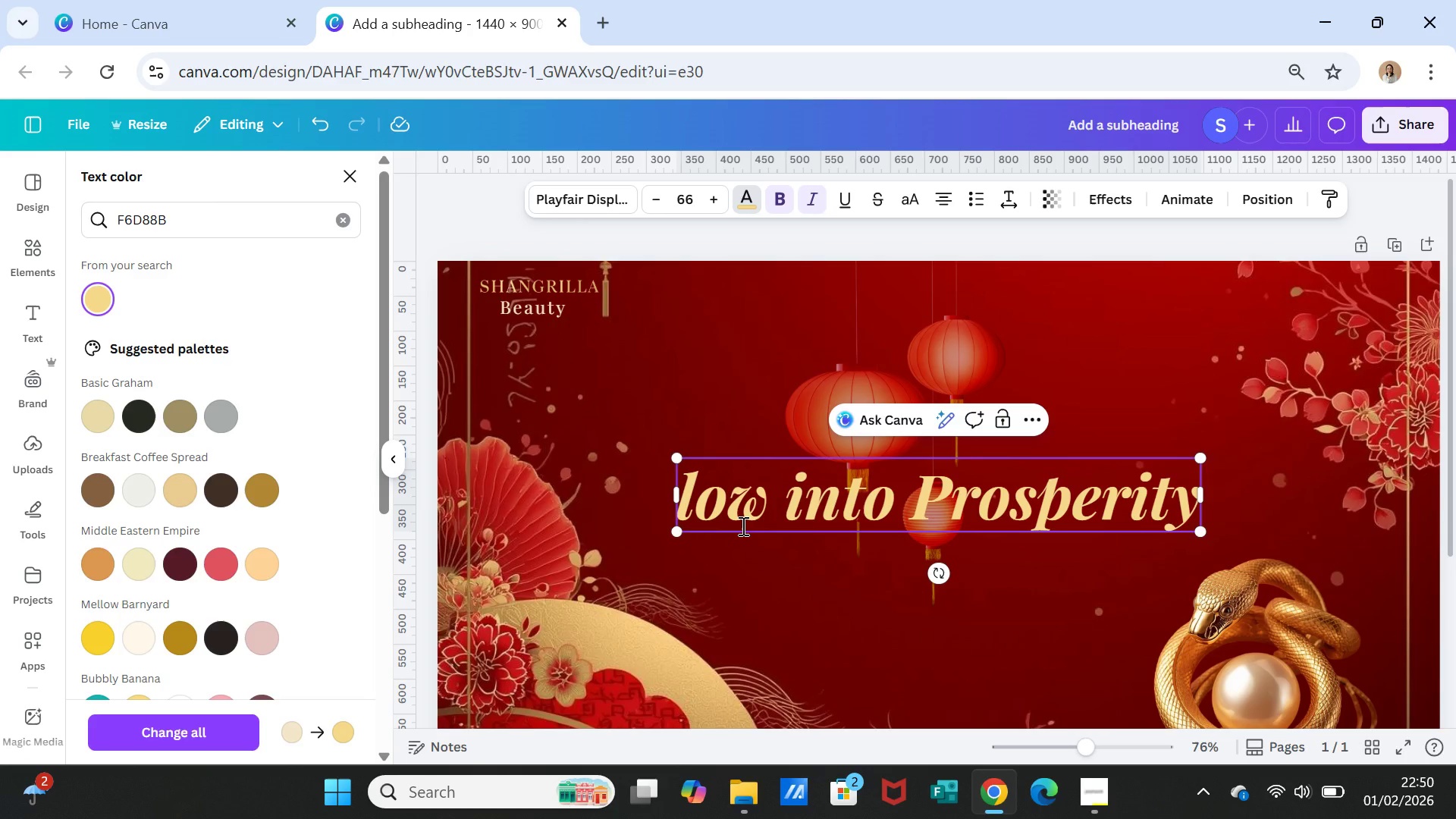 
key(CapsLock)
 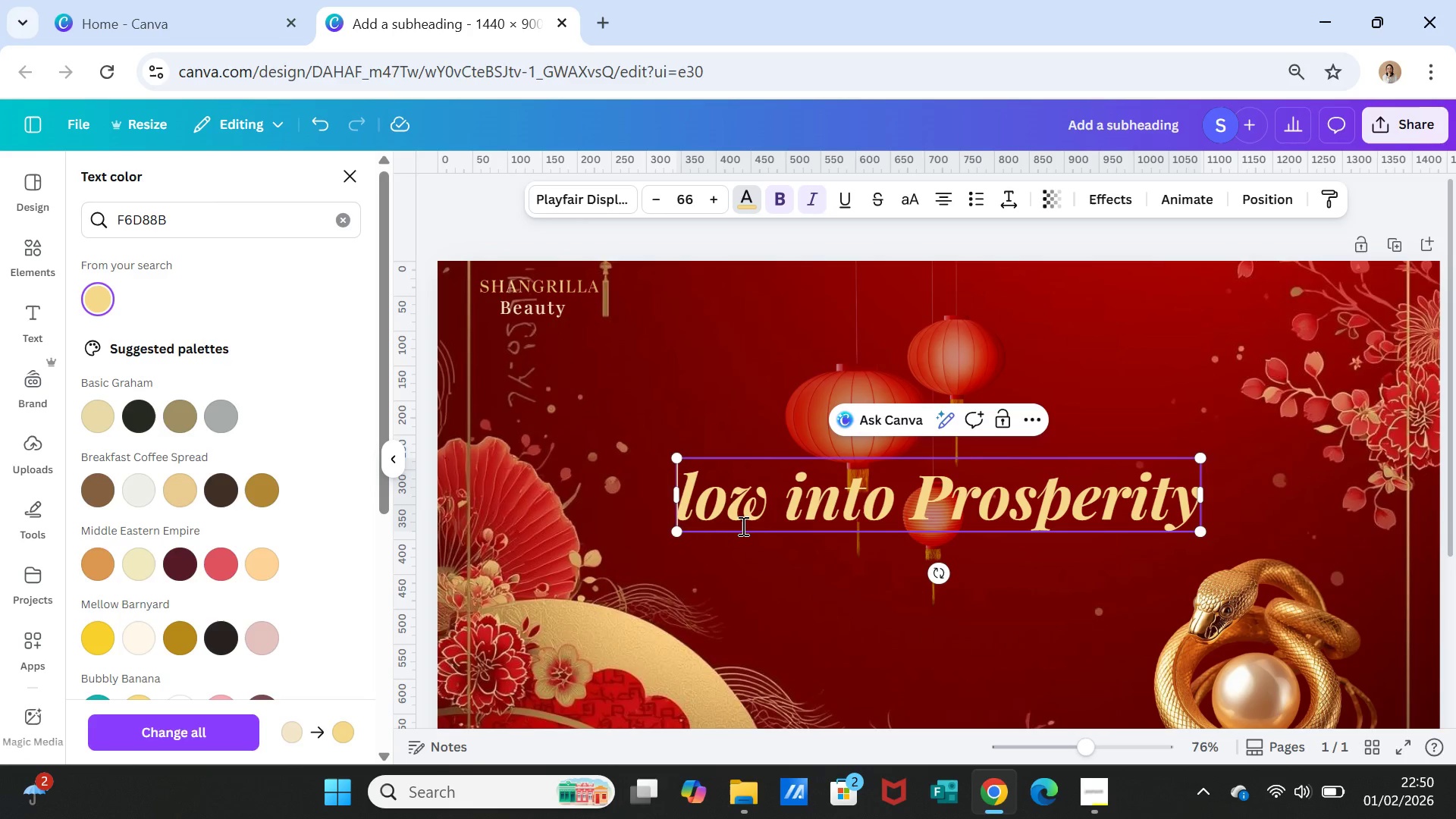 
key(G)
 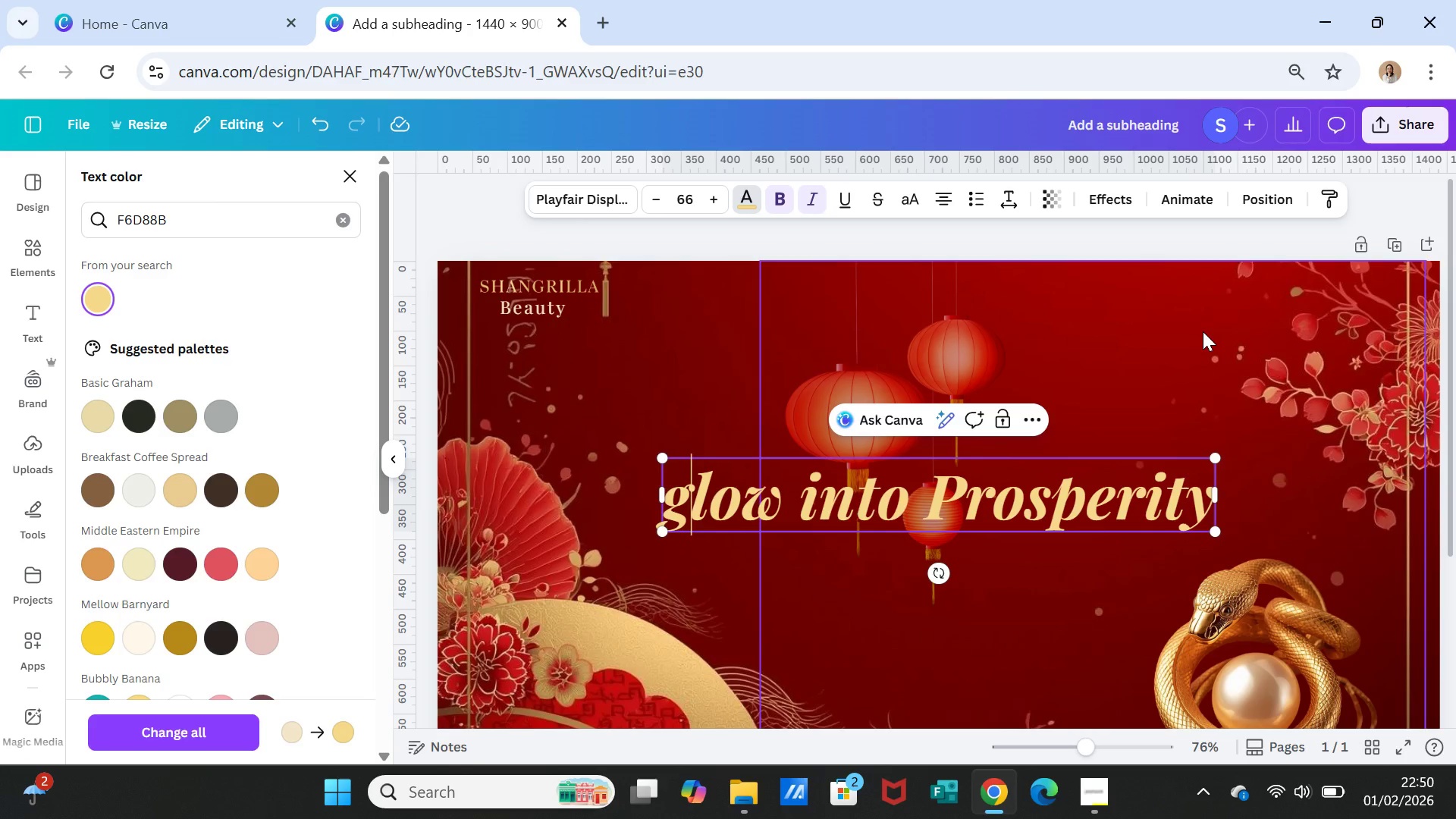 
key(Backspace)
 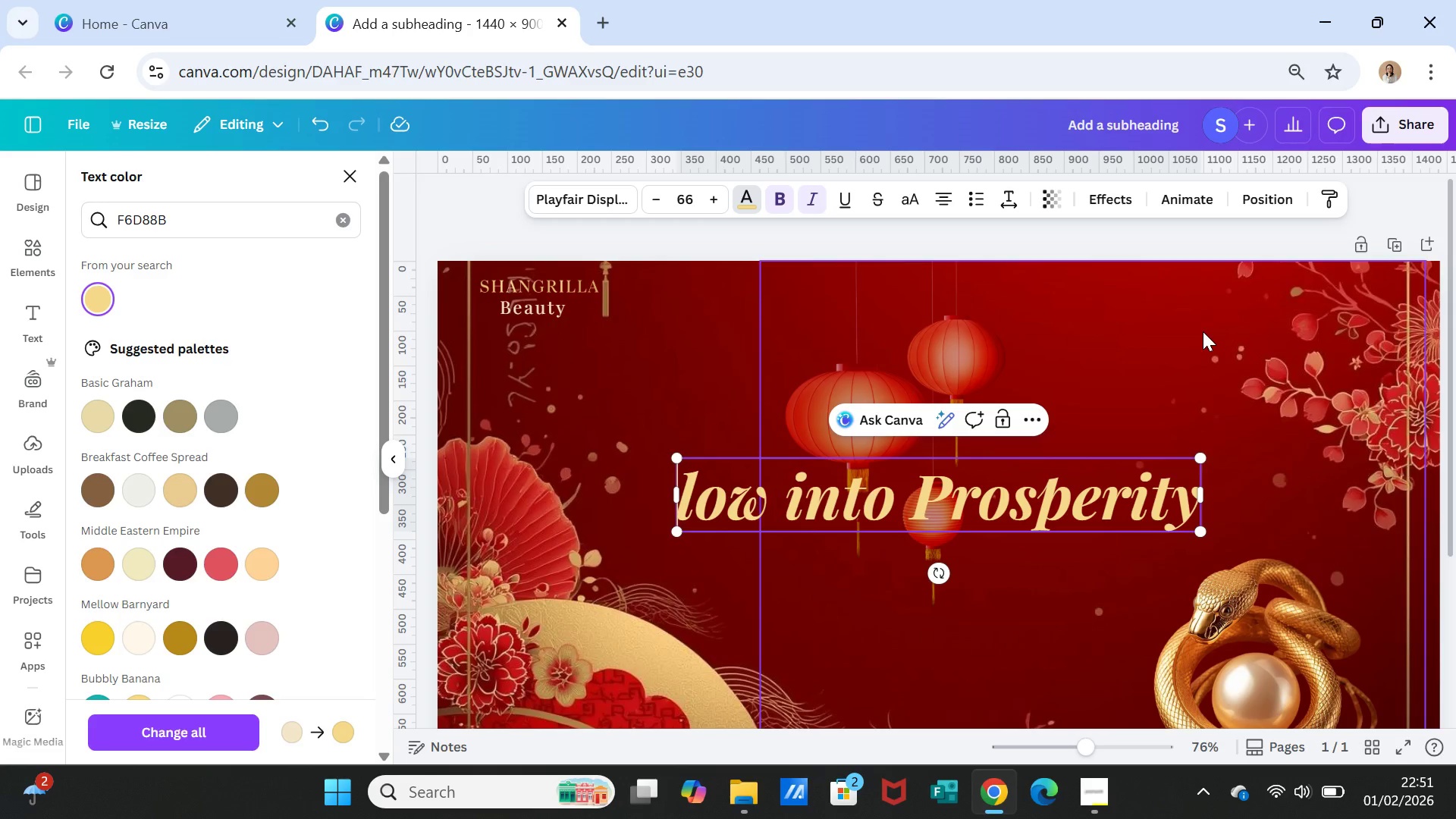 
key(CapsLock)
 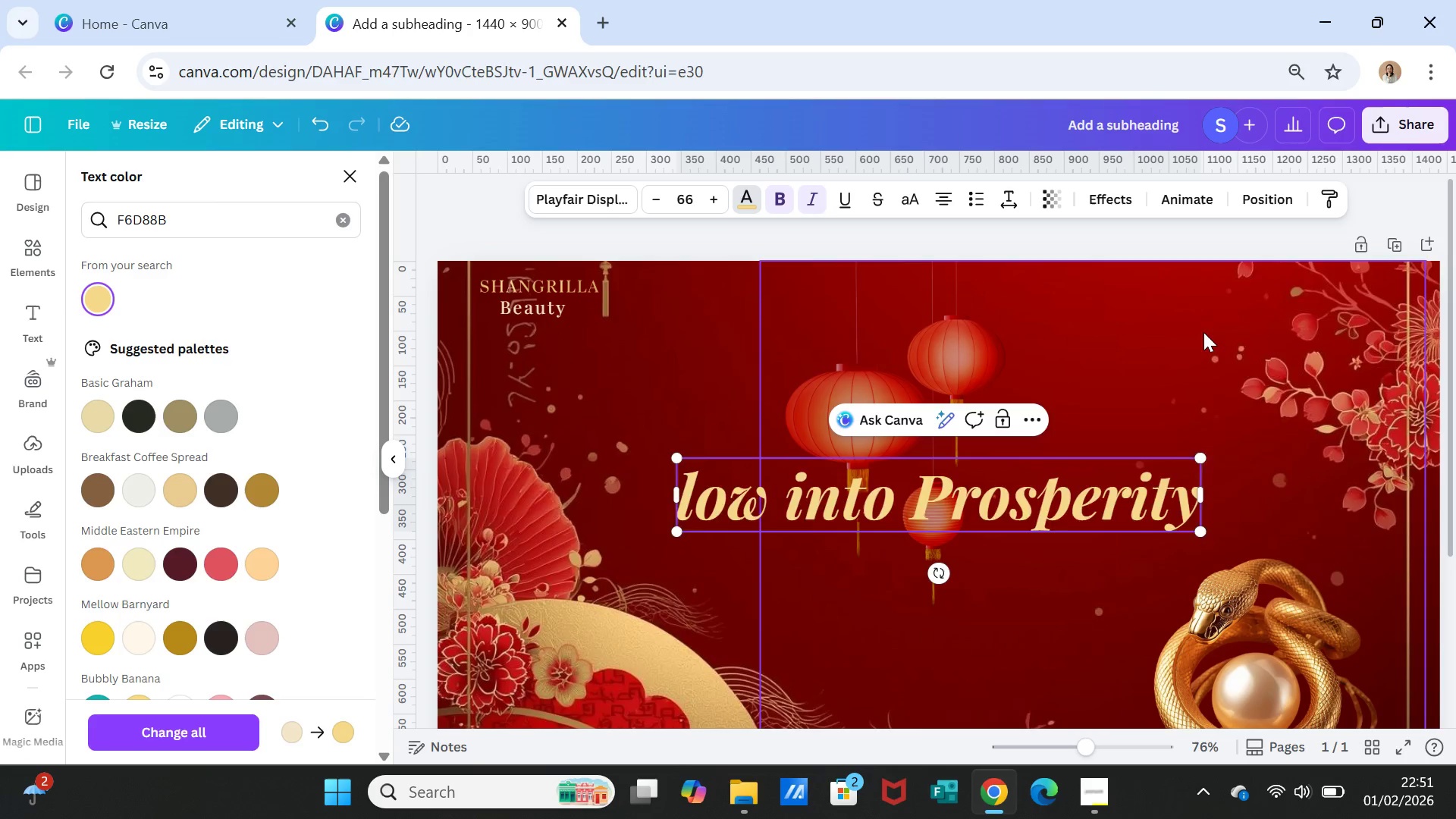 
key(G)
 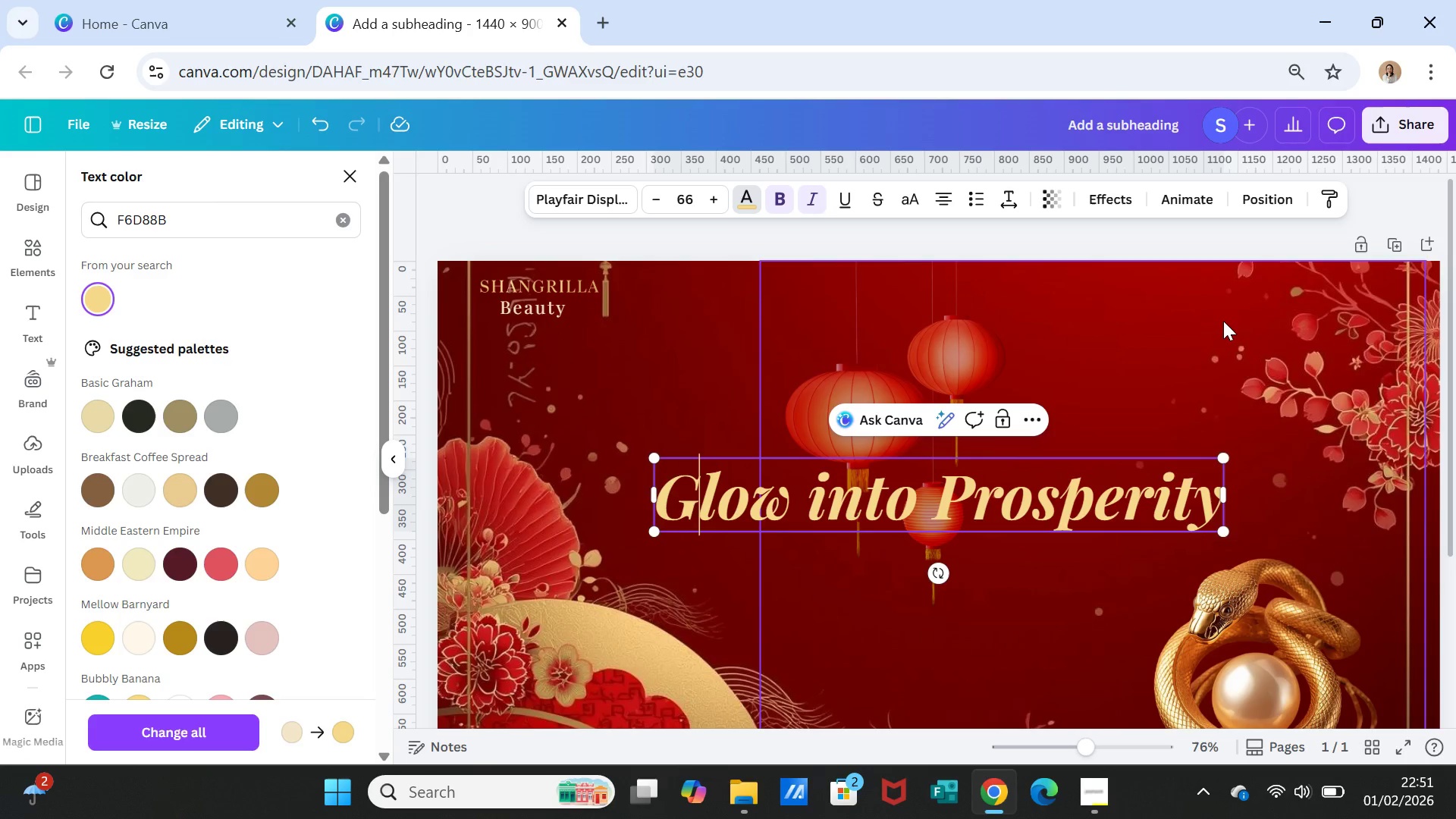 
left_click([1143, 347])
 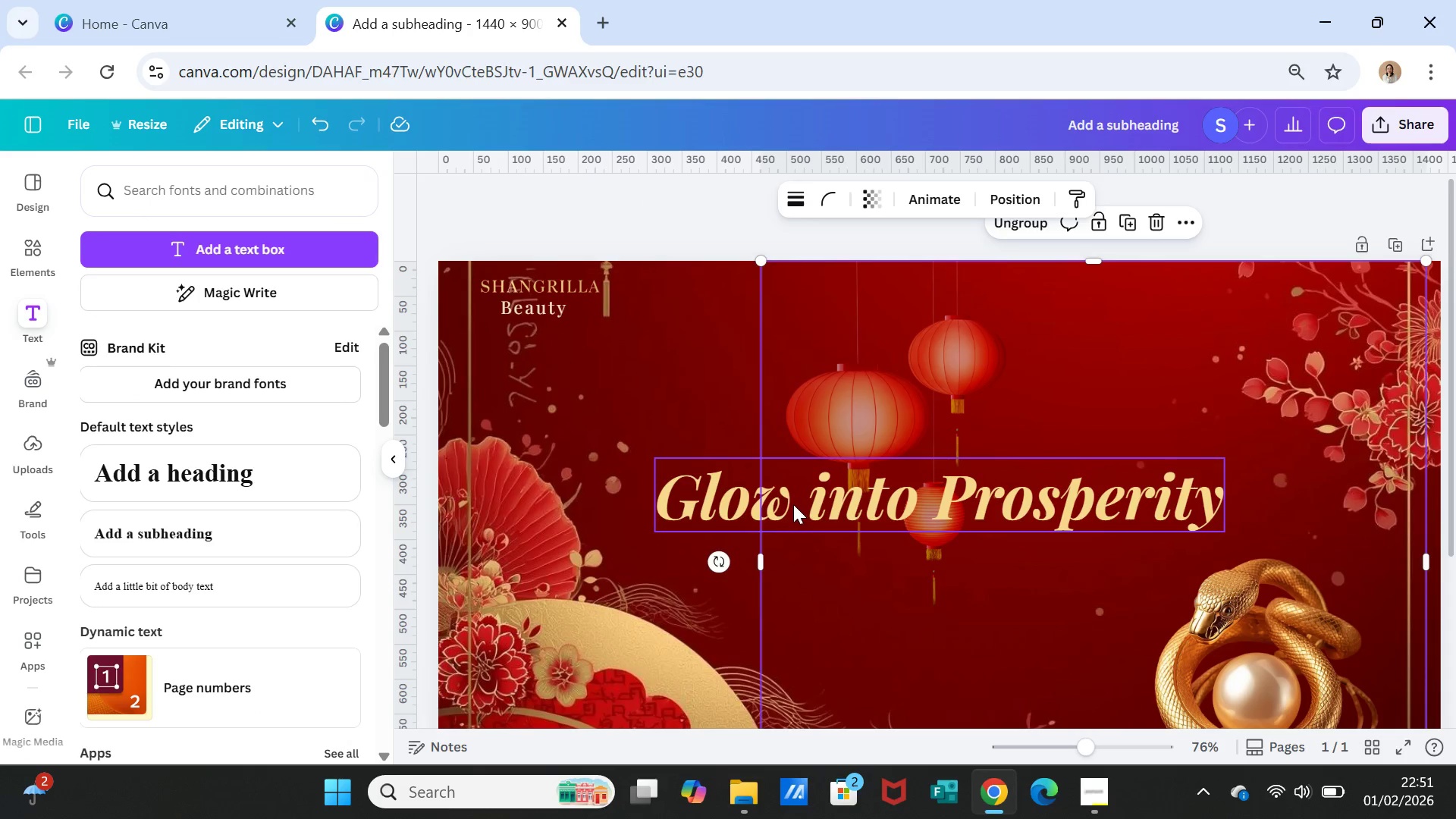 
left_click([788, 504])
 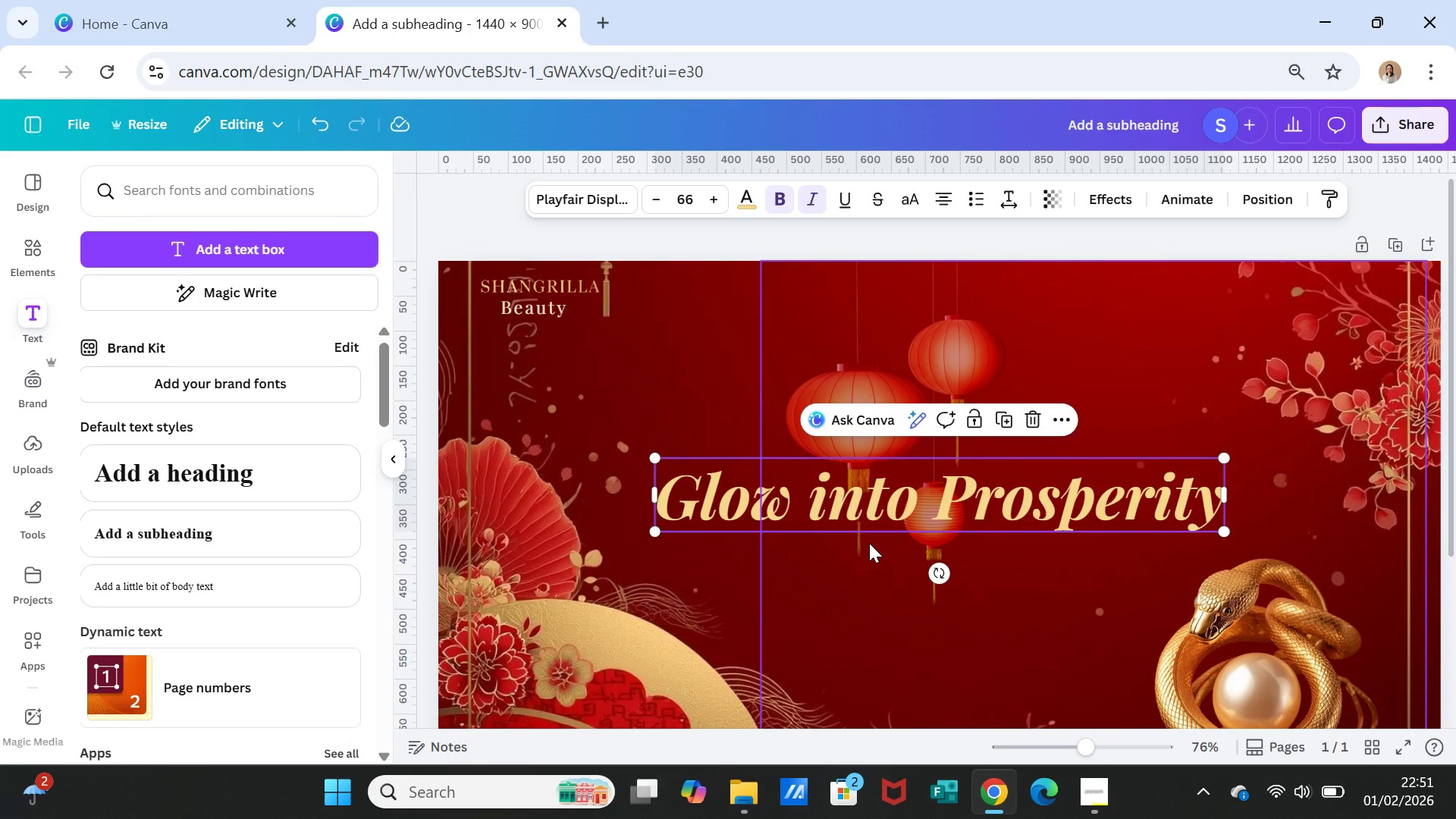 
wait(5.11)
 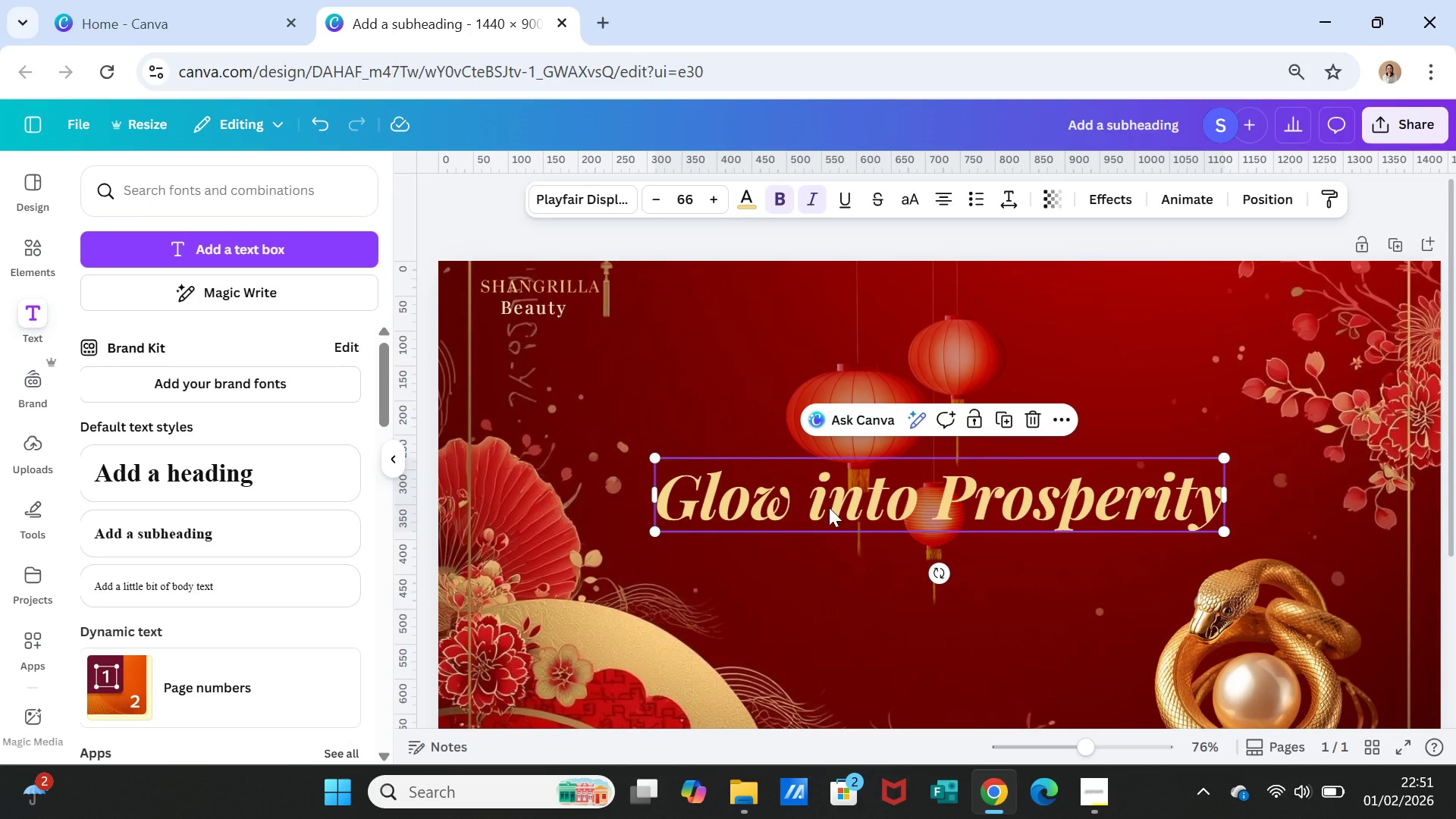 
left_click([800, 501])
 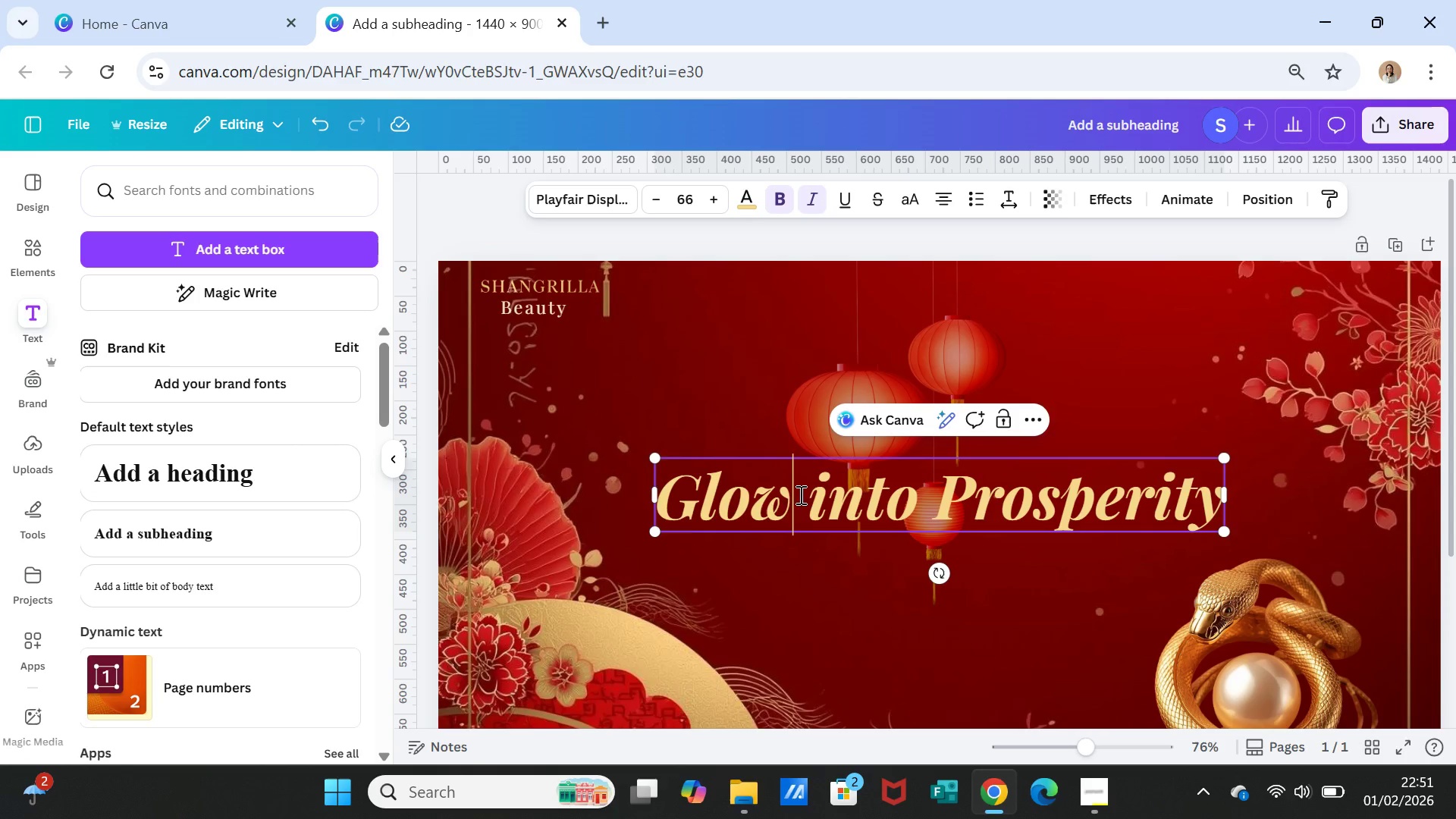 
left_click_drag(start_coordinate=[798, 494], to_coordinate=[661, 489])
 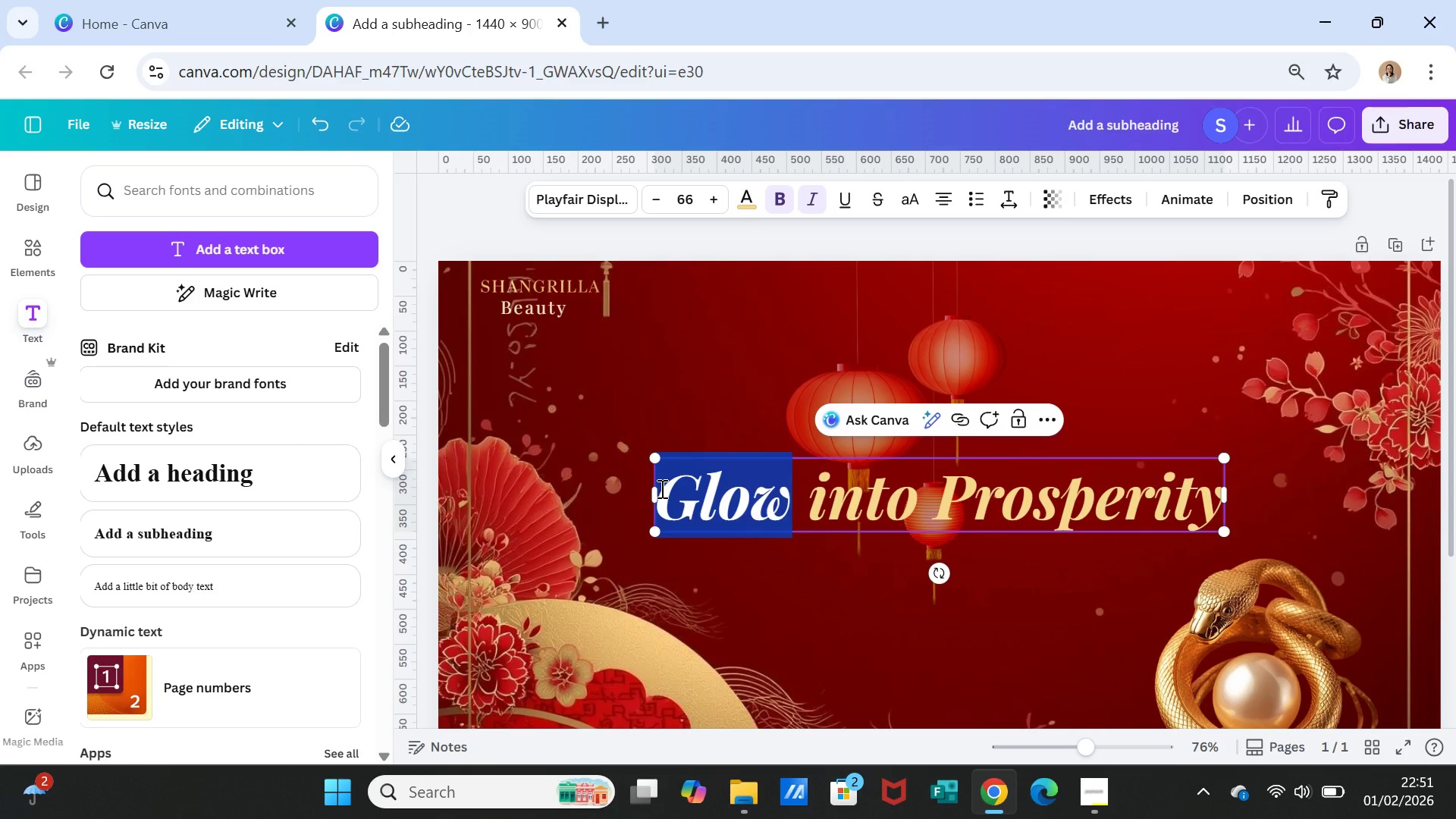 
key(Control+X)
 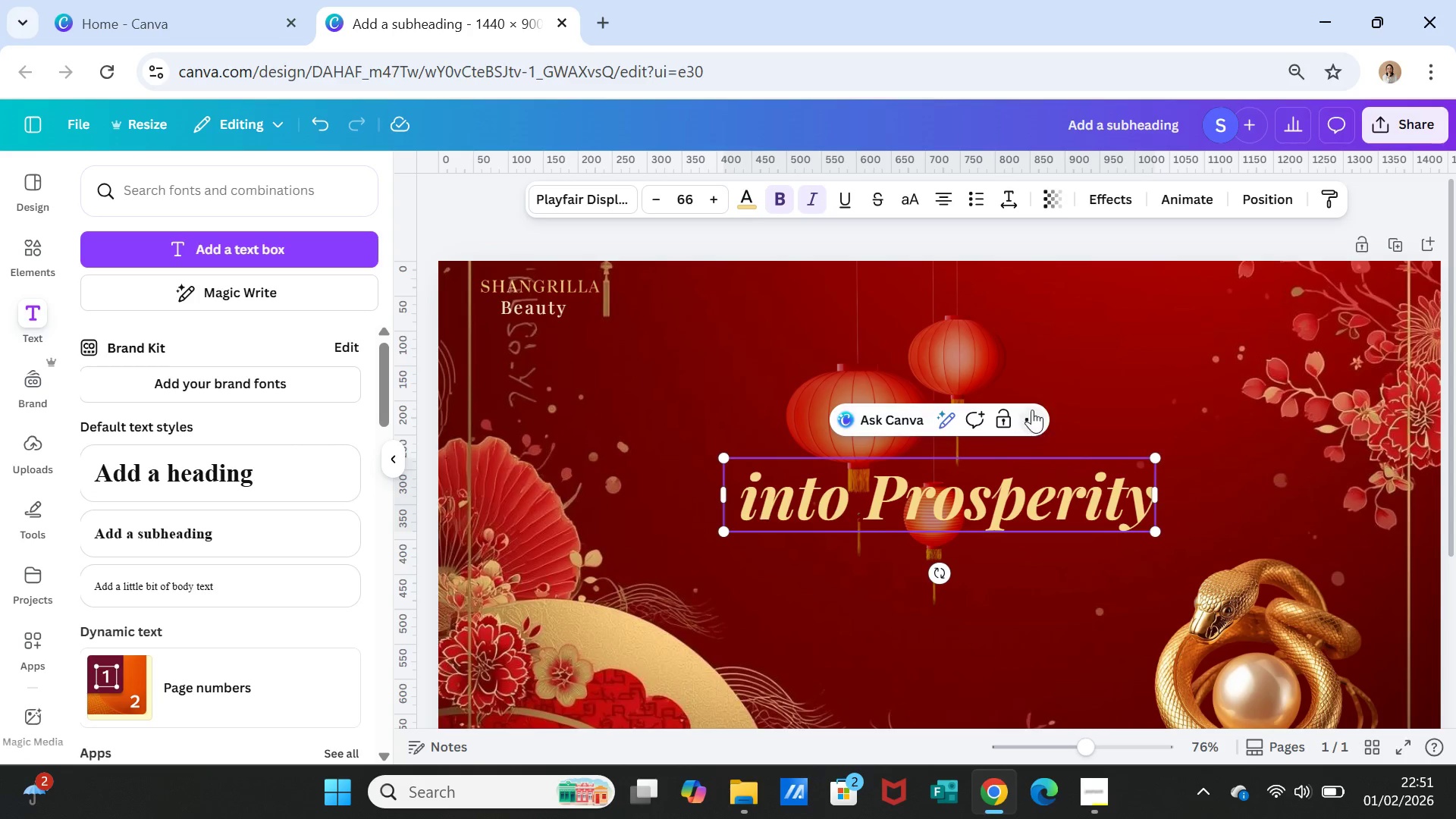 
left_click([1087, 382])
 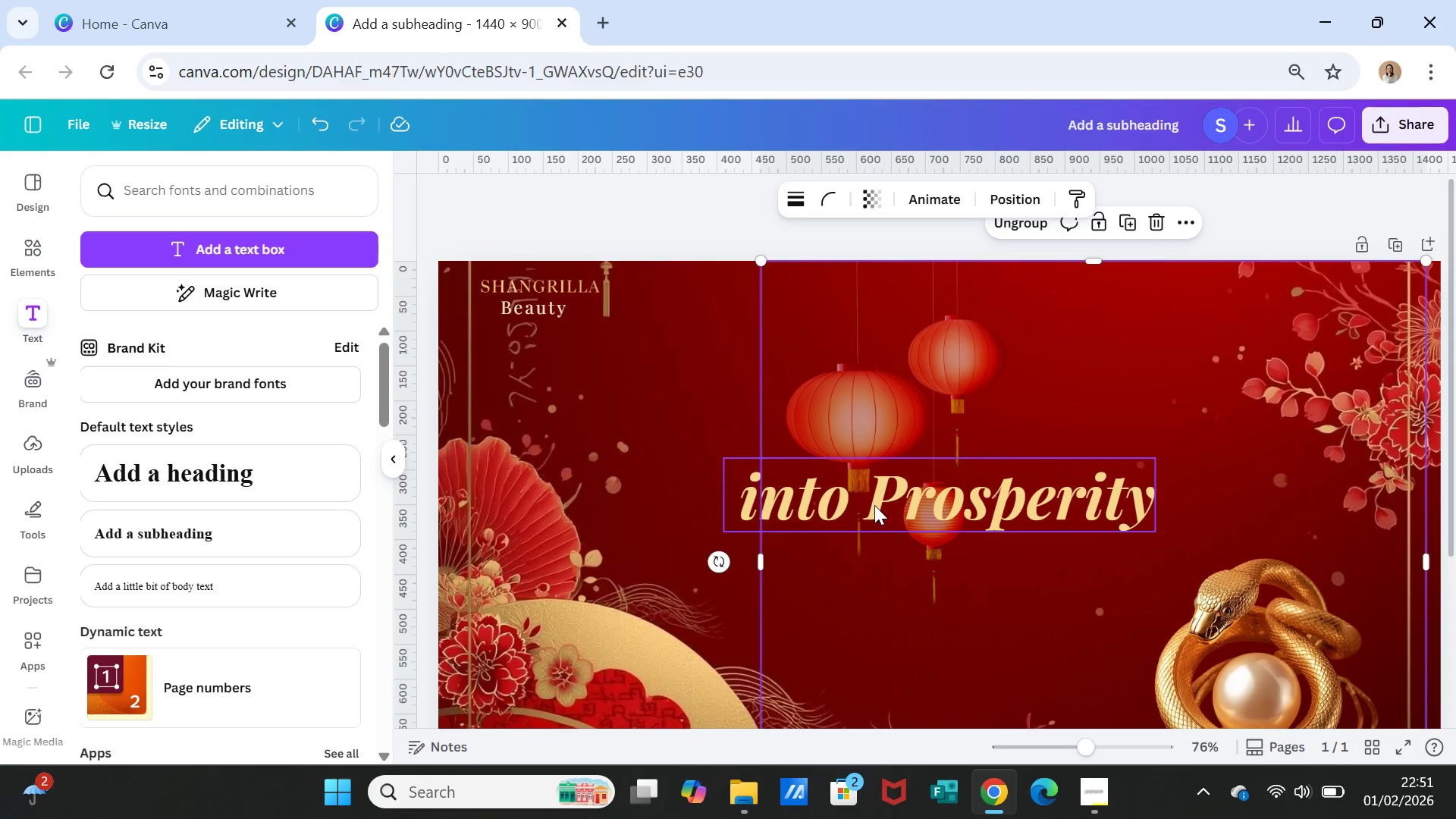 
left_click([867, 505])
 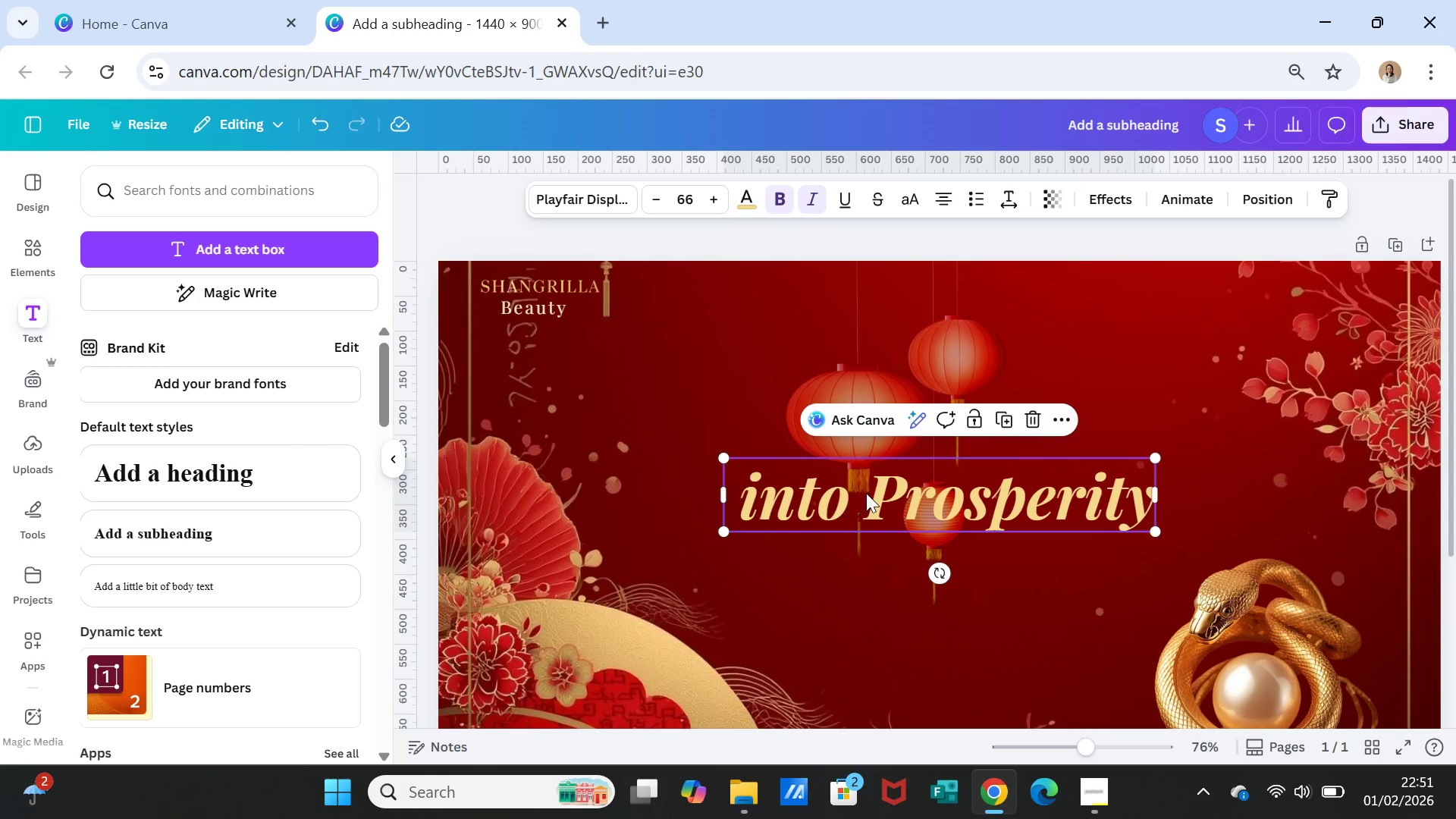 
left_click([866, 493])
 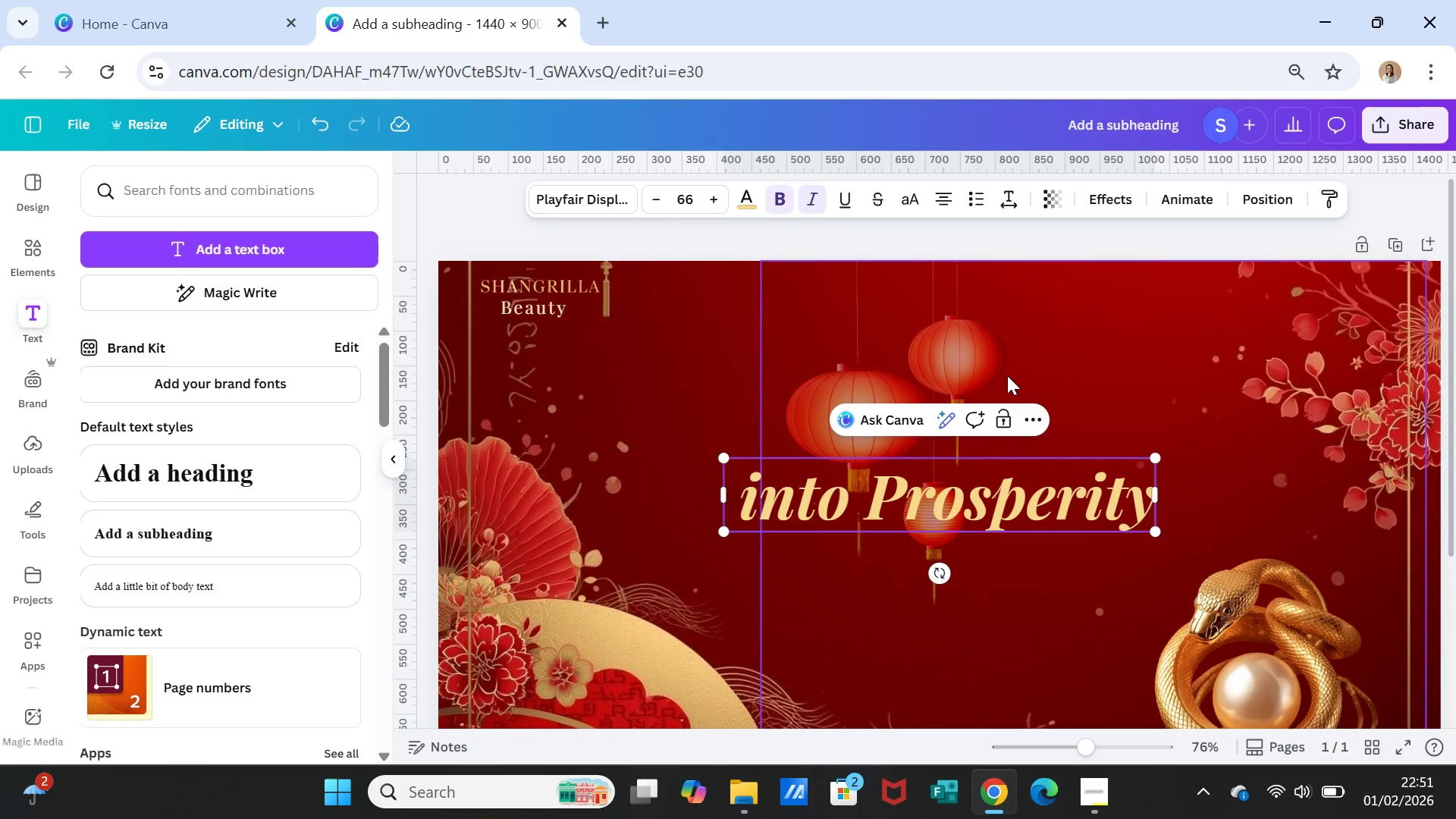 
left_click([1055, 375])
 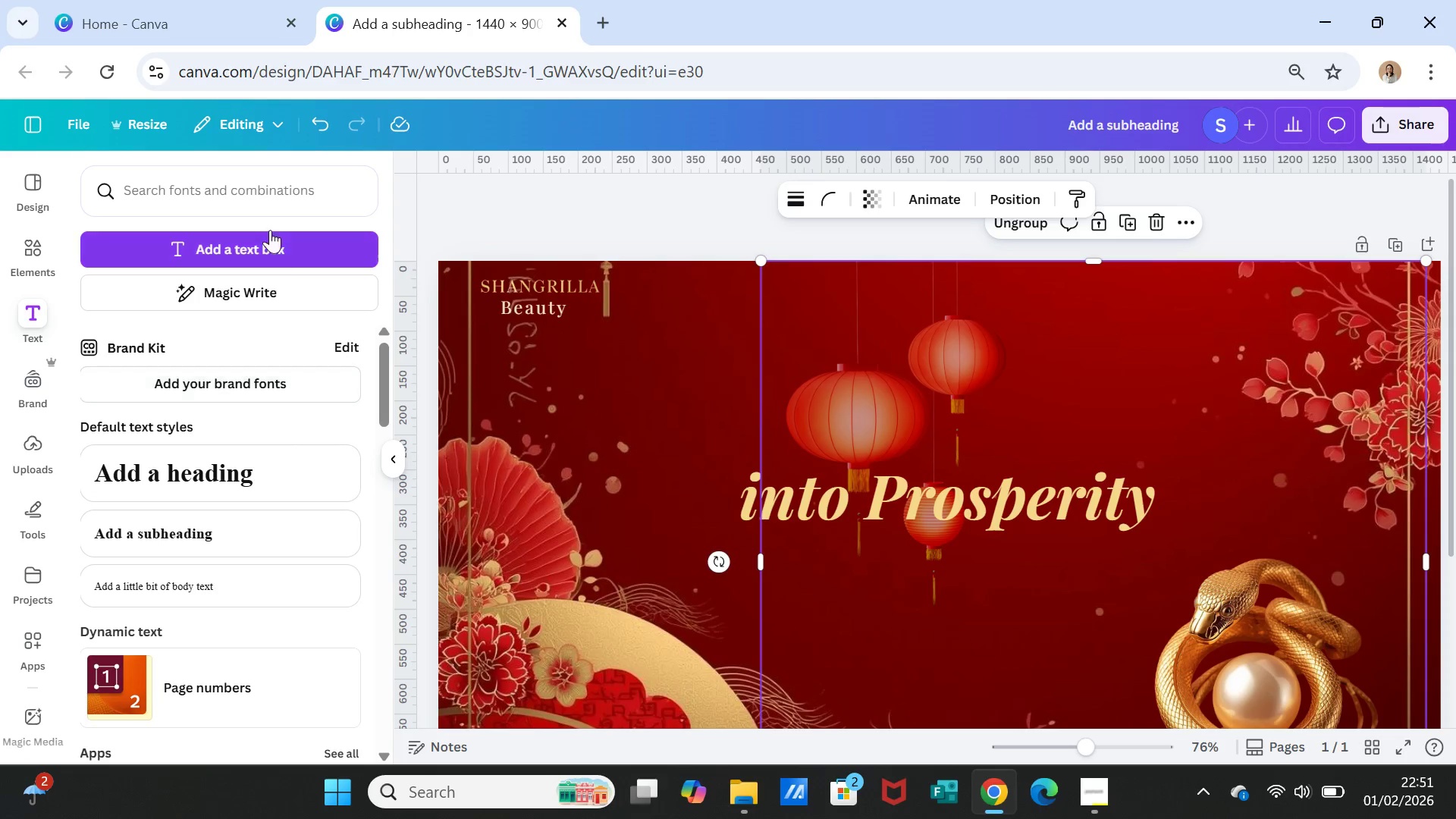 
left_click([312, 120])
 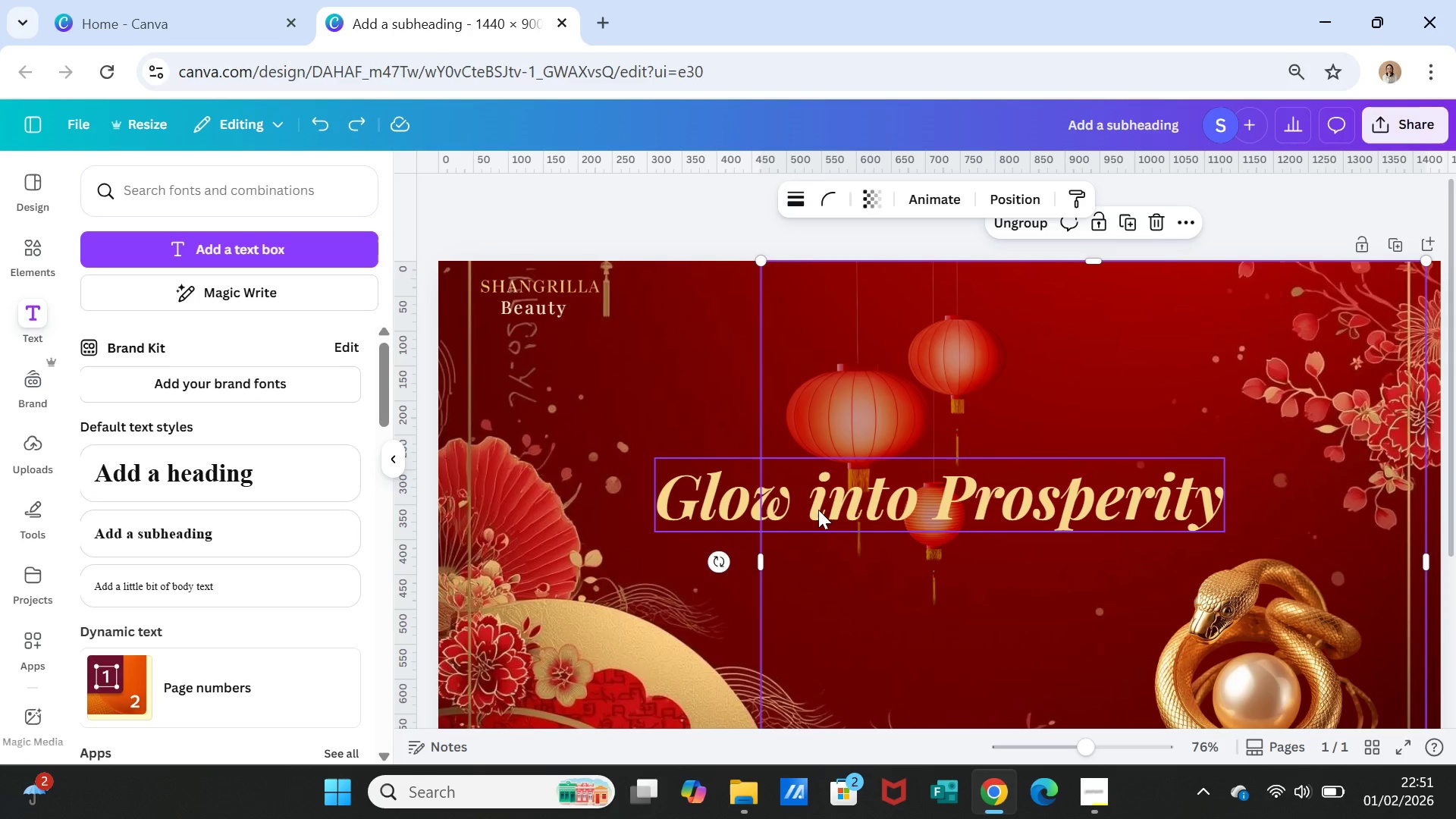 
left_click([821, 510])
 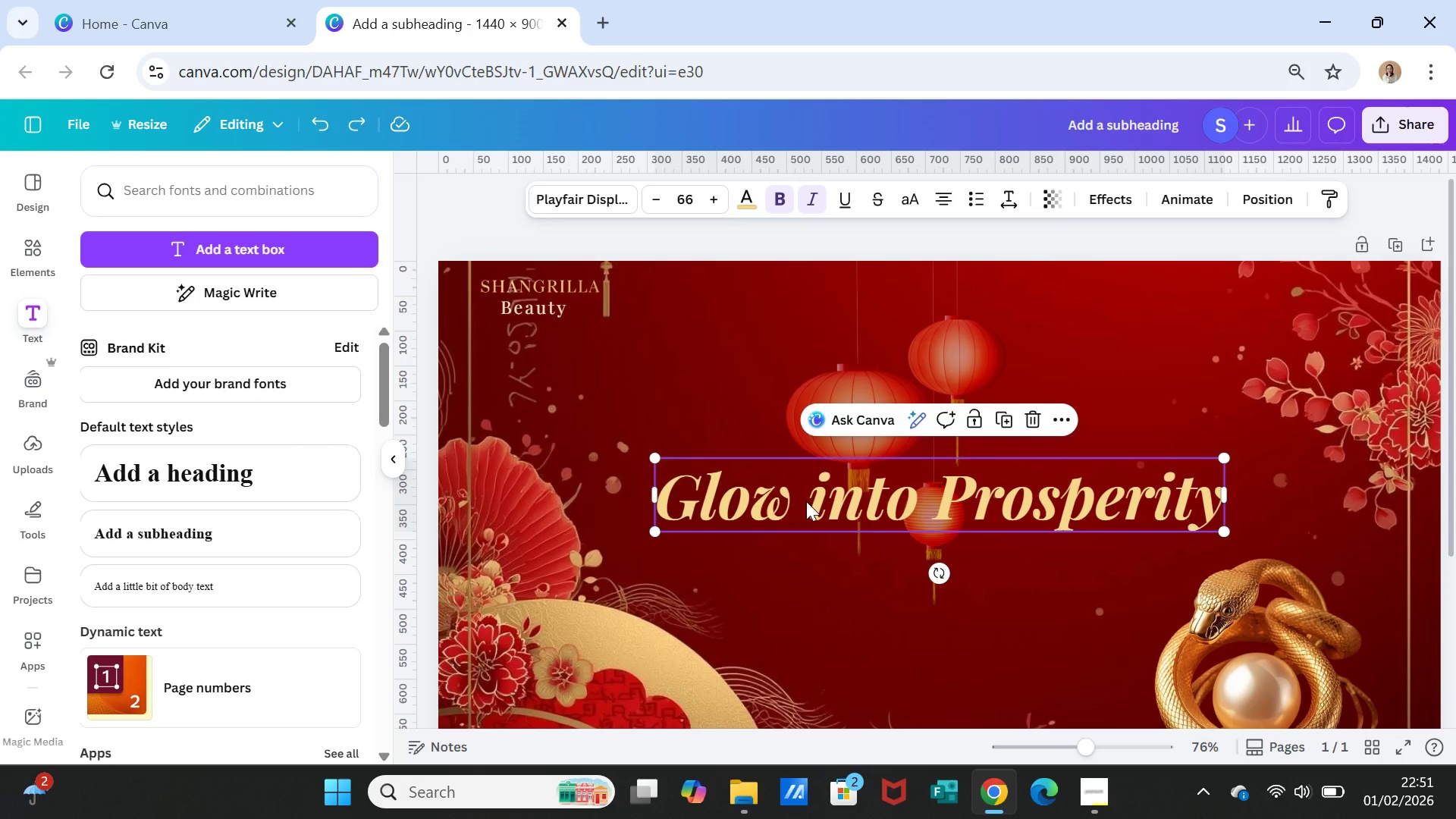 
left_click_drag(start_coordinate=[806, 501], to_coordinate=[817, 409])
 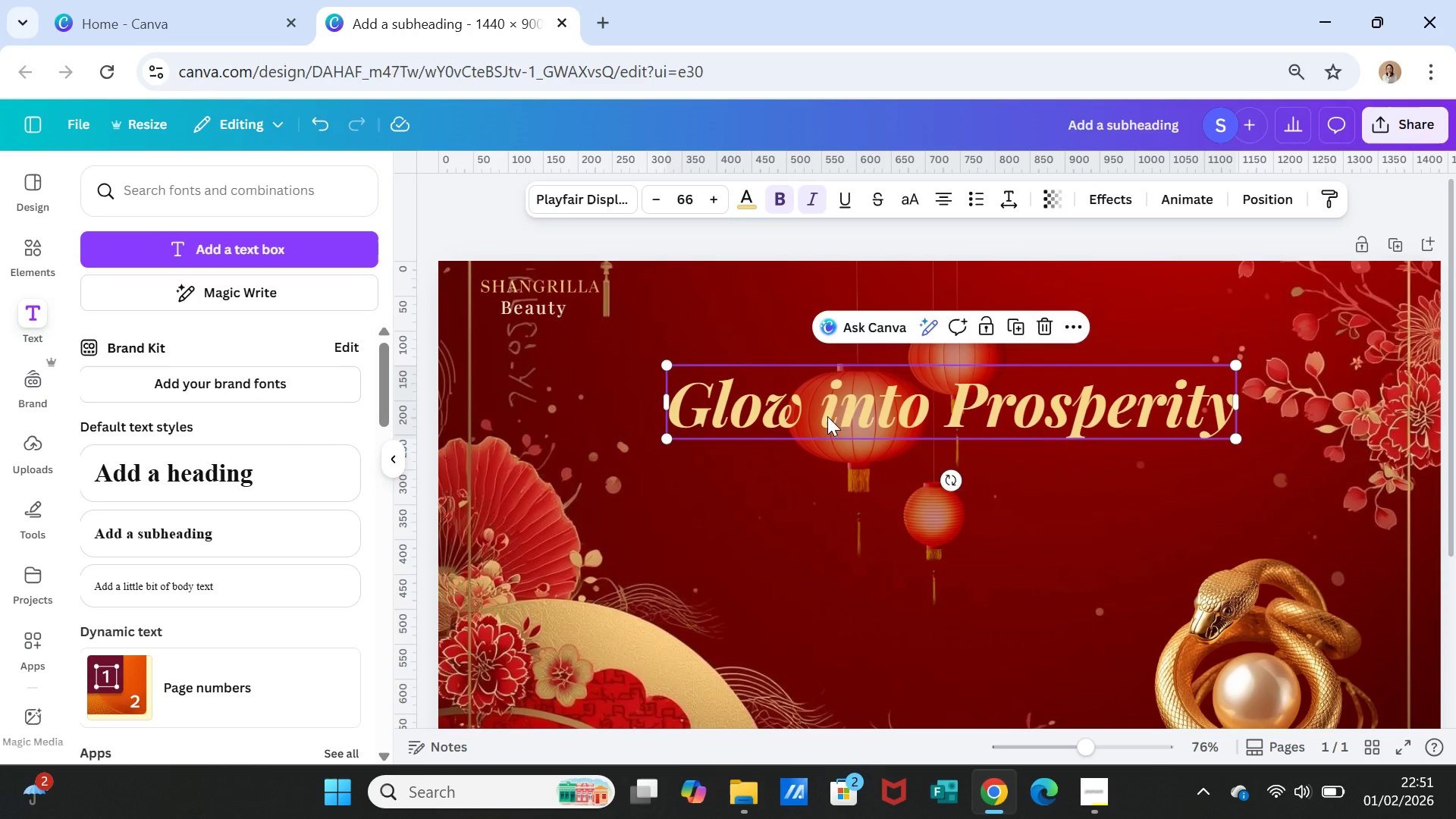 
double_click([827, 416])
 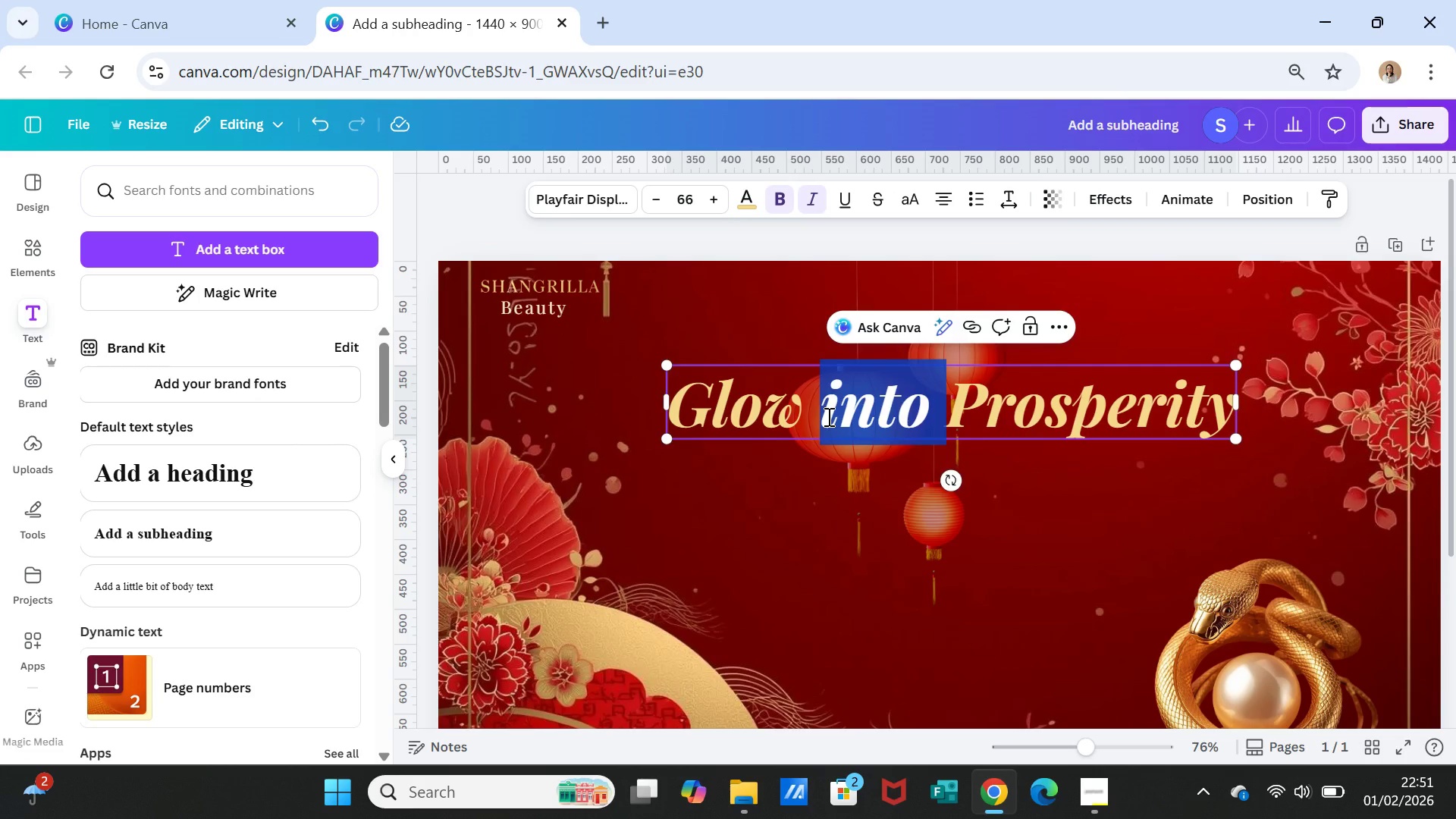 
key(Control+X)
 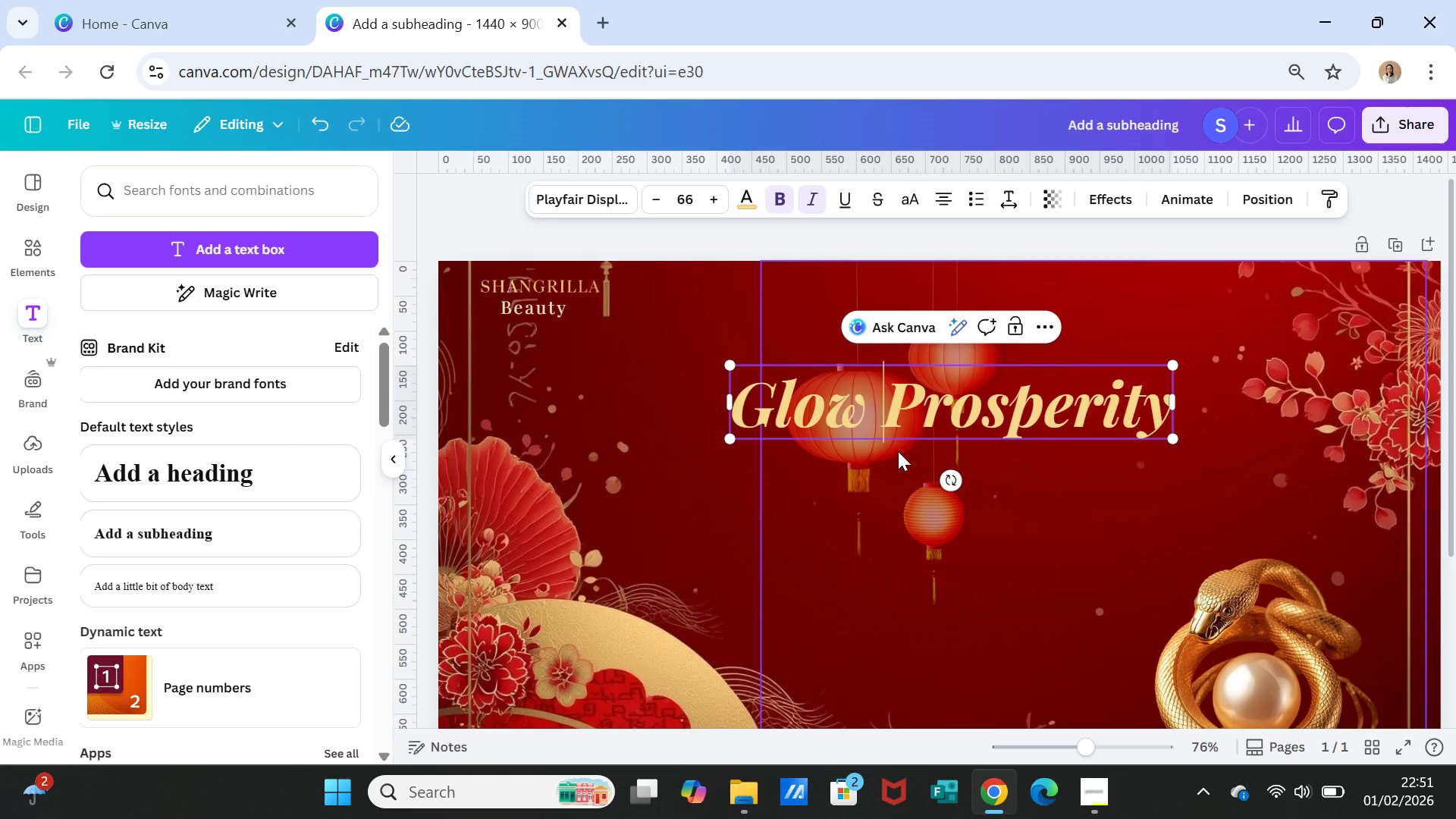 
hold_key(key=Space, duration=0.72)
 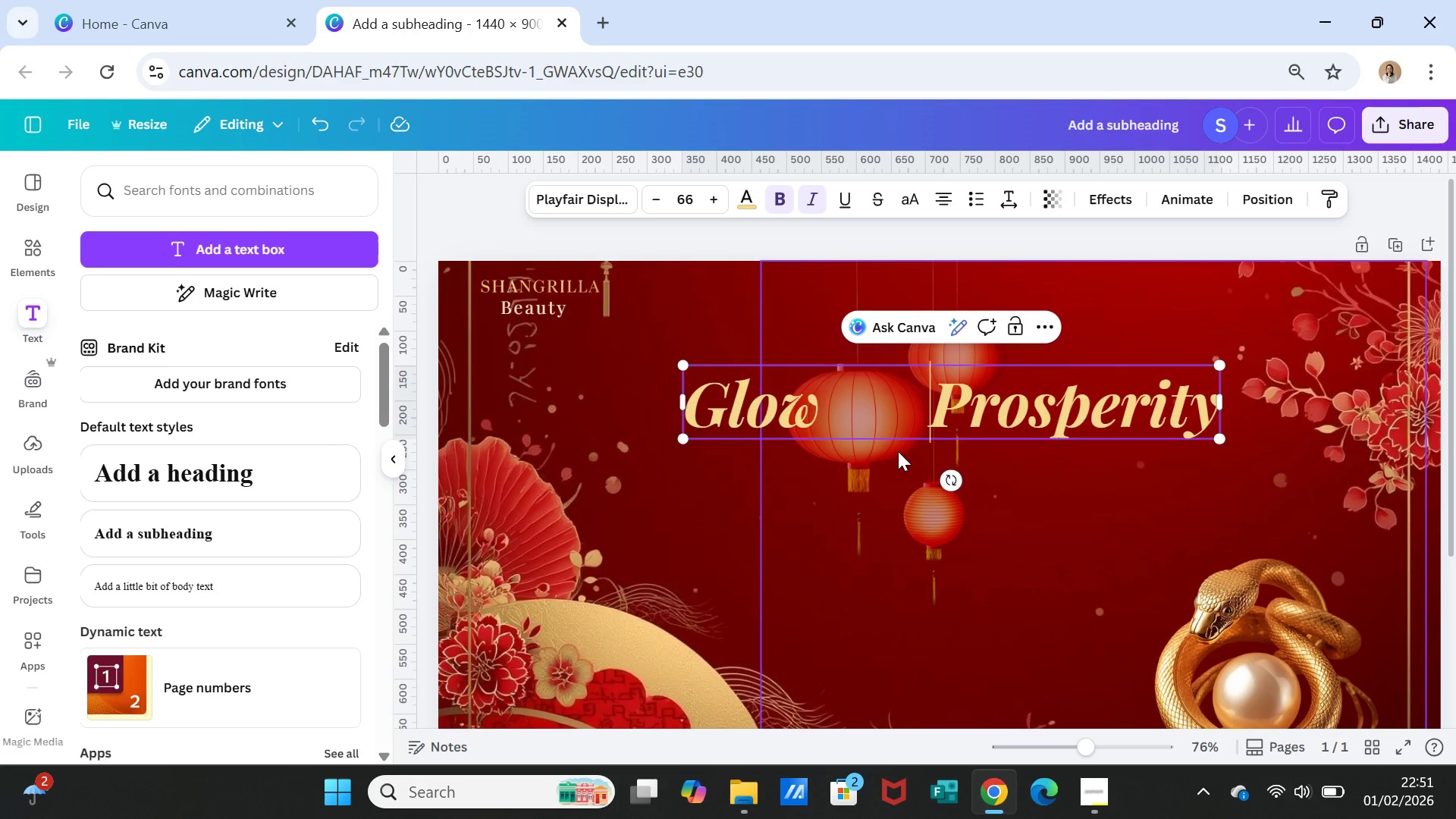 
key(Space)
 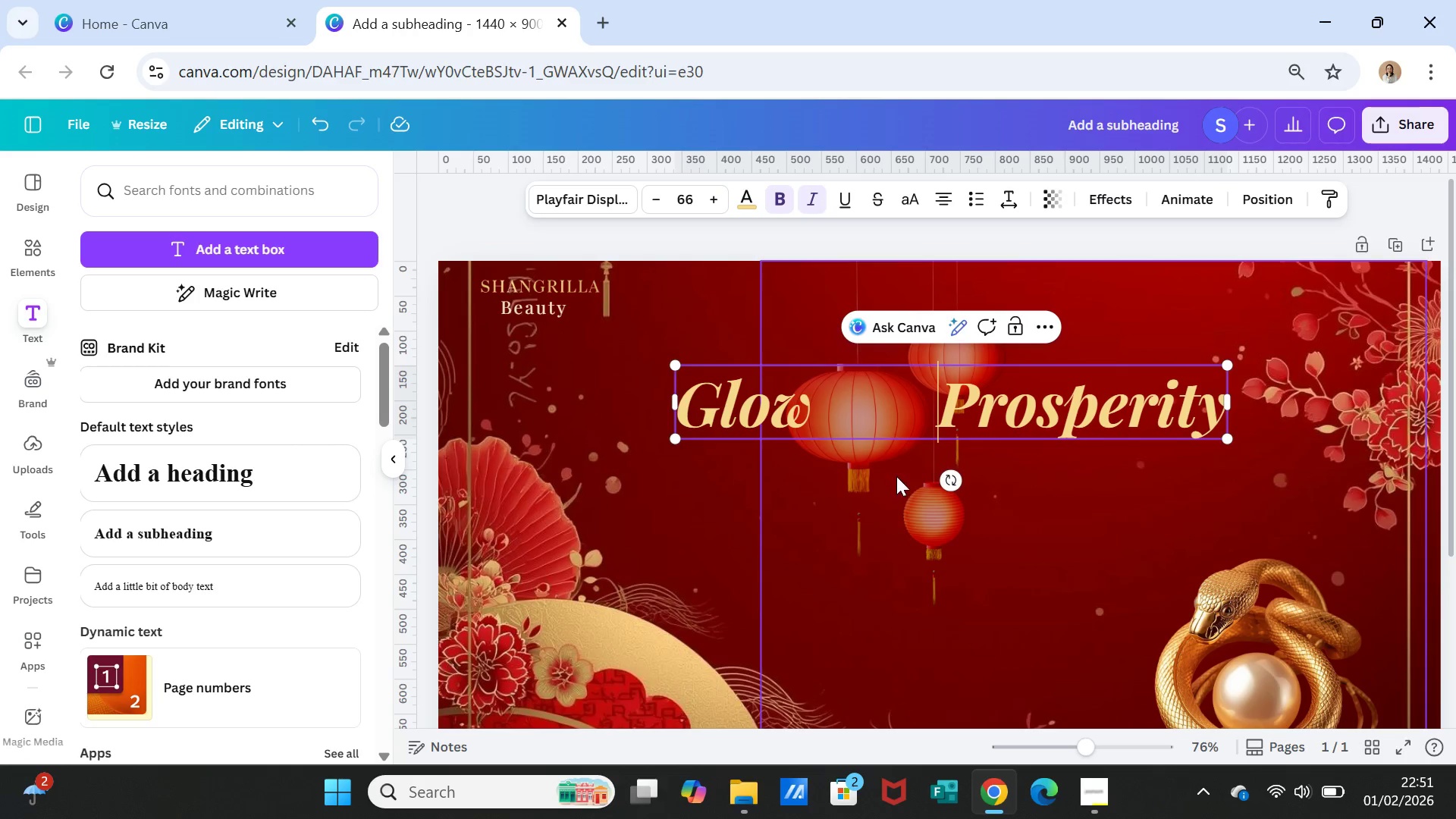 
left_click([880, 488])
 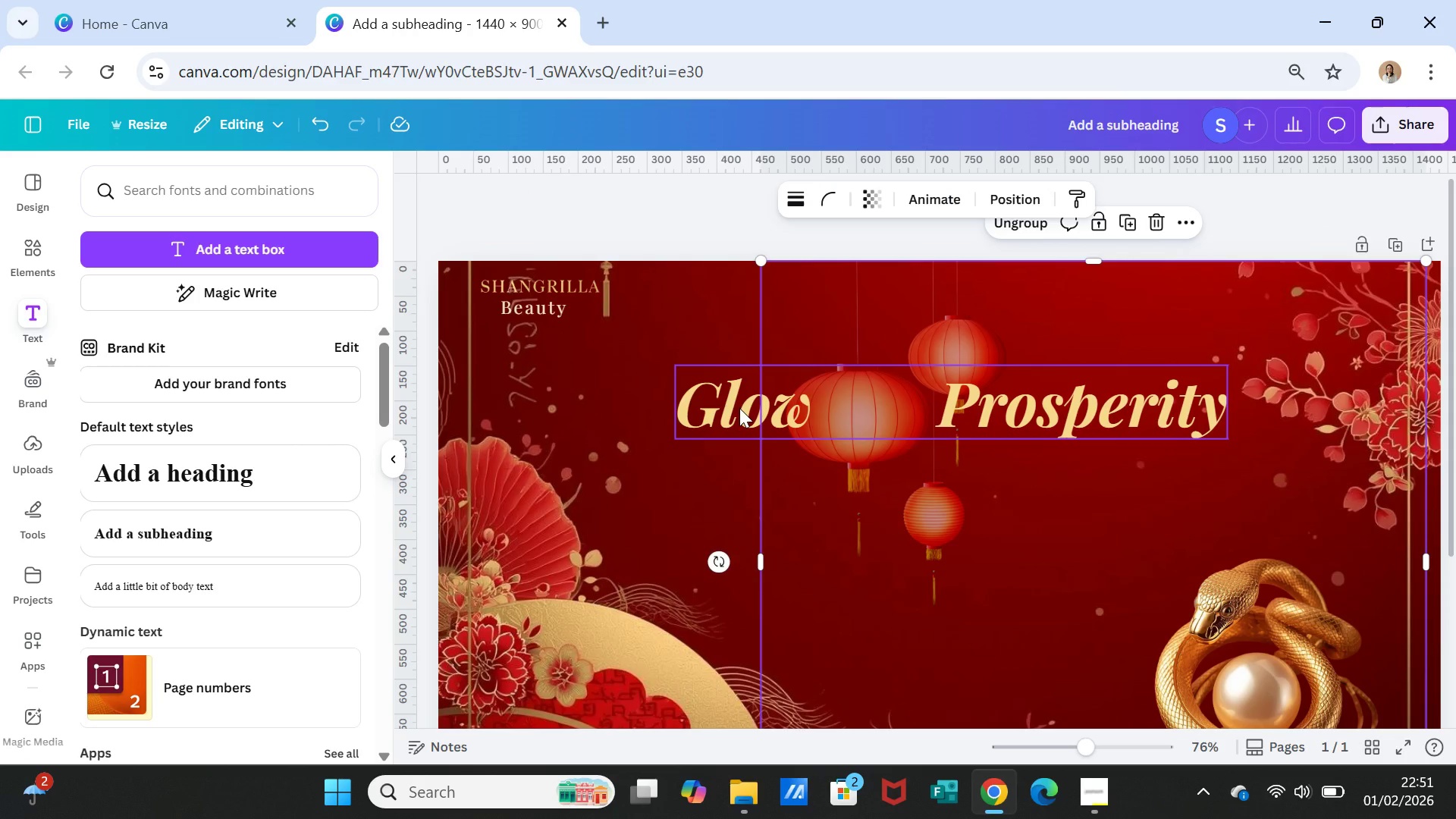 
left_click([739, 408])
 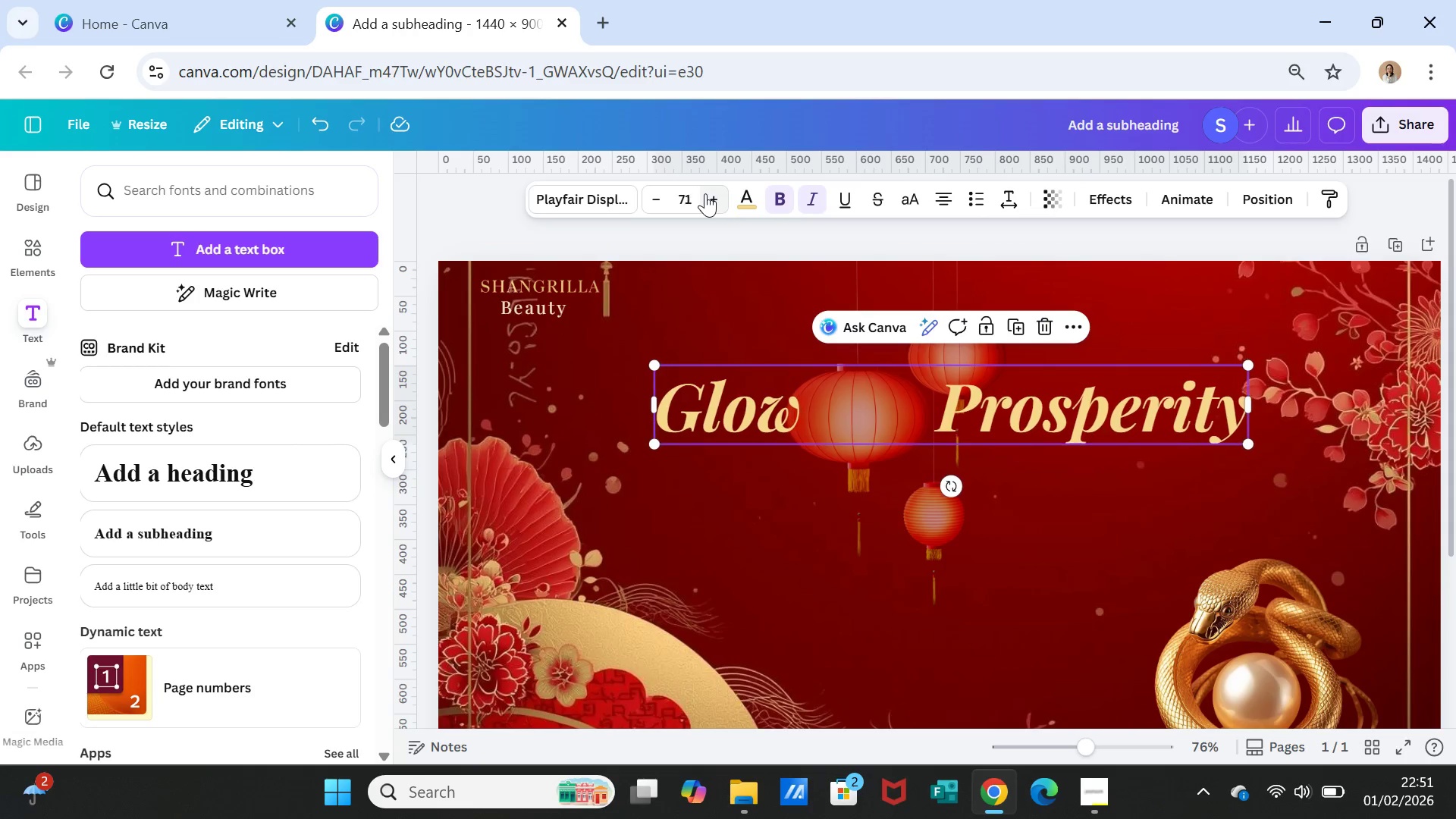 
left_click([705, 193])
 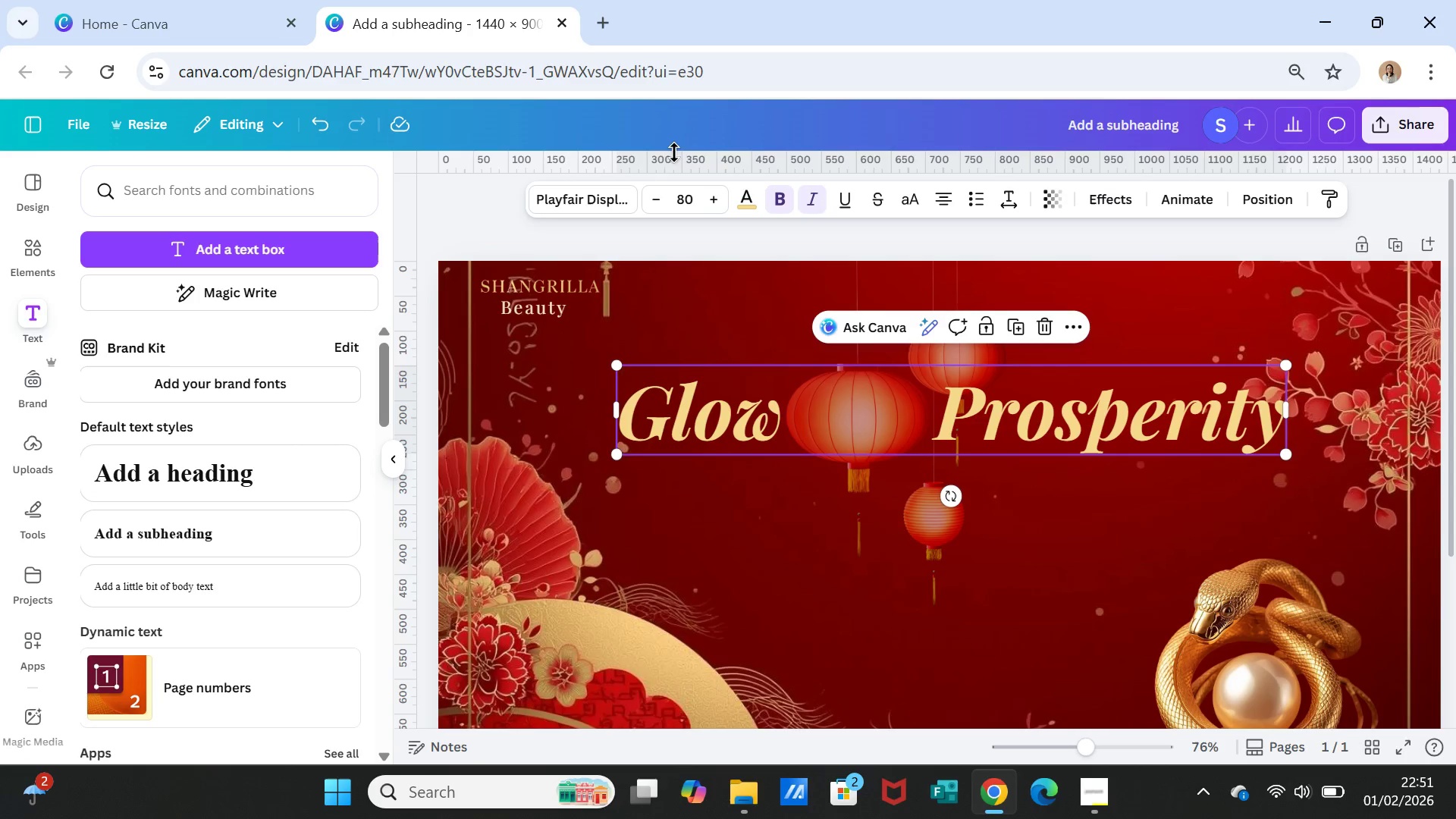 
double_click([659, 193])
 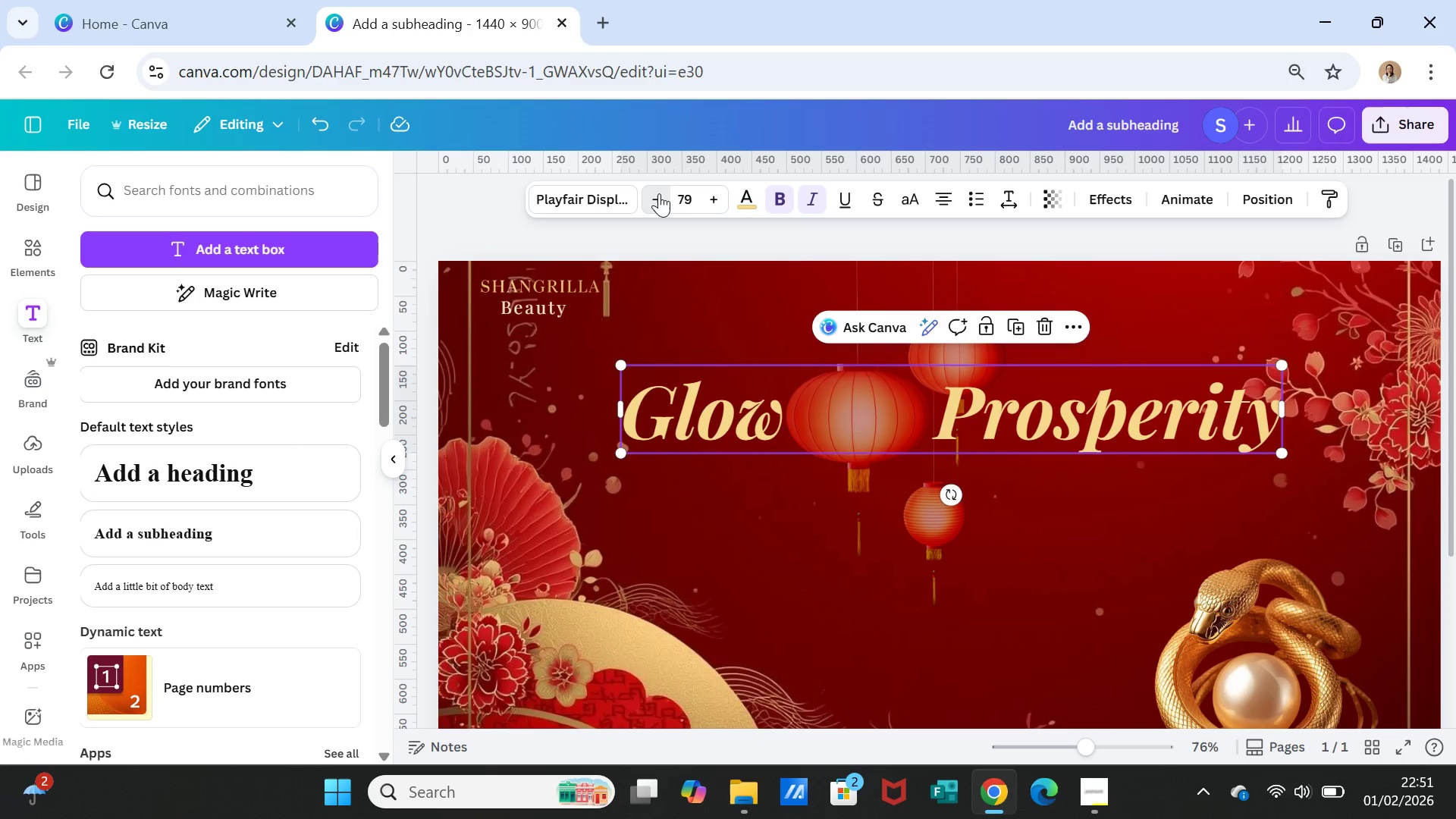 
triple_click([659, 193])
 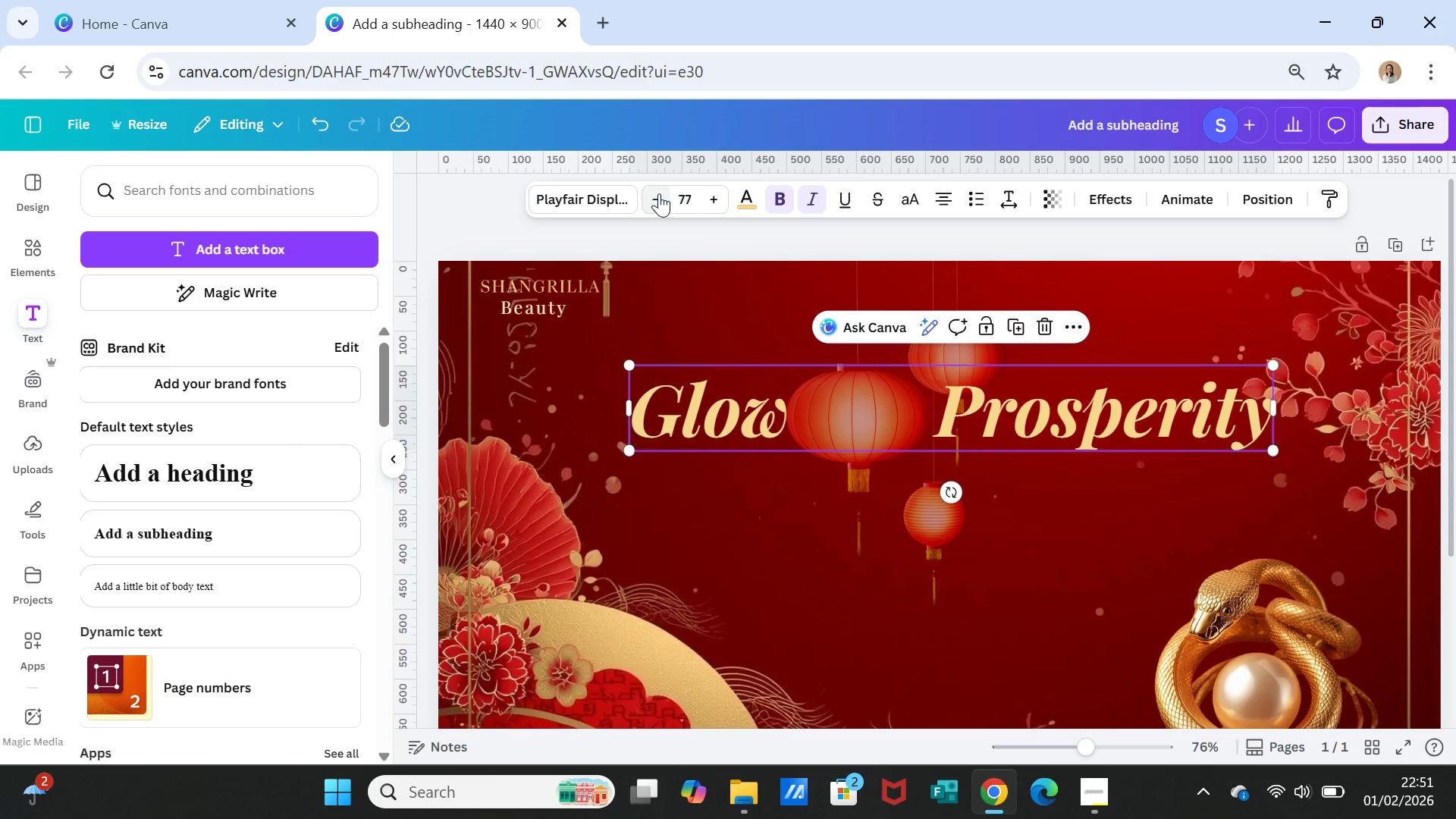 
triple_click([659, 193])
 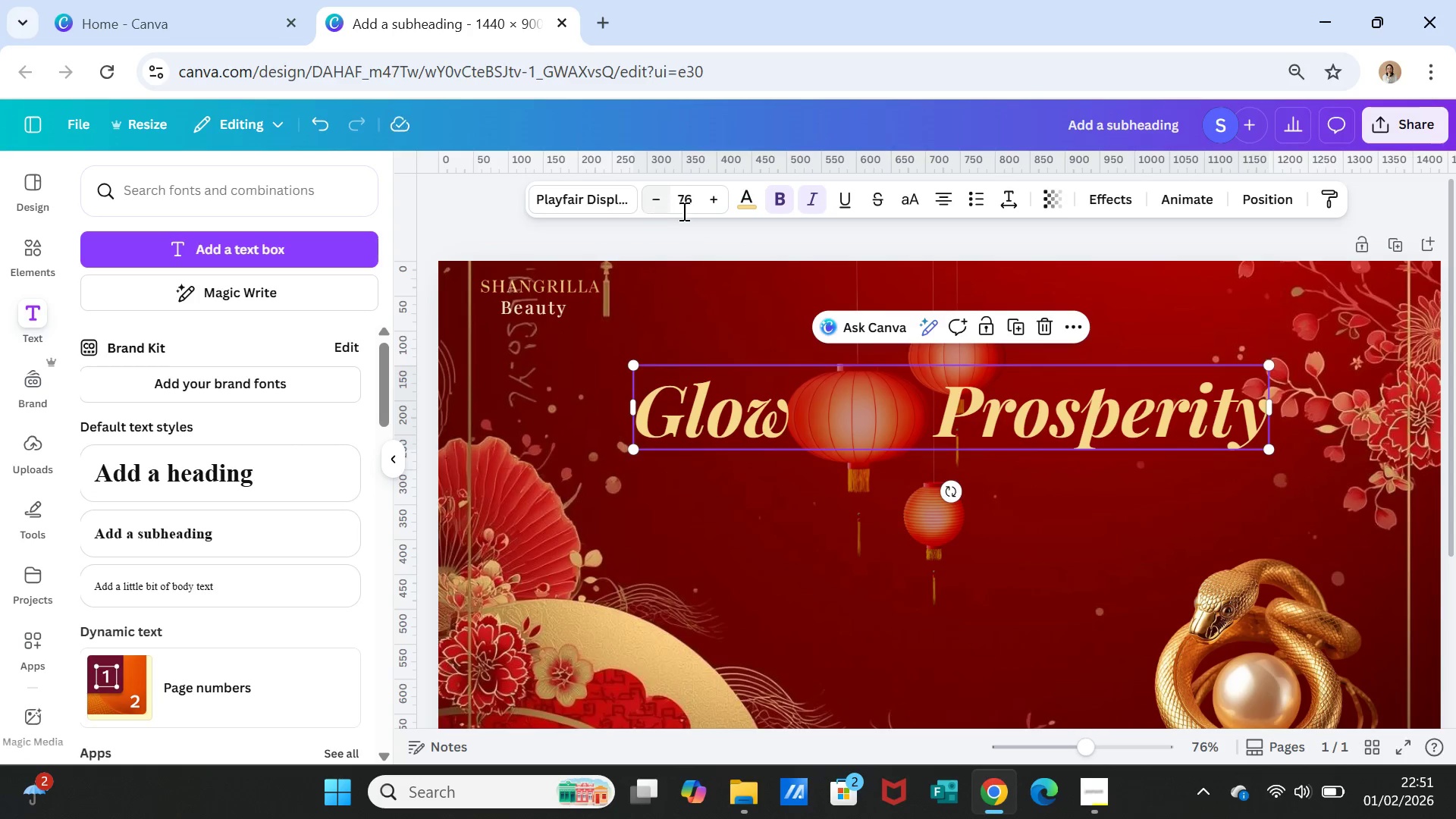 
mouse_move([693, 229])
 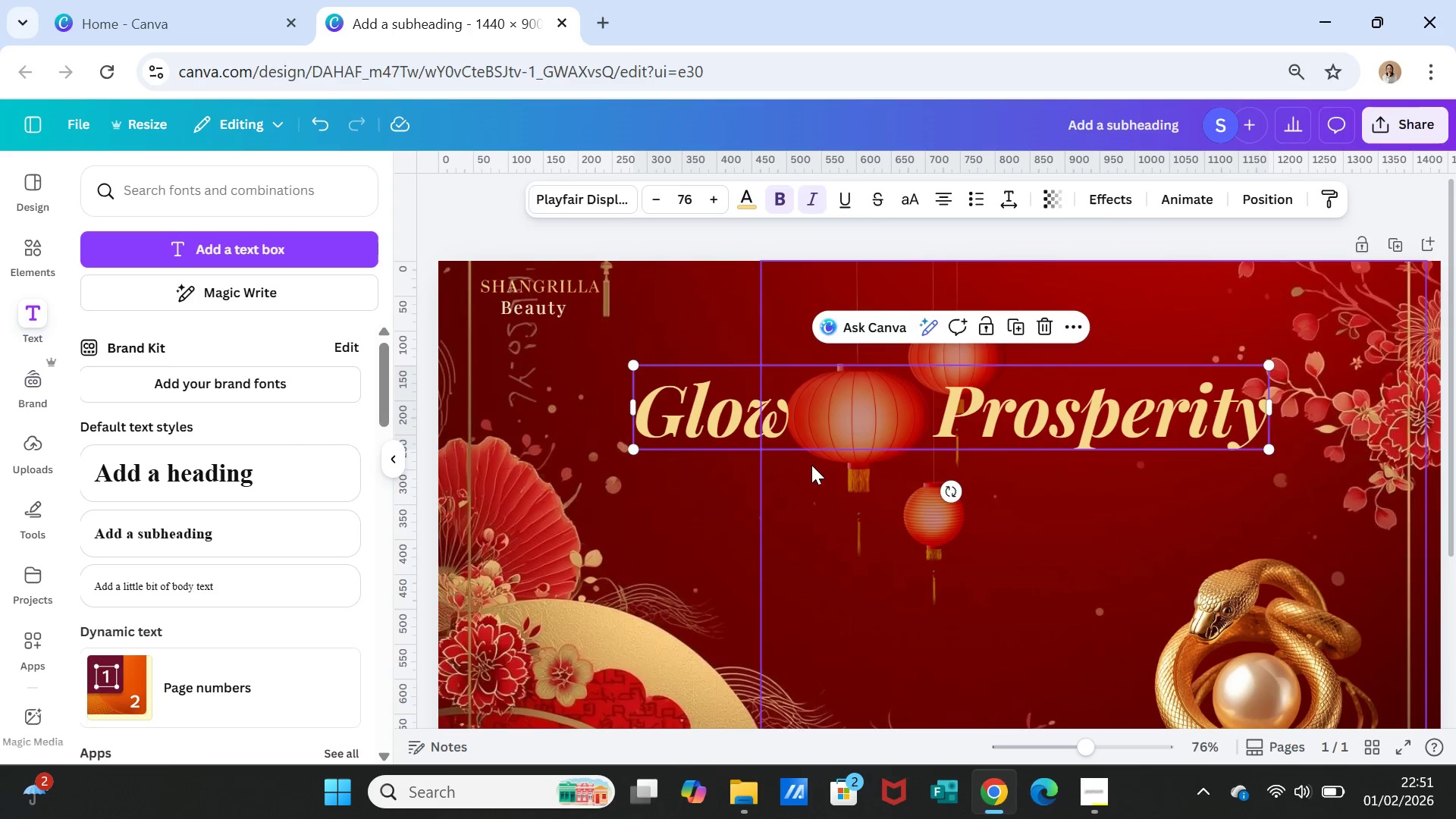 
left_click([811, 472])
 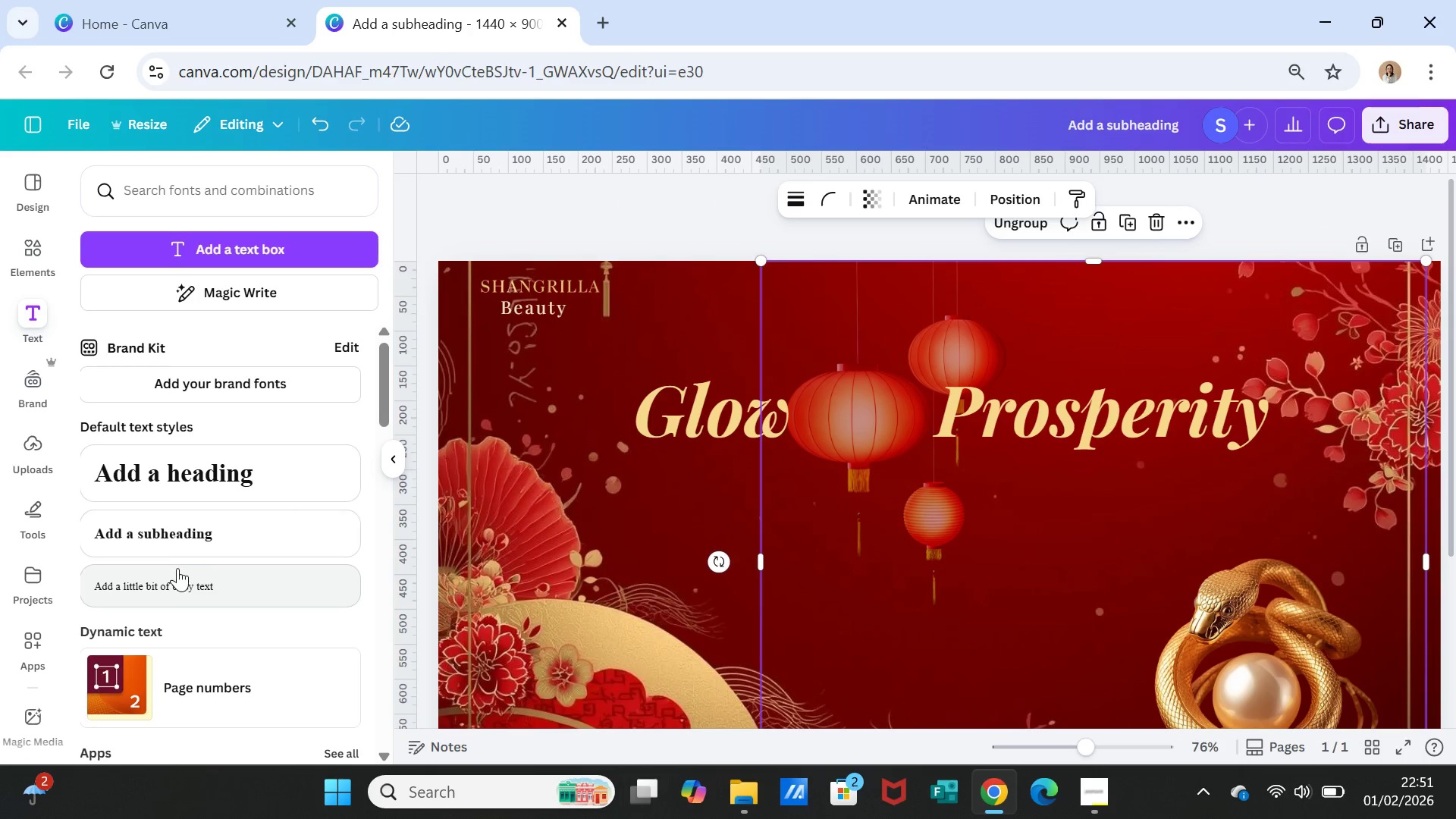 
left_click([189, 538])
 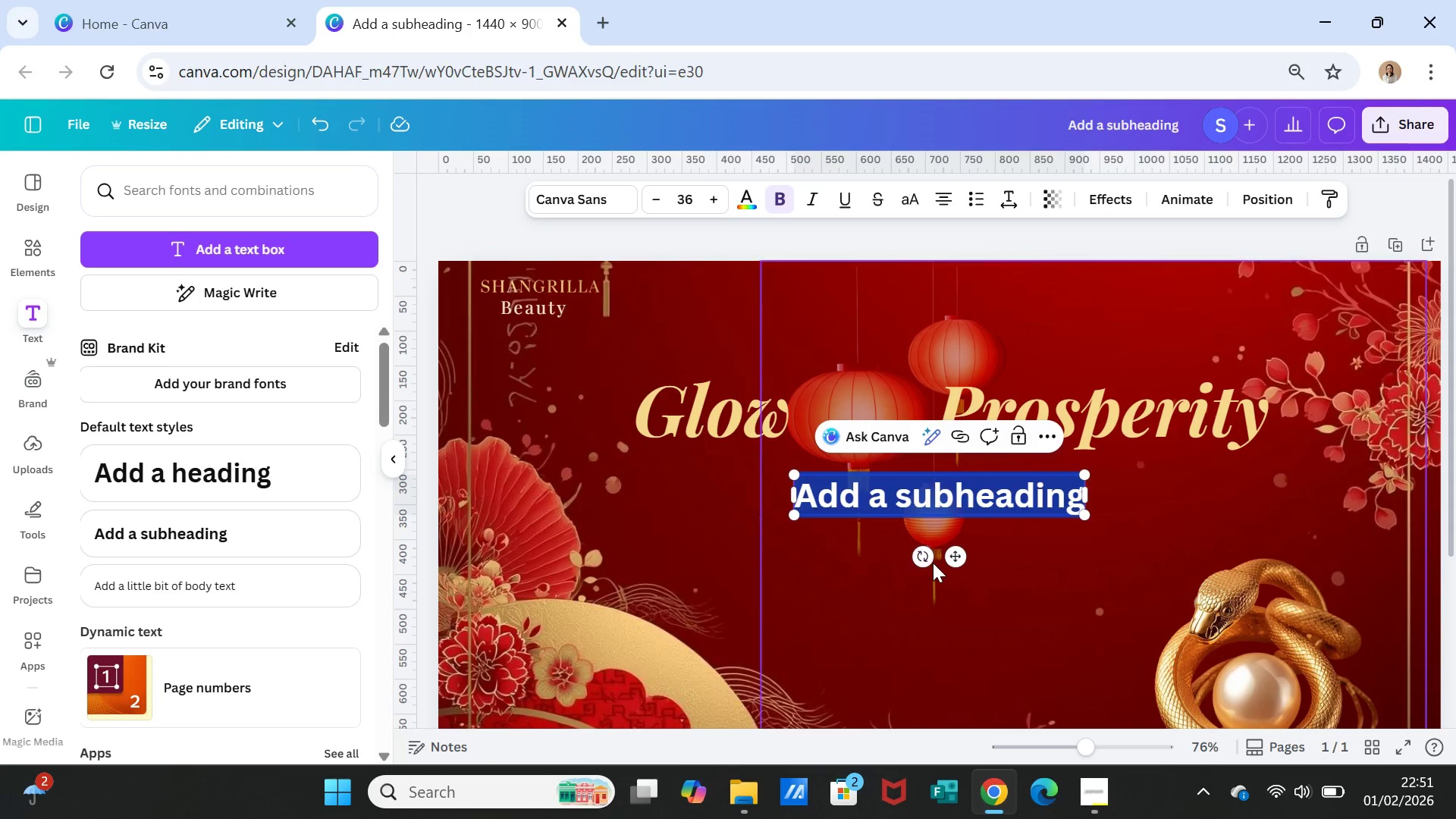 
key(Control+V)
 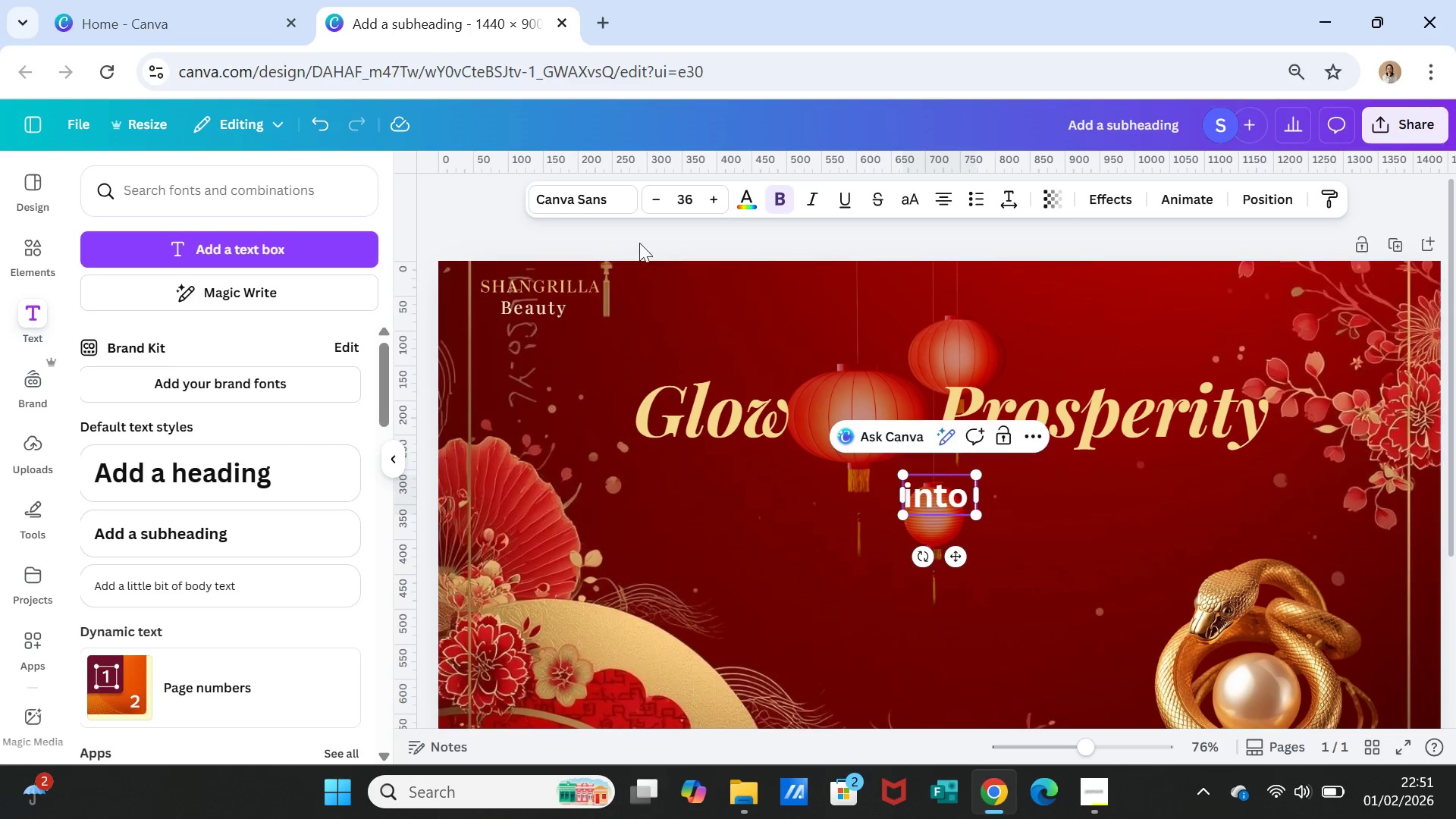 
left_click([589, 197])
 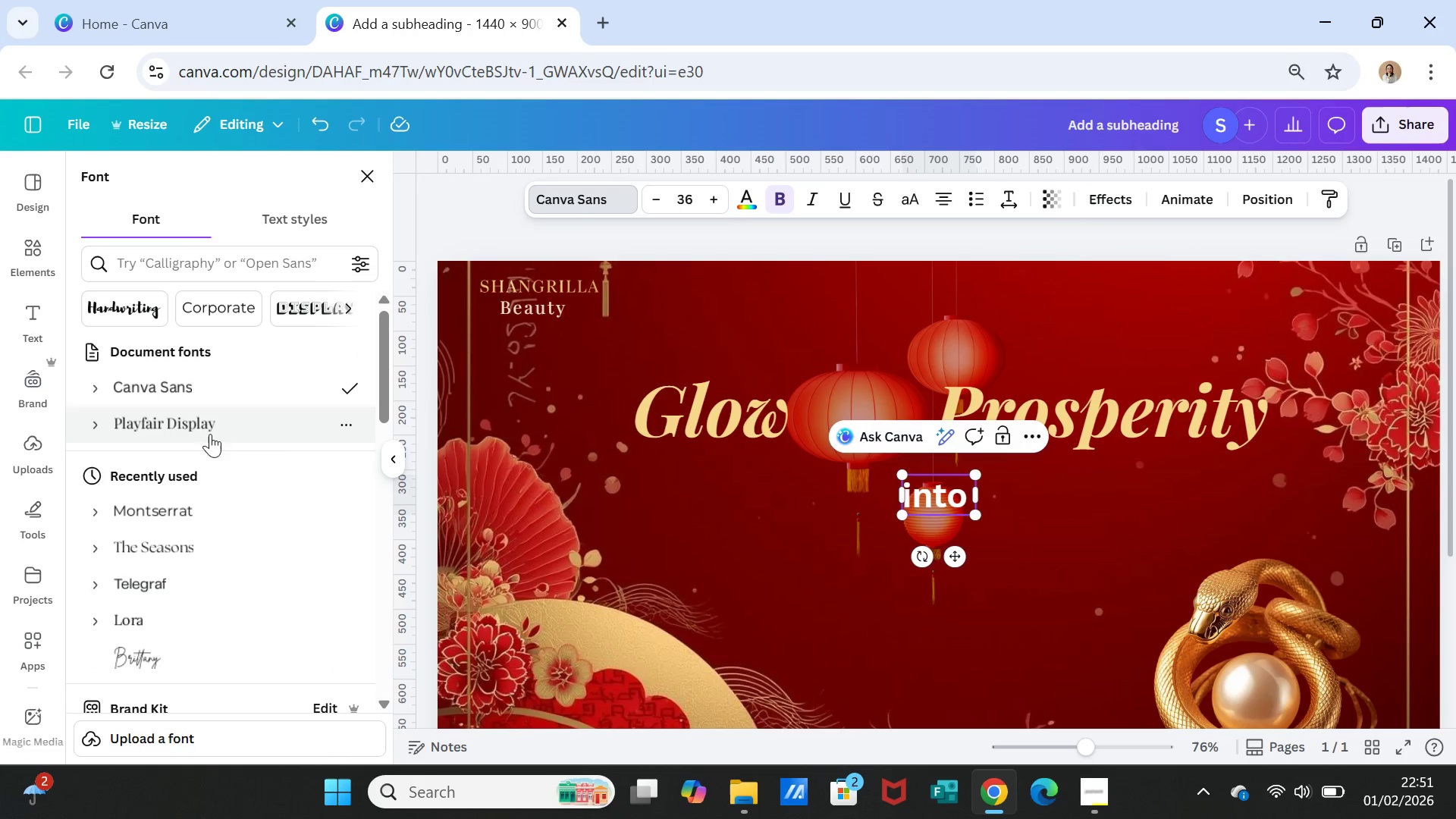 
left_click([199, 430])
 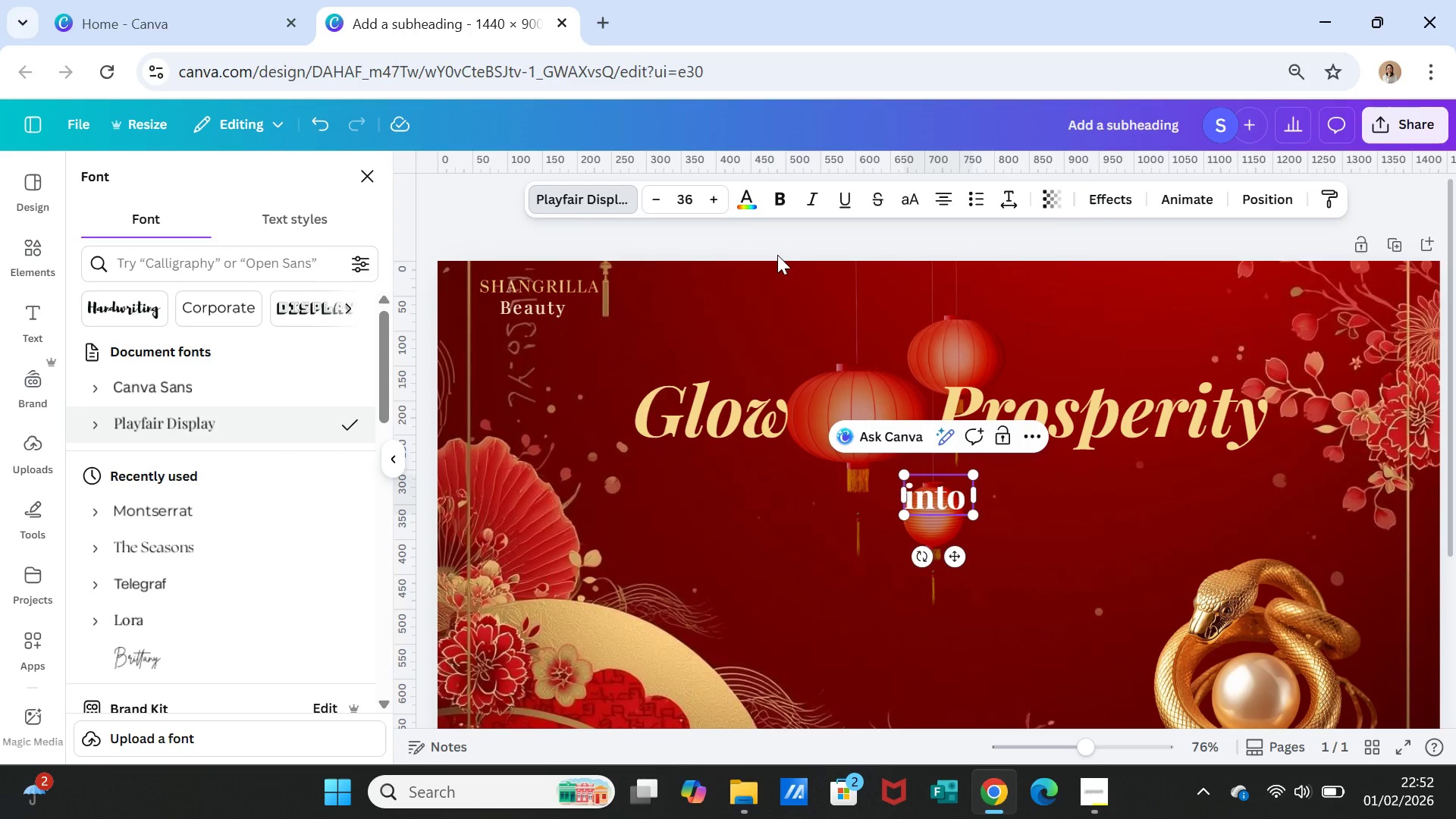 
left_click([812, 198])
 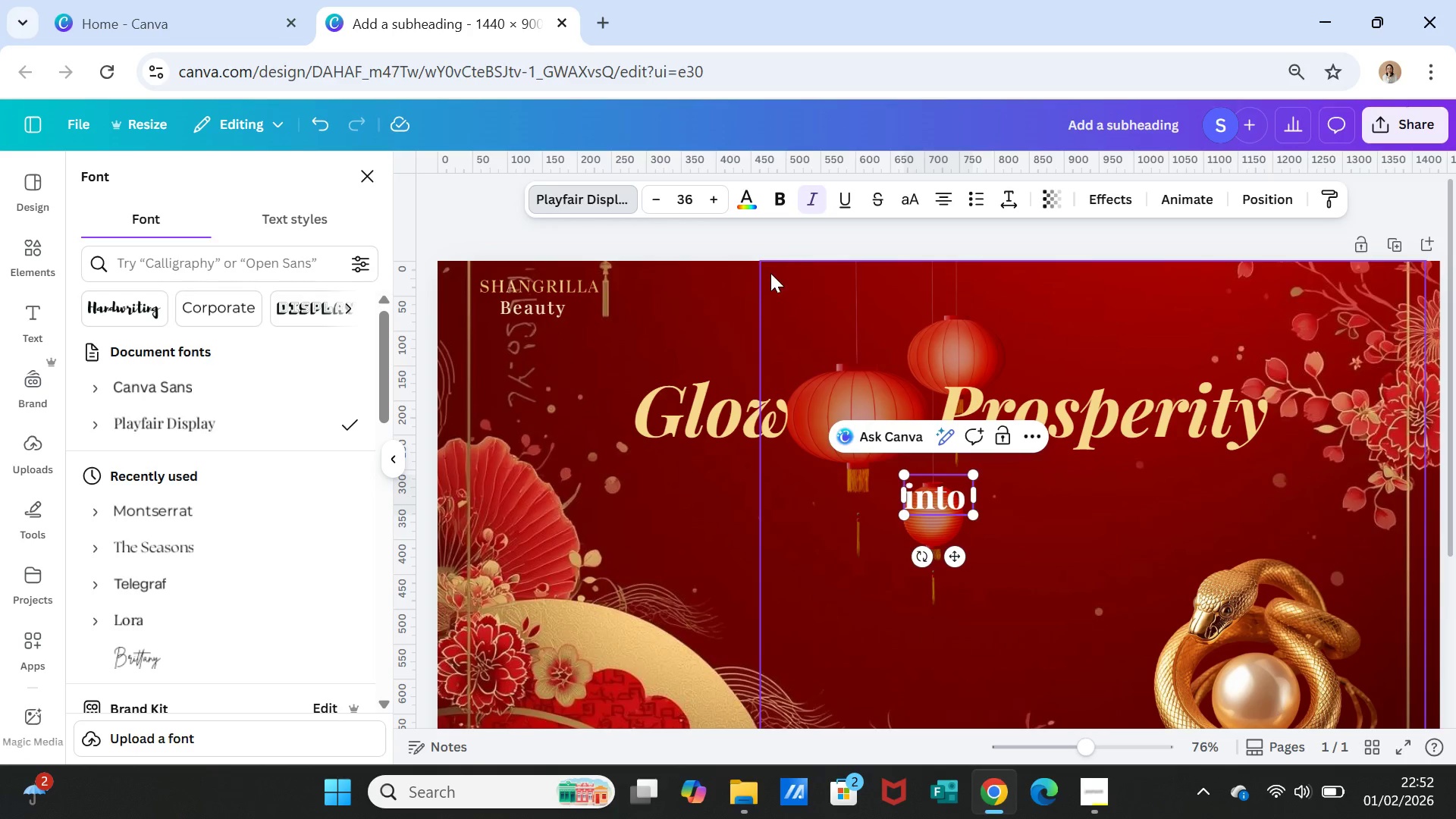 
left_click([1031, 541])
 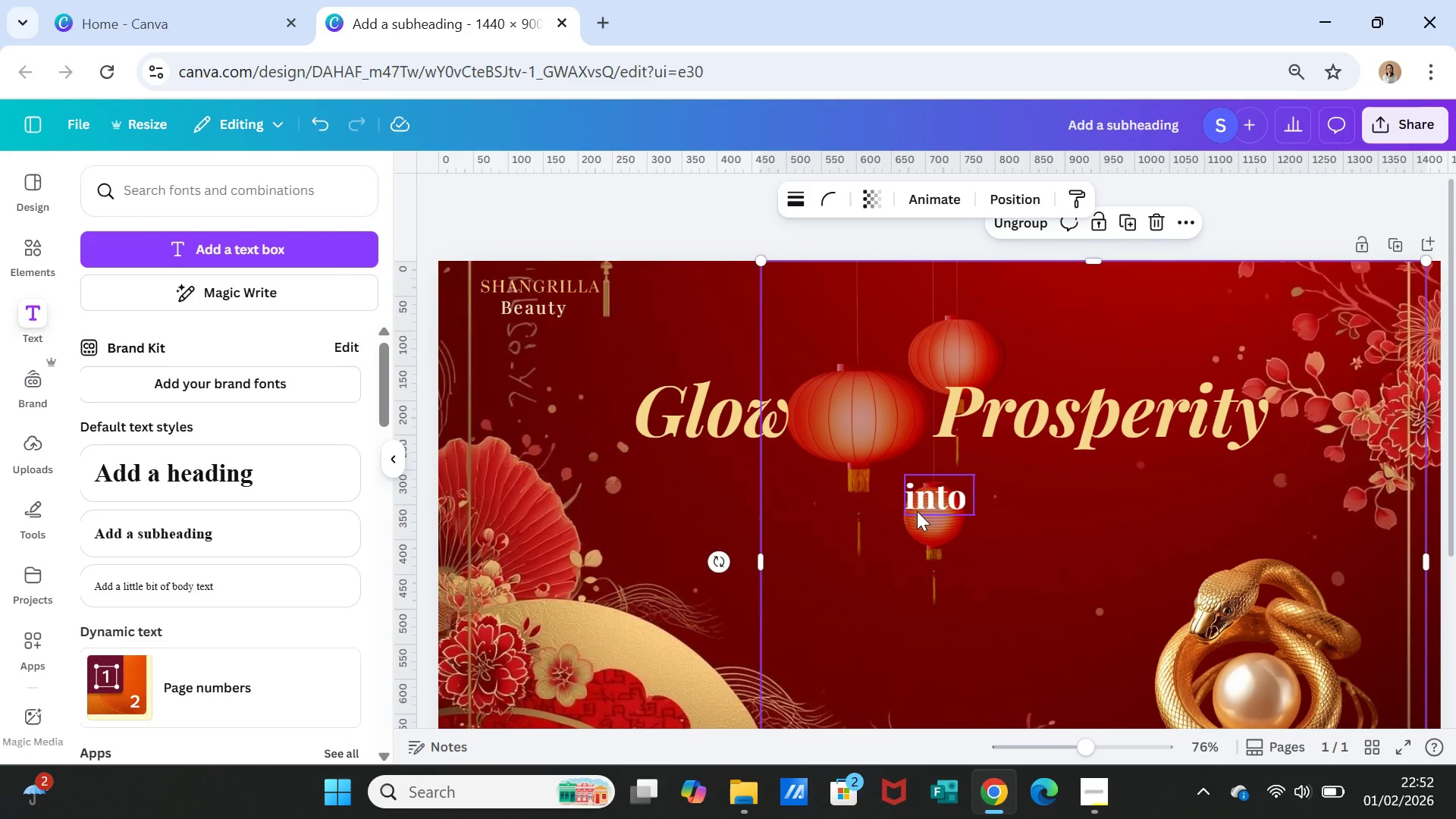 
left_click([916, 509])
 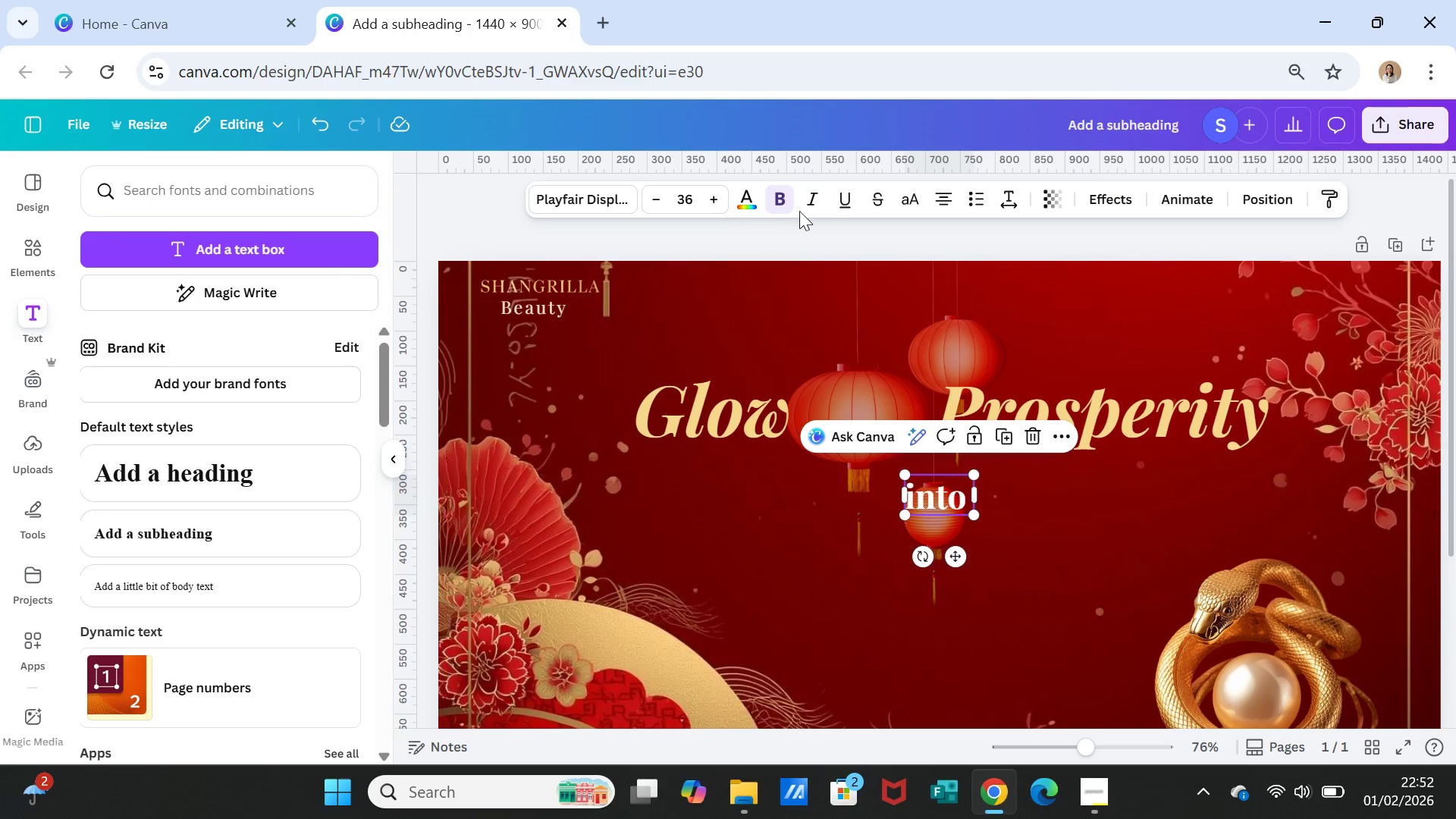 
left_click([811, 204])
 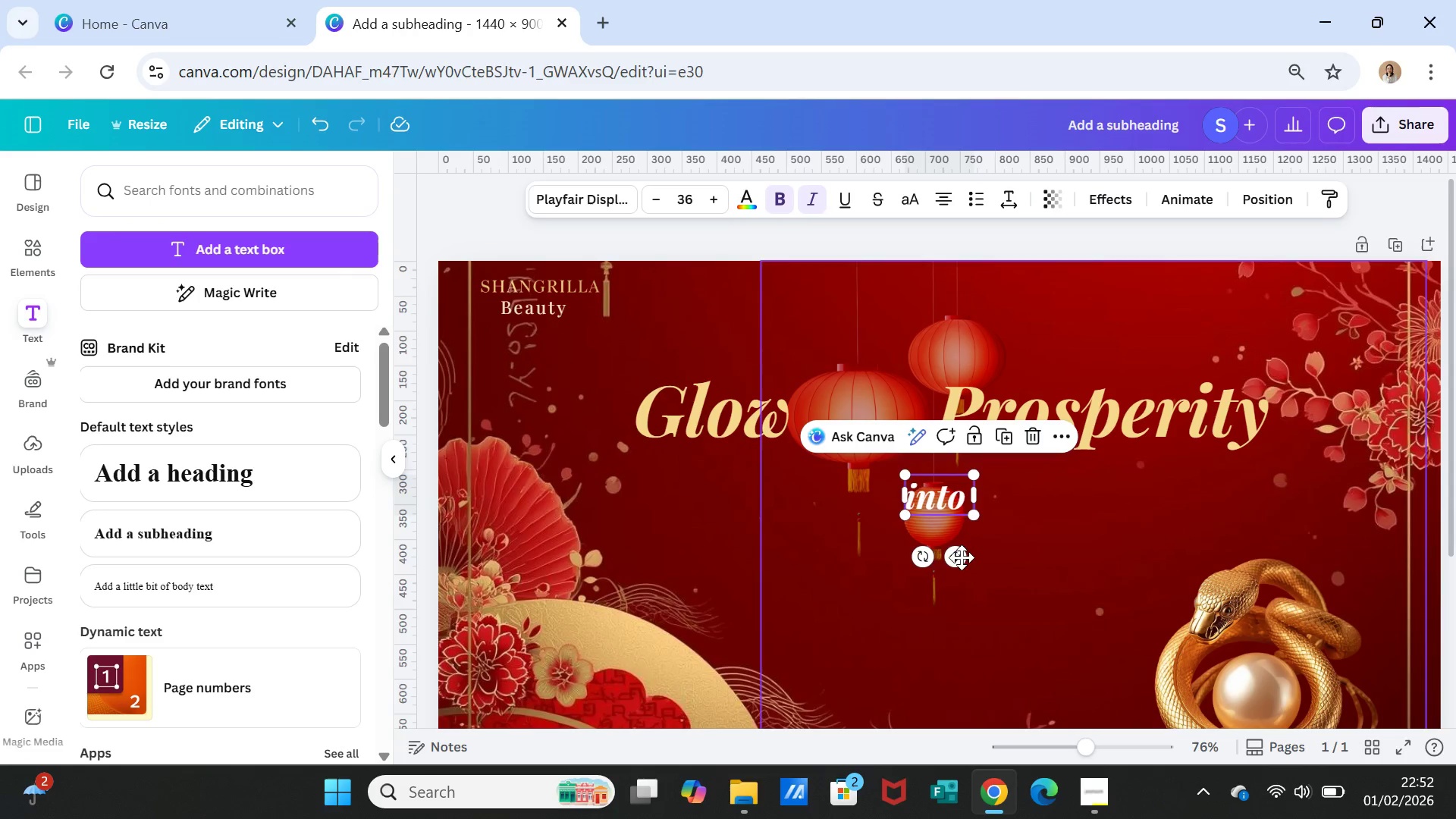 
left_click_drag(start_coordinate=[958, 557], to_coordinate=[963, 570])
 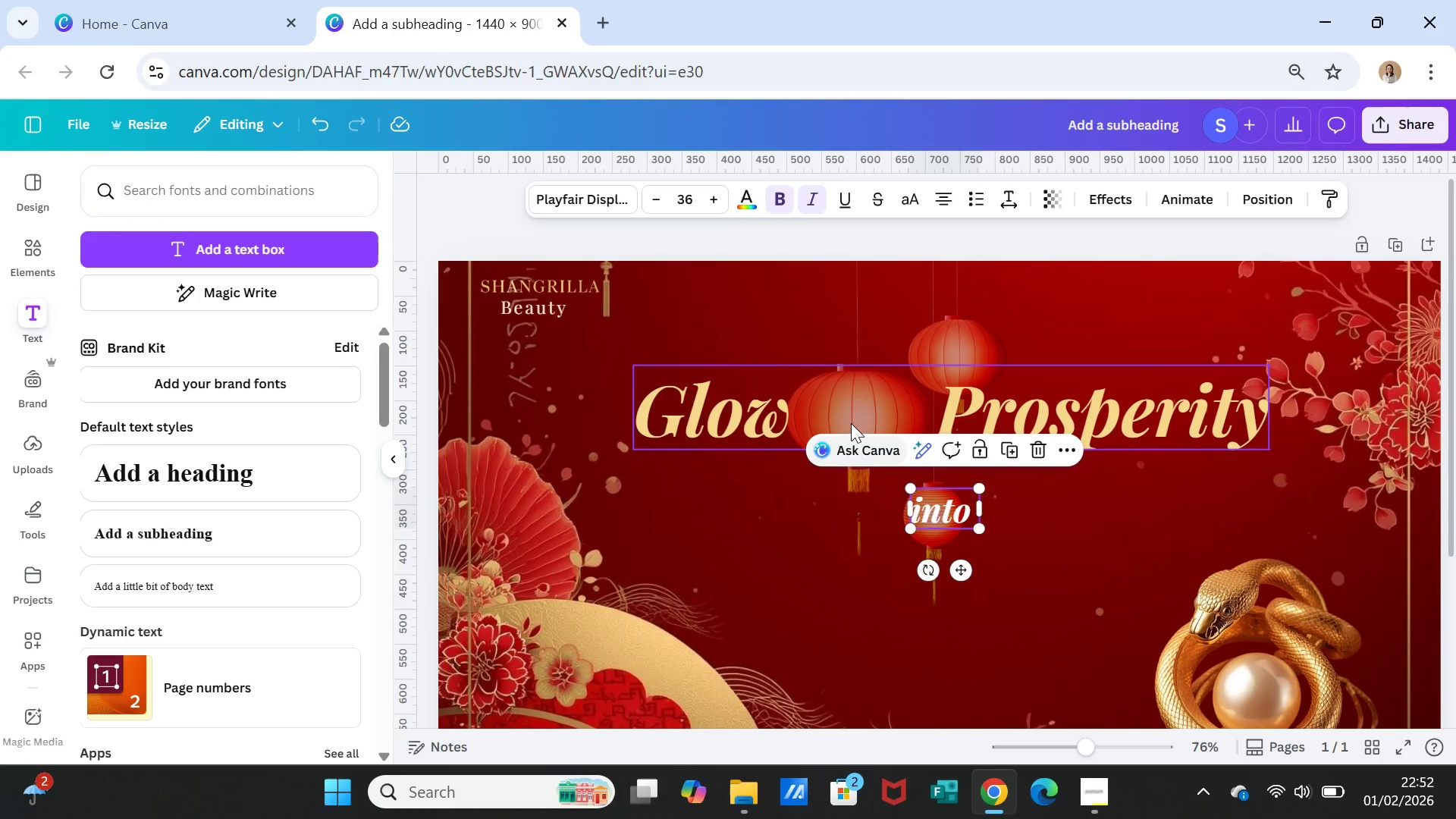 
left_click([850, 417])
 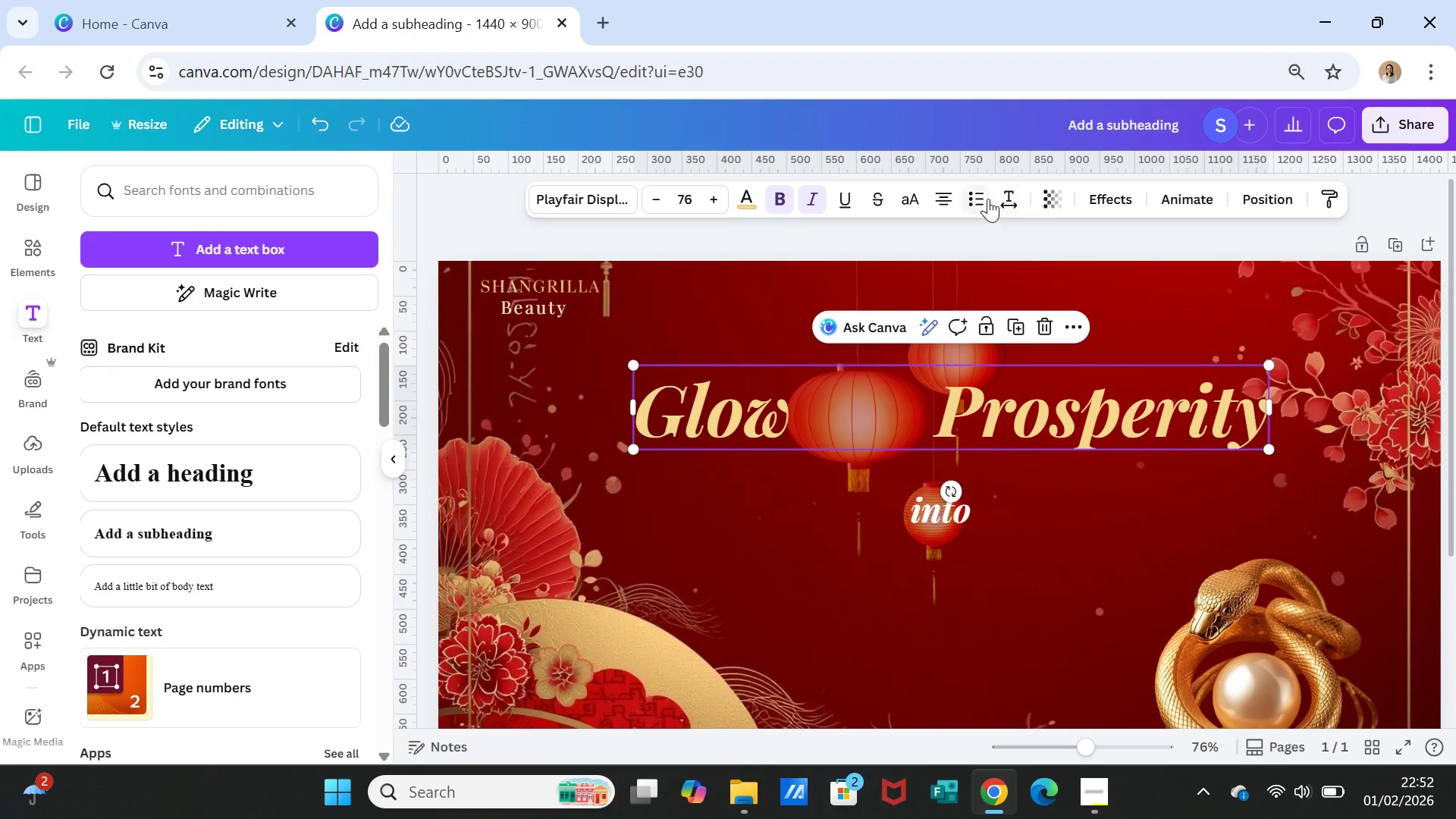 
left_click([1003, 194])
 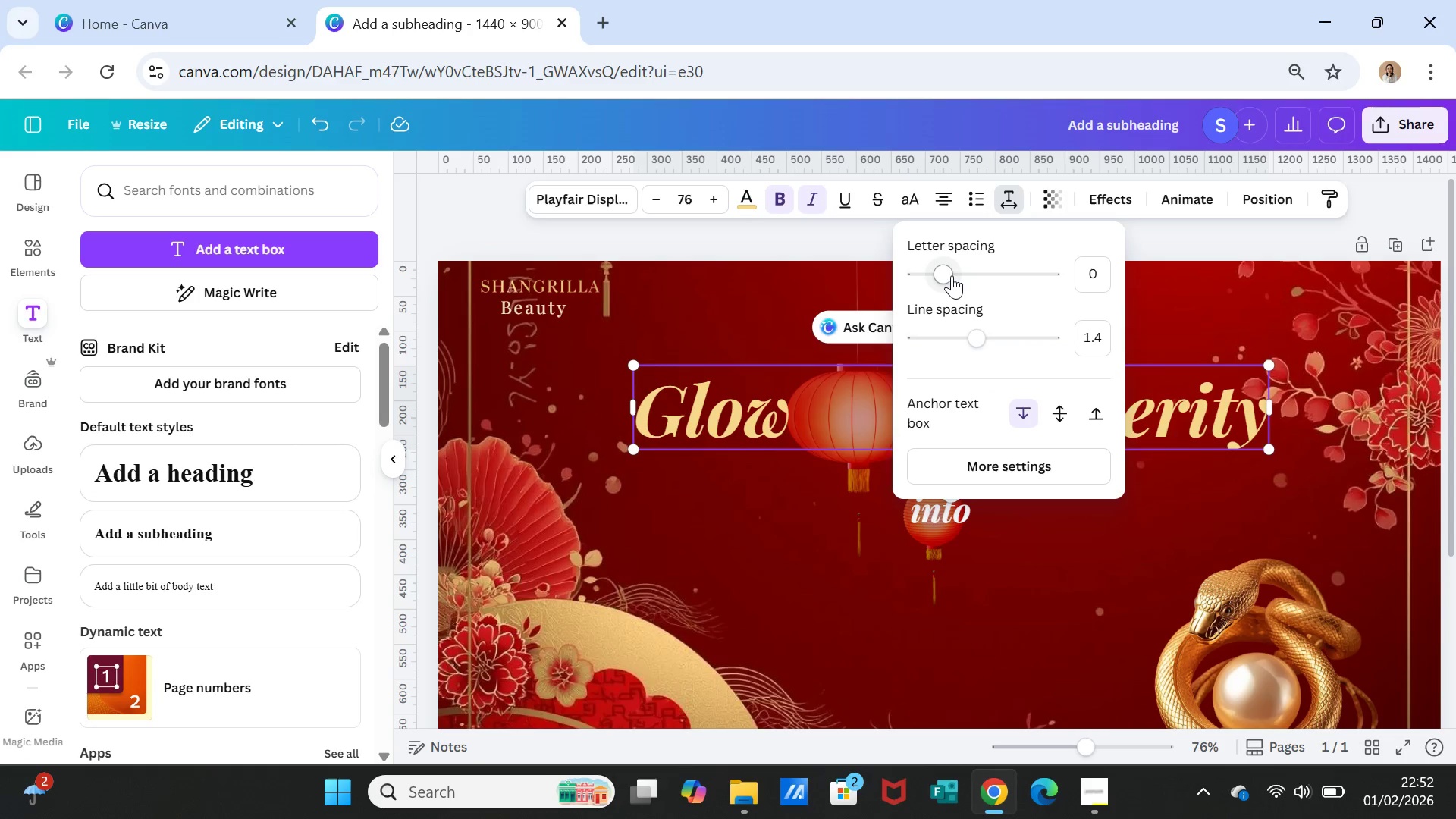 
left_click_drag(start_coordinate=[946, 275], to_coordinate=[931, 274])
 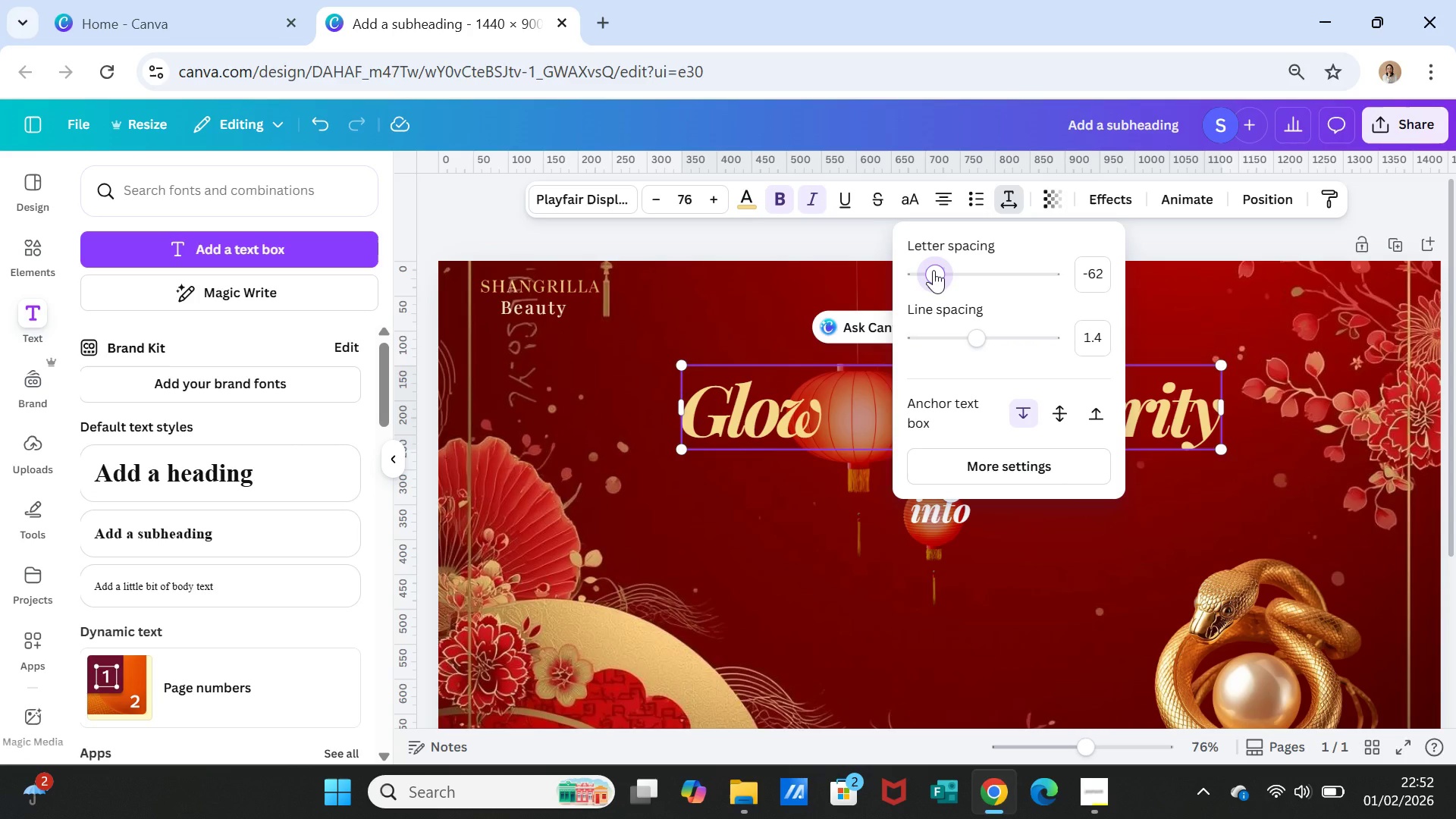 
left_click([1113, 575])
 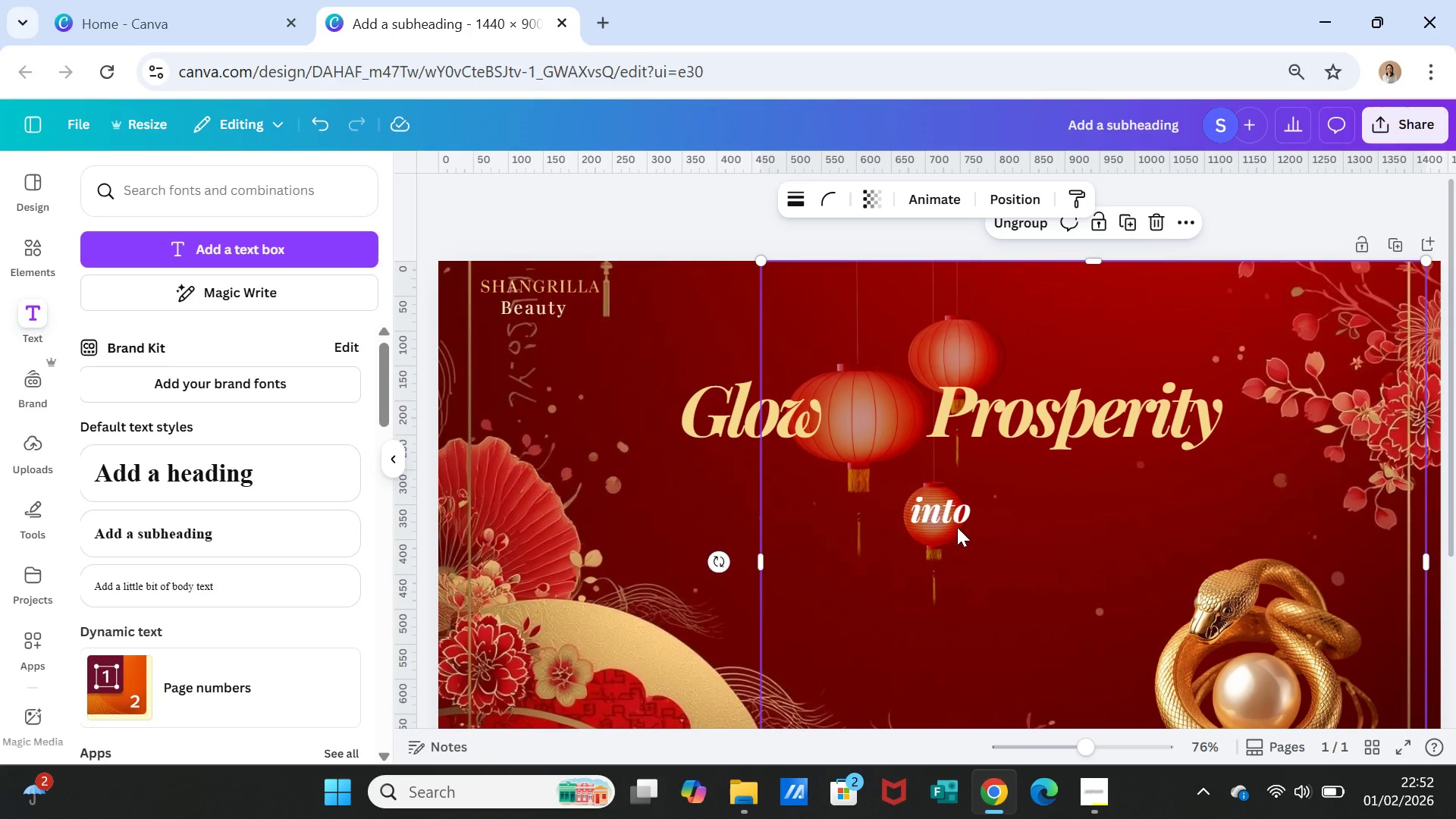 
left_click([949, 519])
 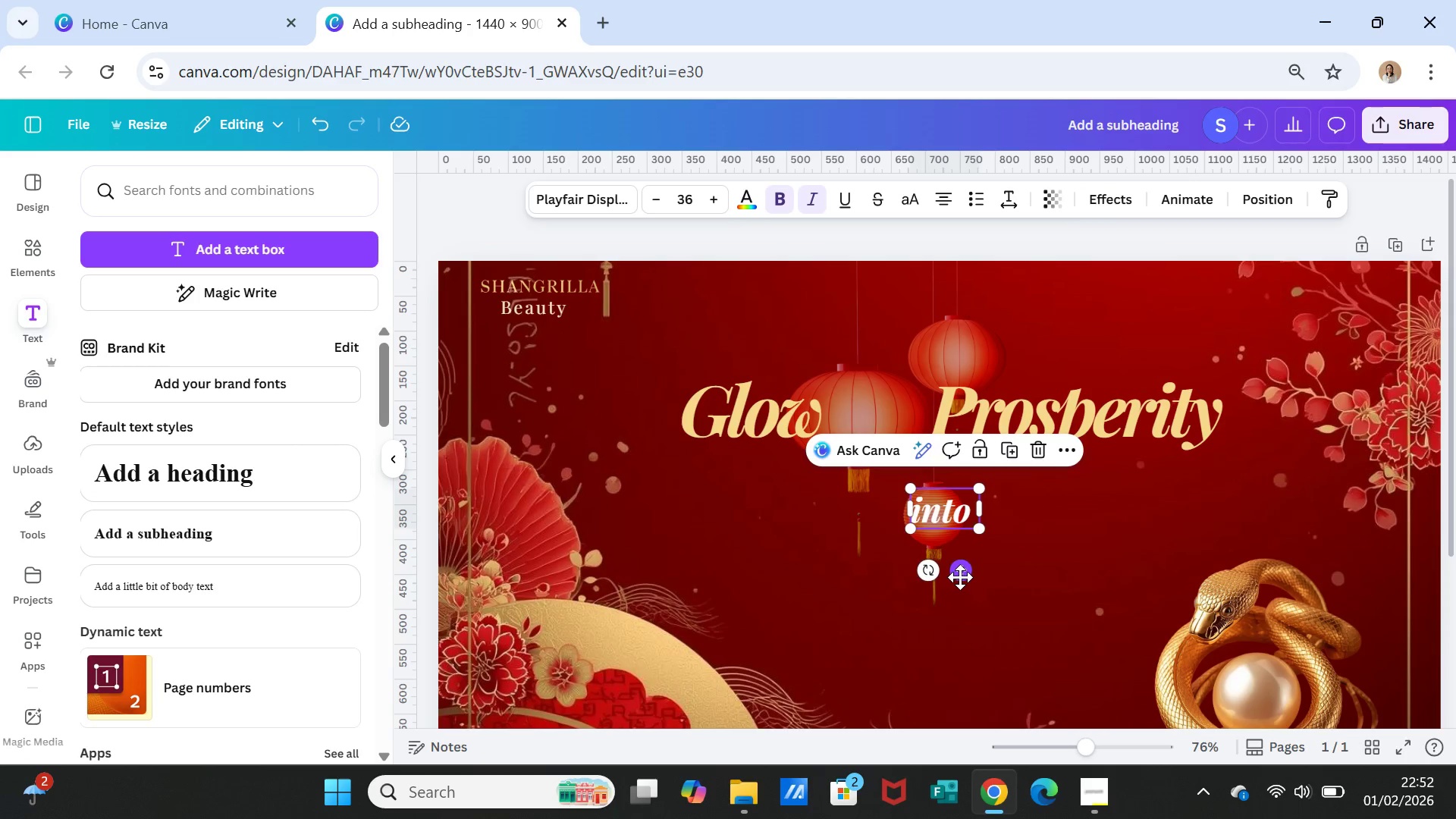 
left_click_drag(start_coordinate=[960, 577], to_coordinate=[899, 484])
 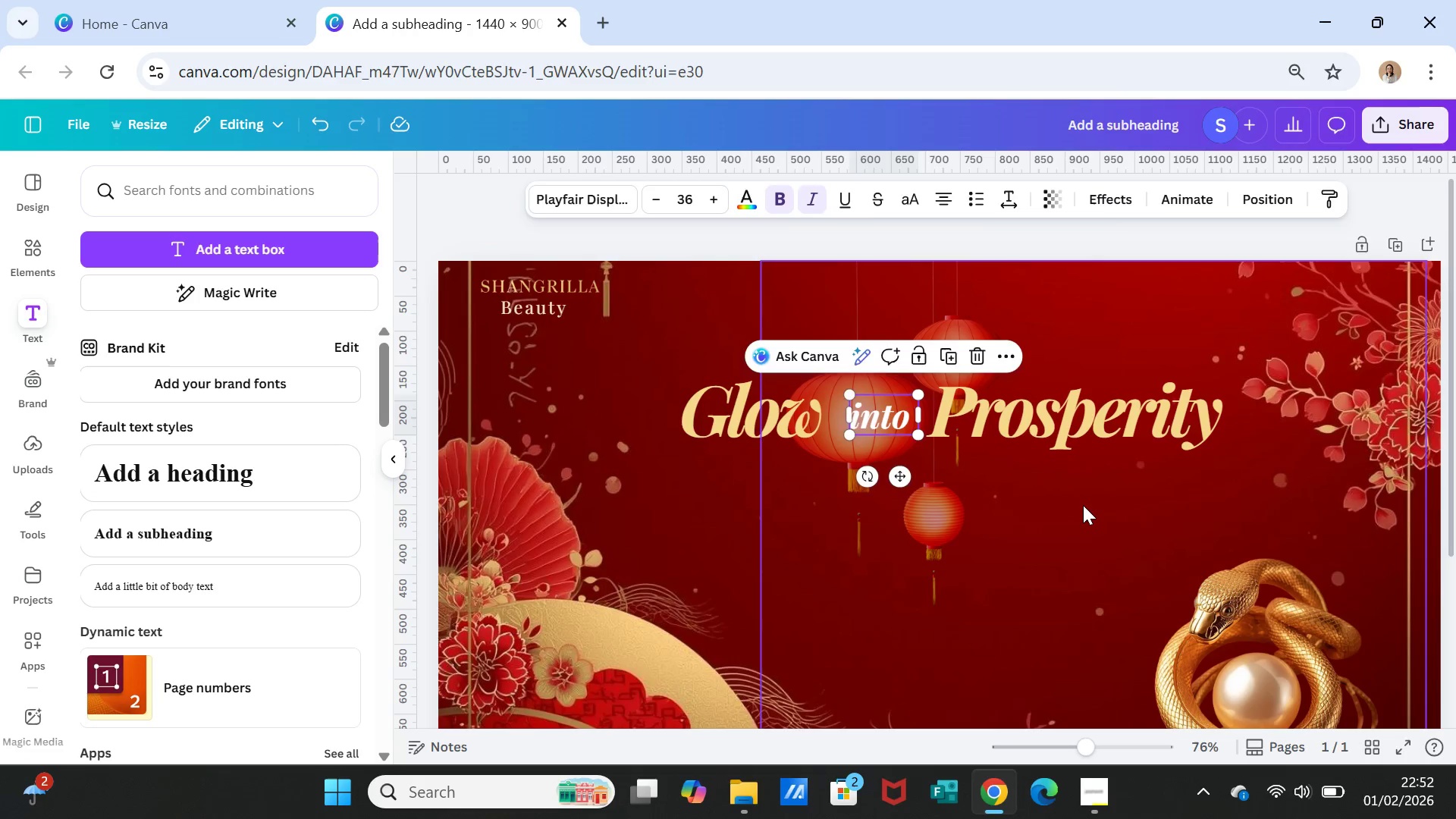 
left_click([1083, 505])
 